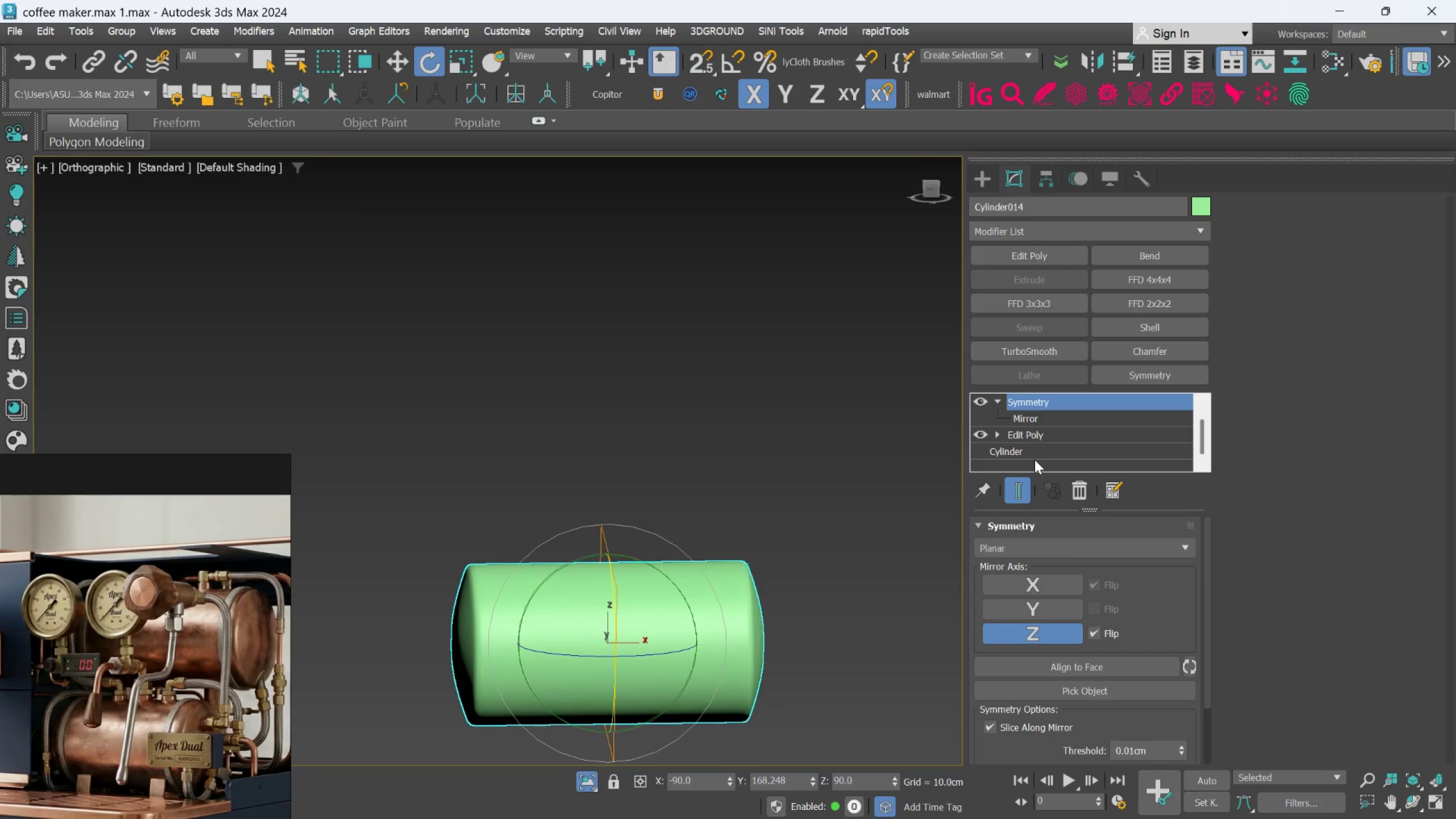 
left_click([1035, 446])
 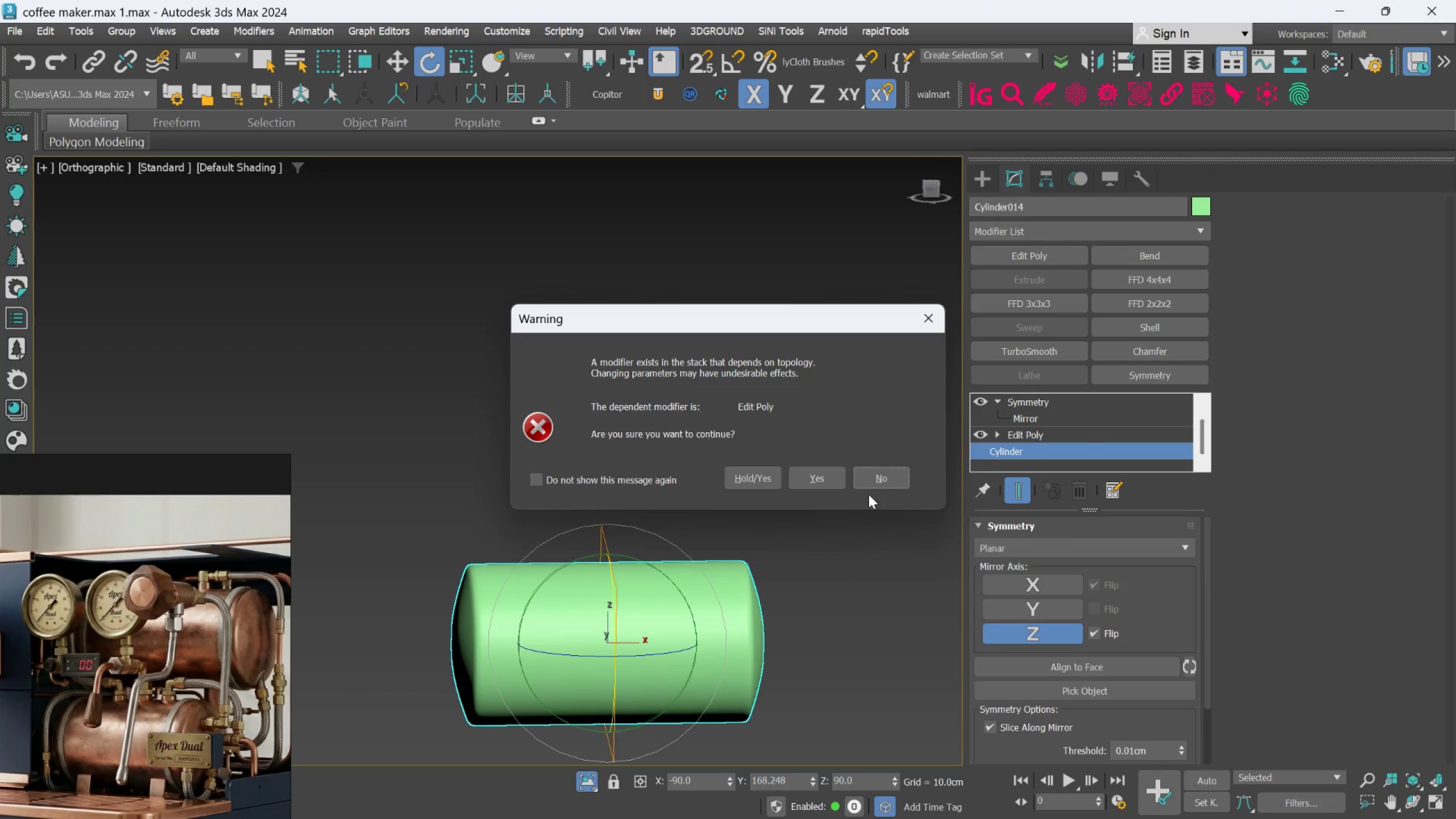 
left_click([831, 476])
 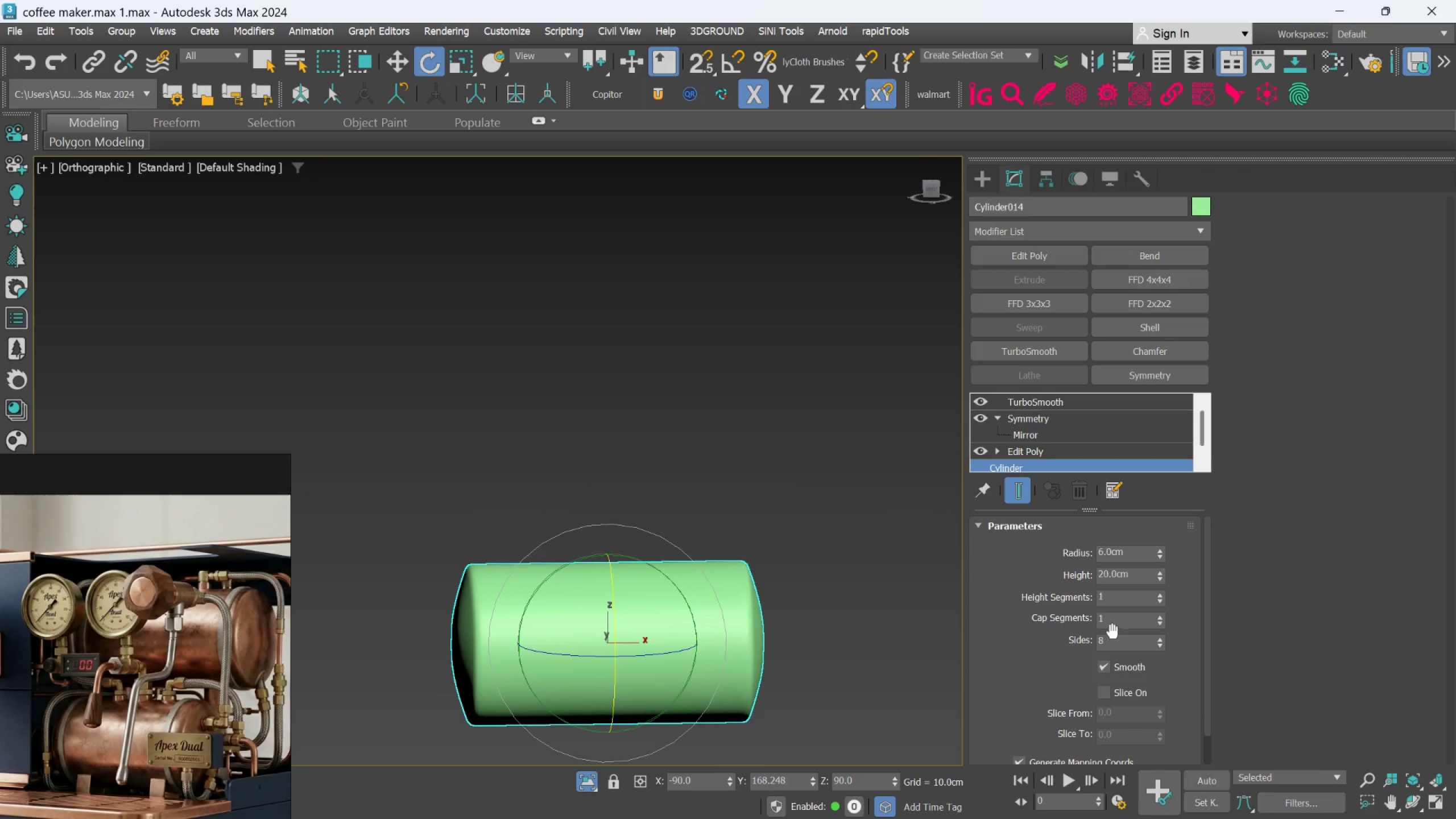 
double_click([1111, 638])
 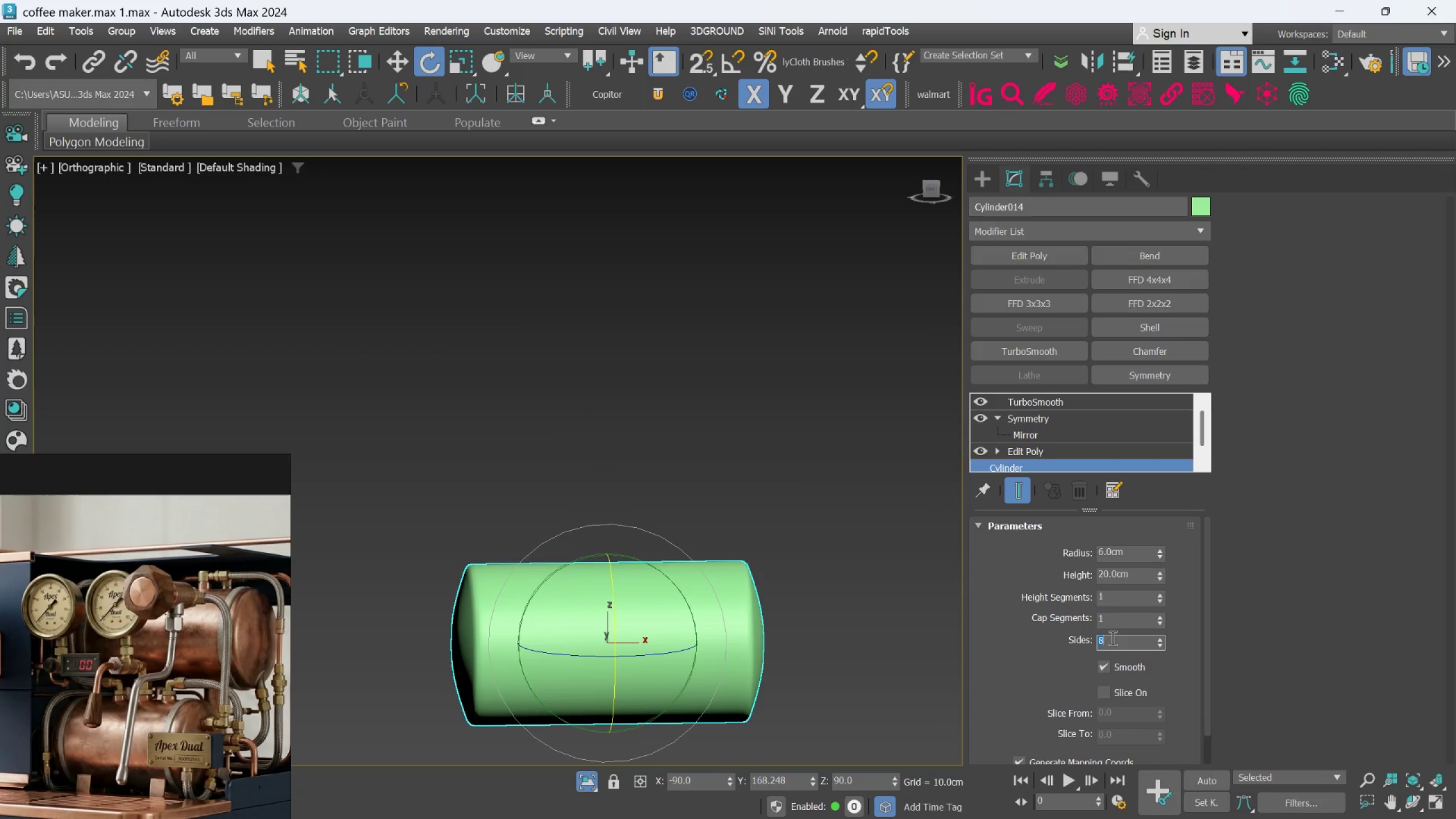 
type(12)
 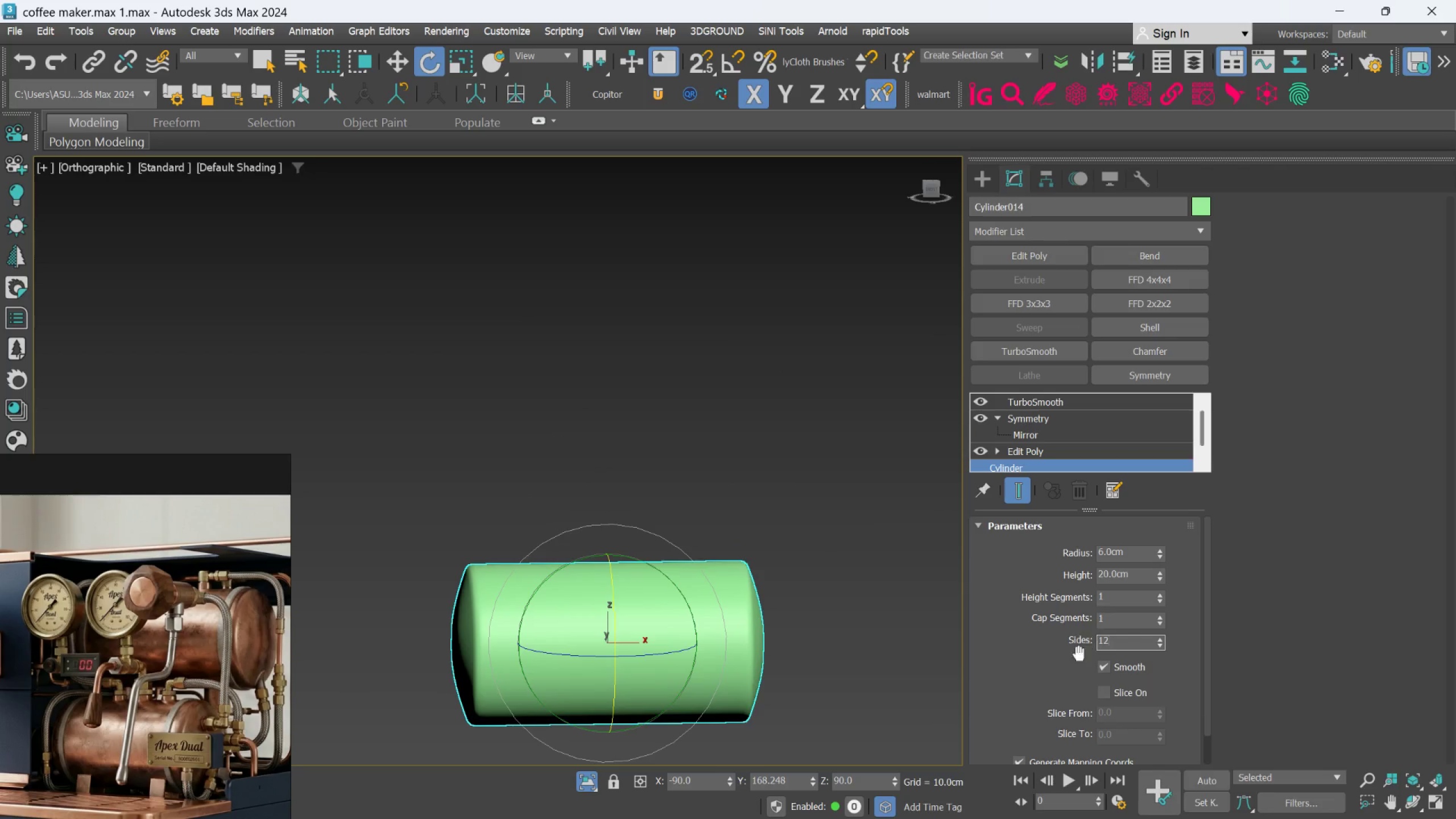 
key(Enter)
 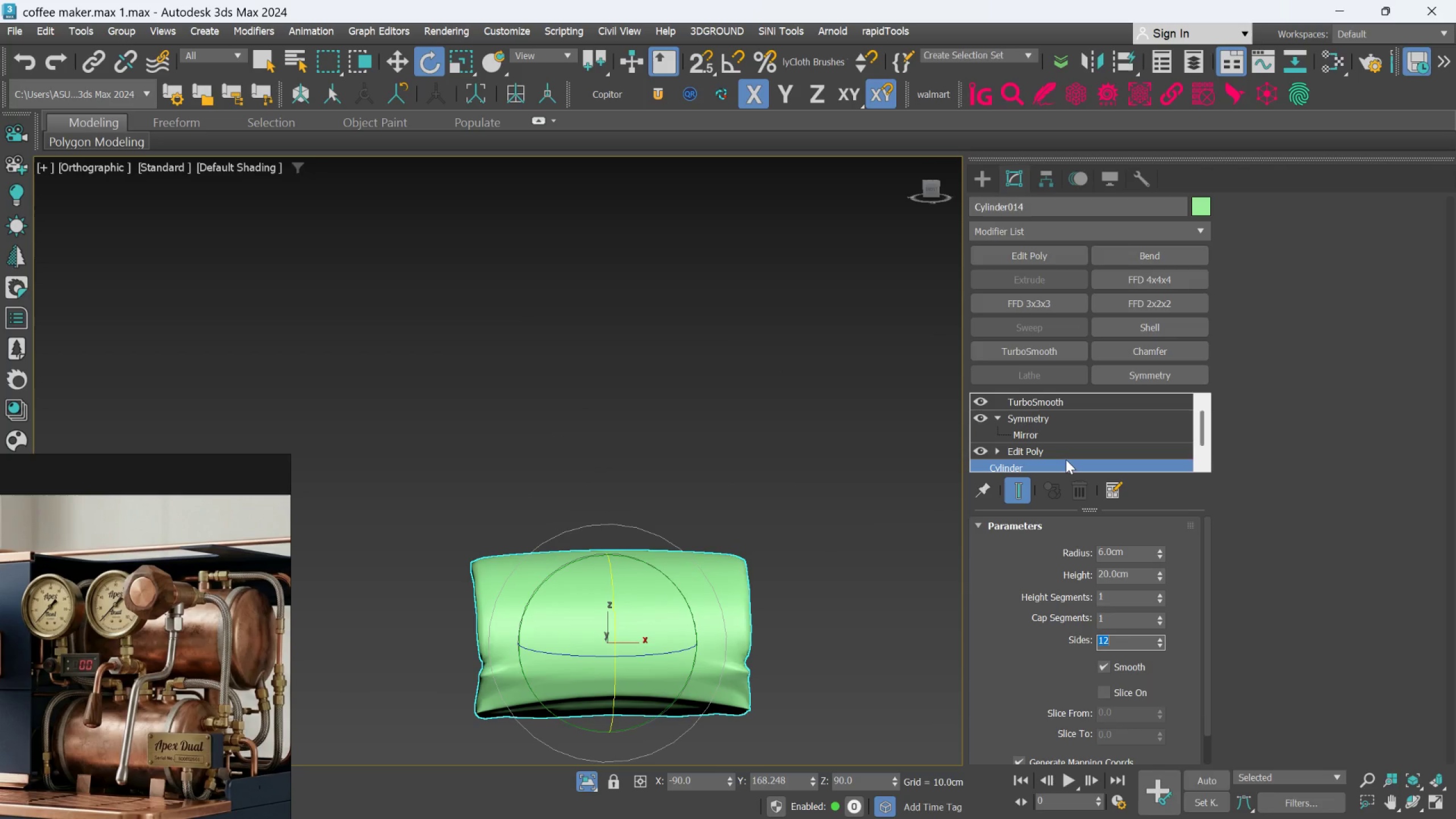 
left_click([1064, 455])
 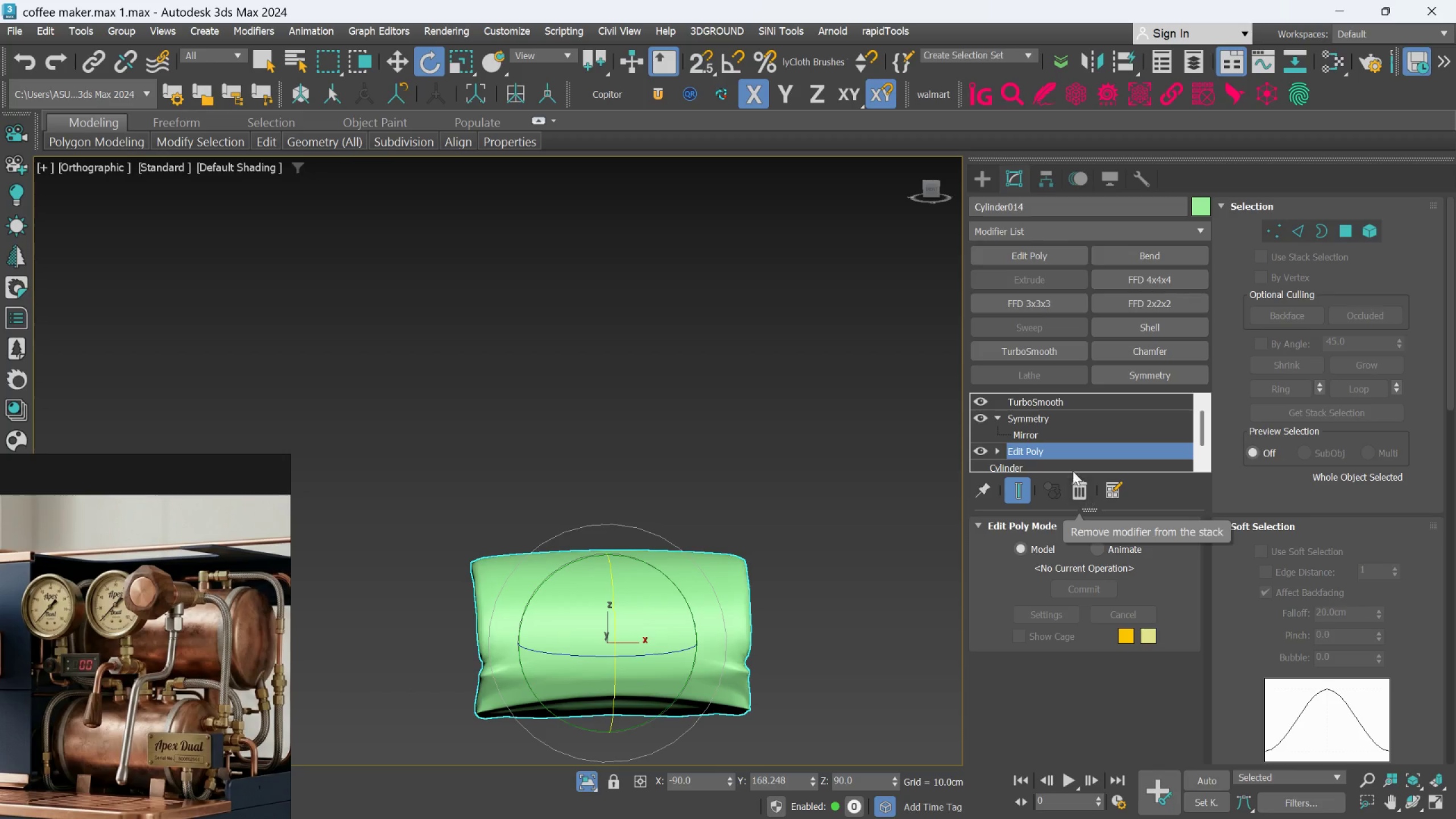 
left_click([1078, 431])
 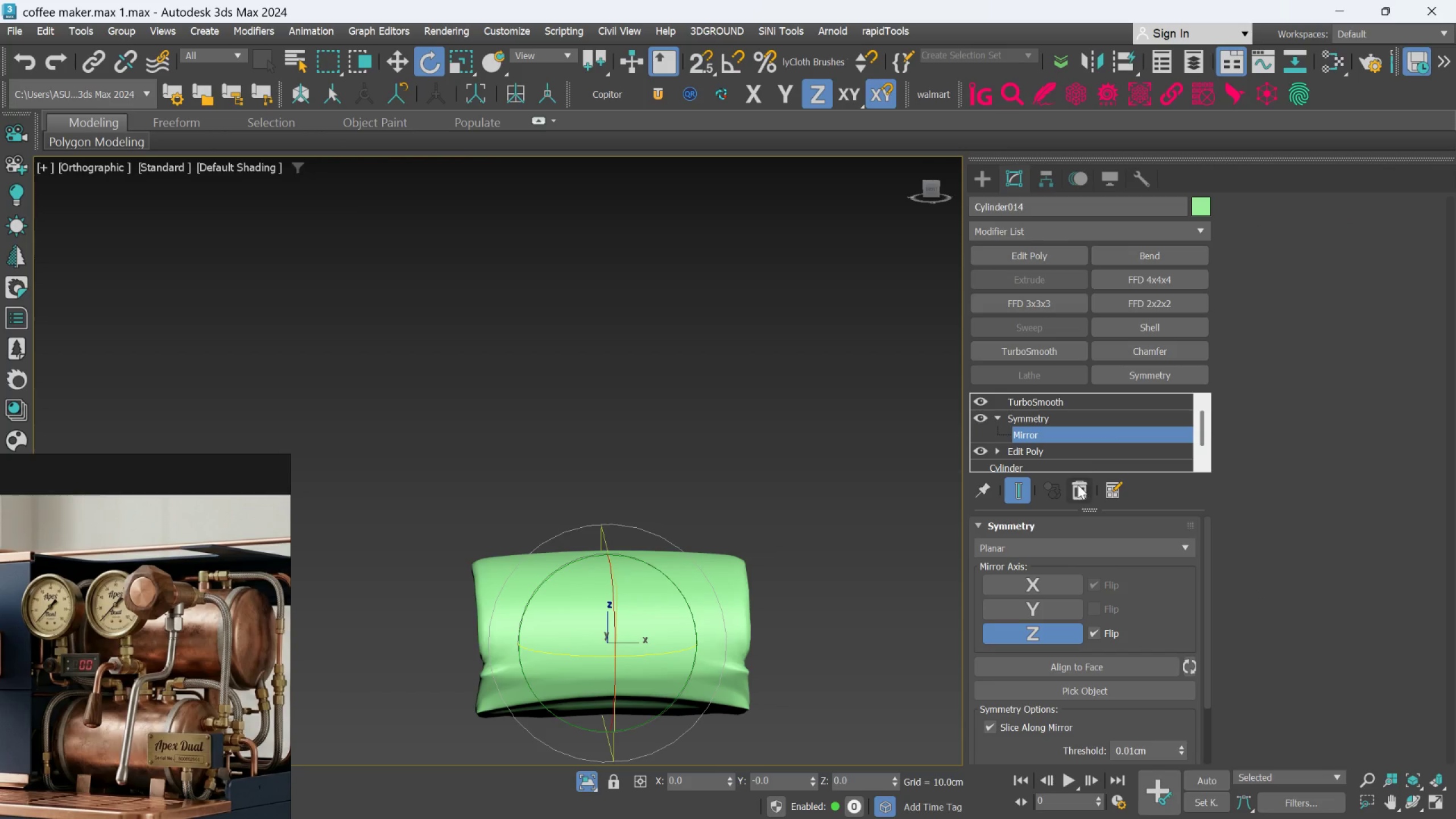 
left_click([1080, 491])
 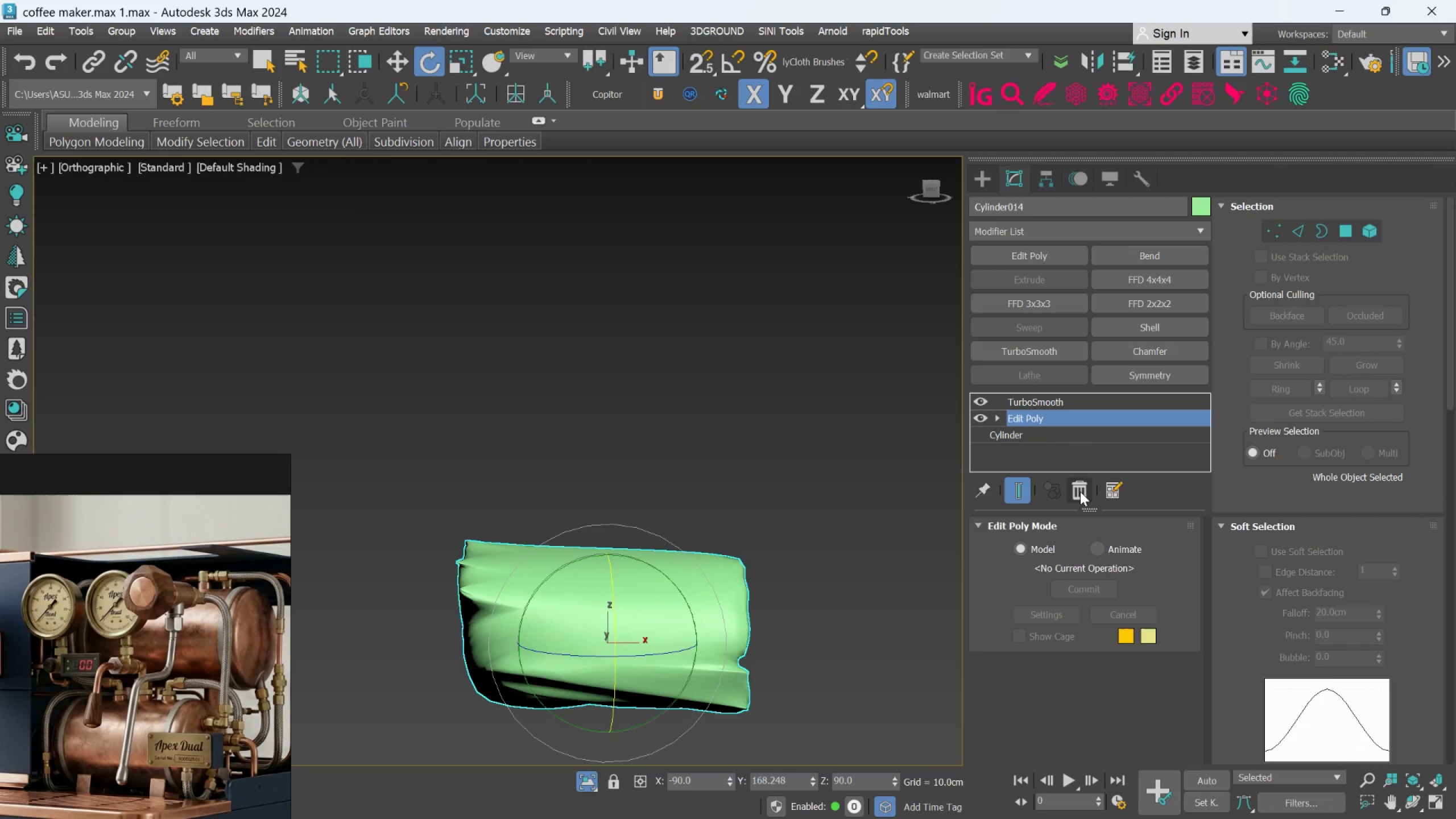 
left_click([1080, 491])
 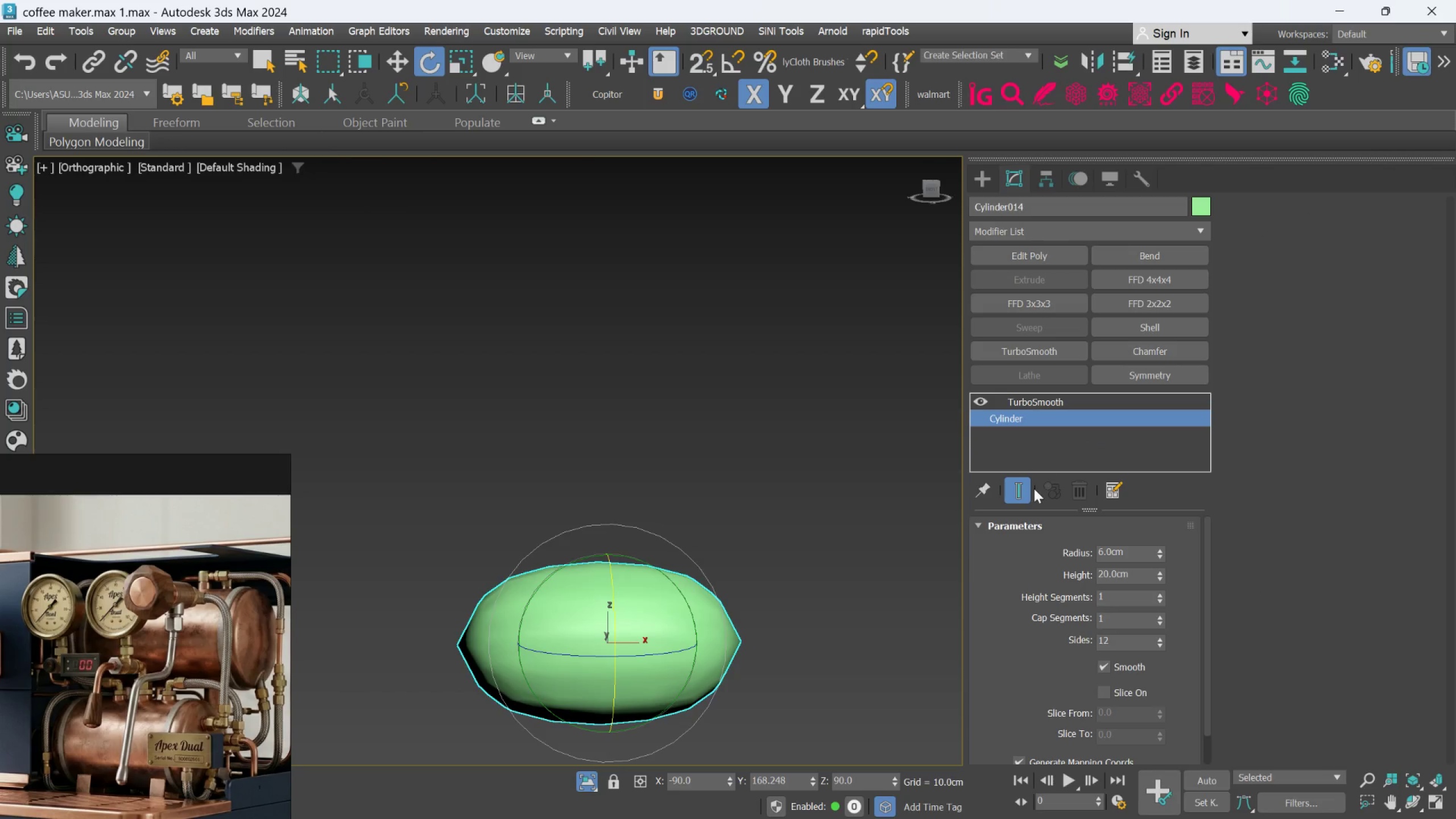 
key(F4)
 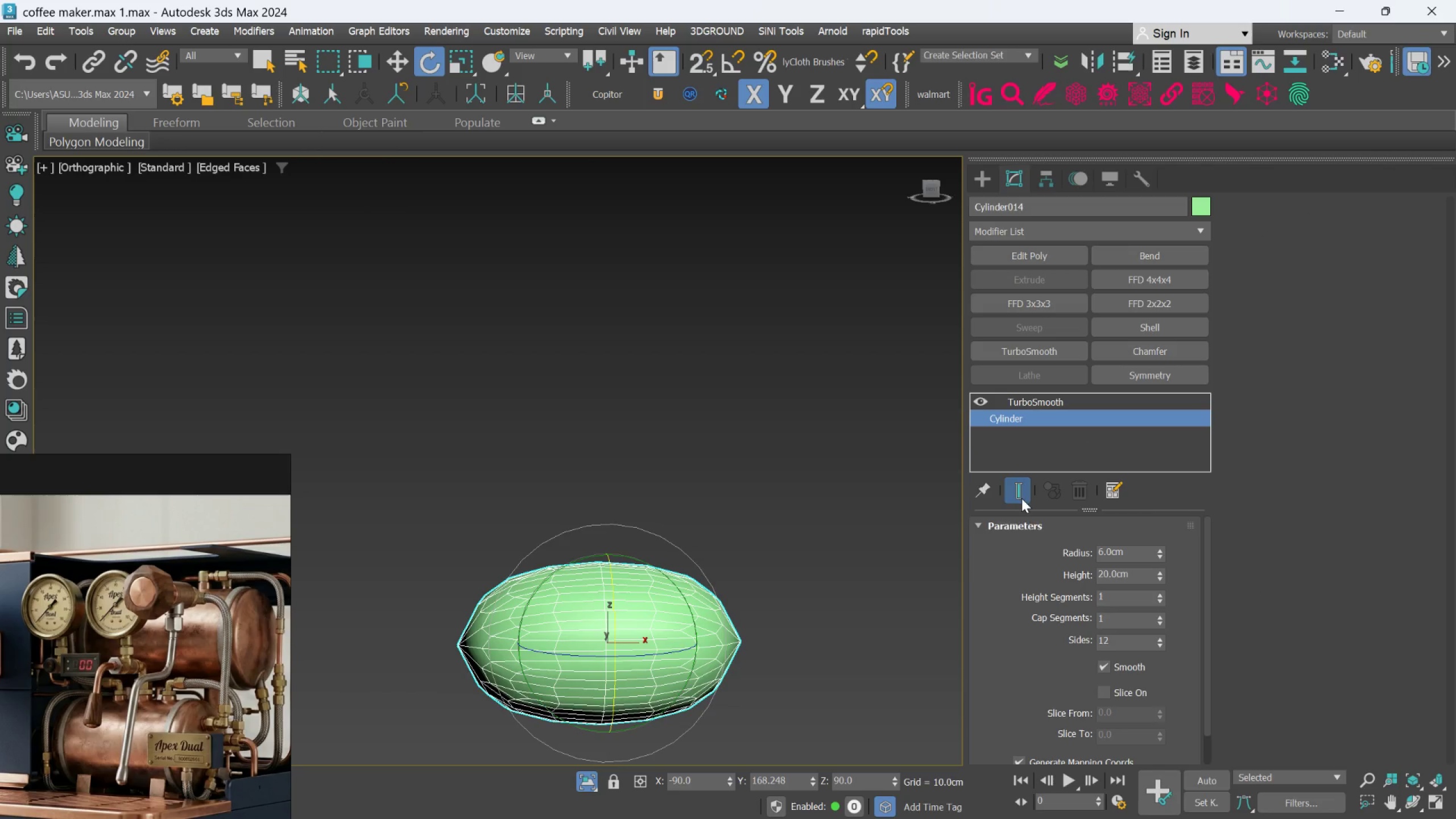 
left_click([1020, 494])
 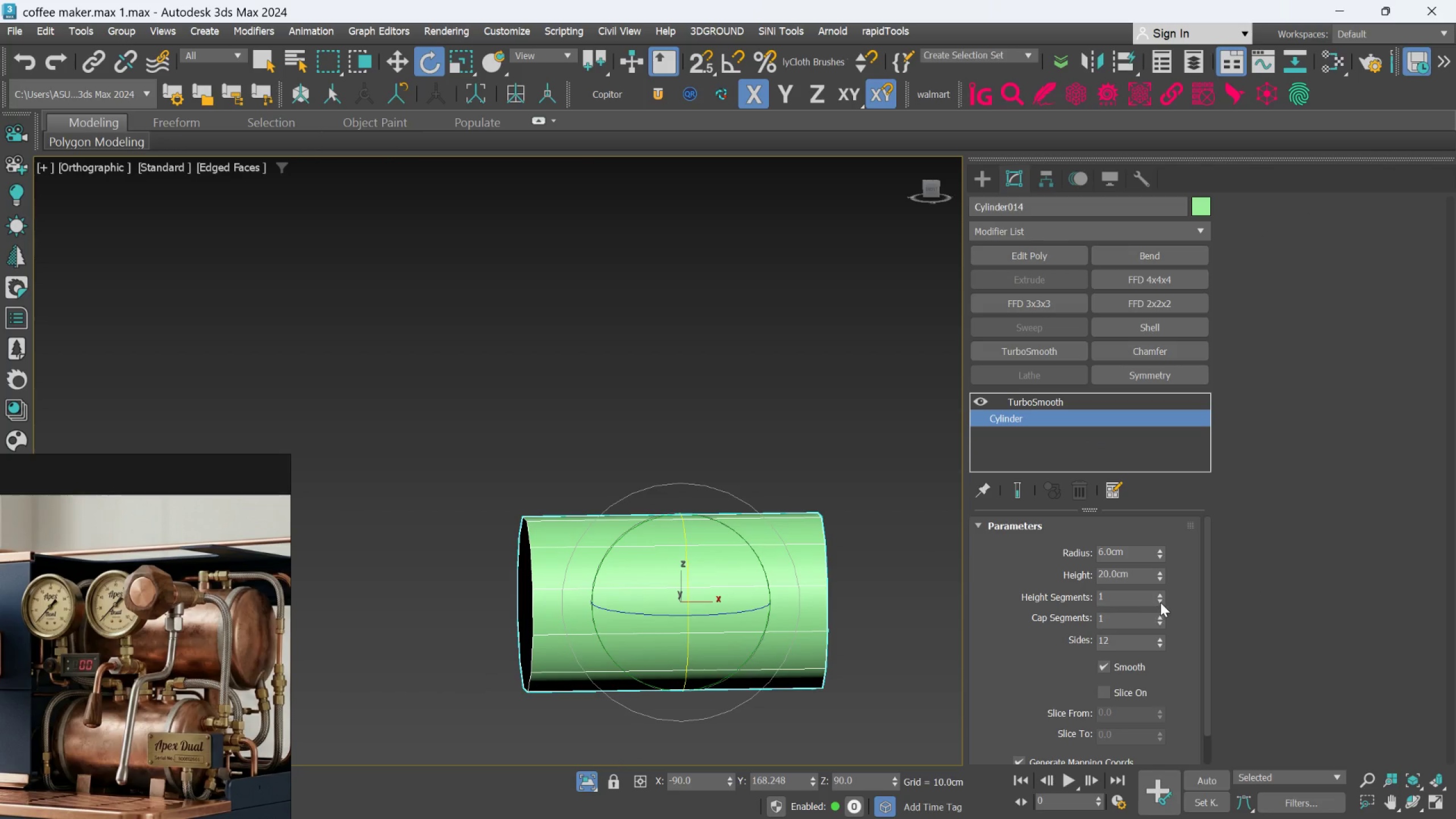 
double_click([1160, 595])
 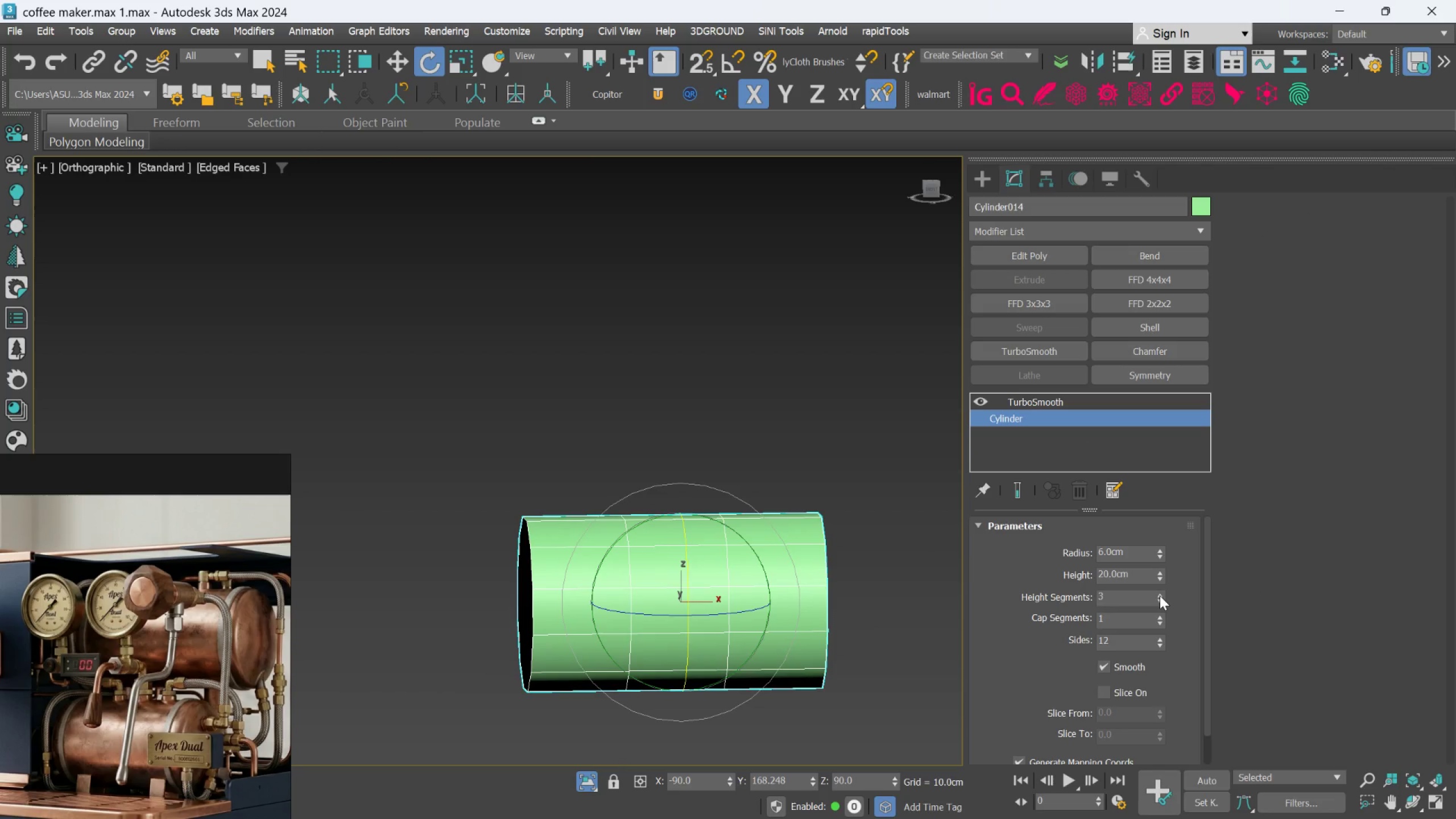 
left_click([1160, 595])
 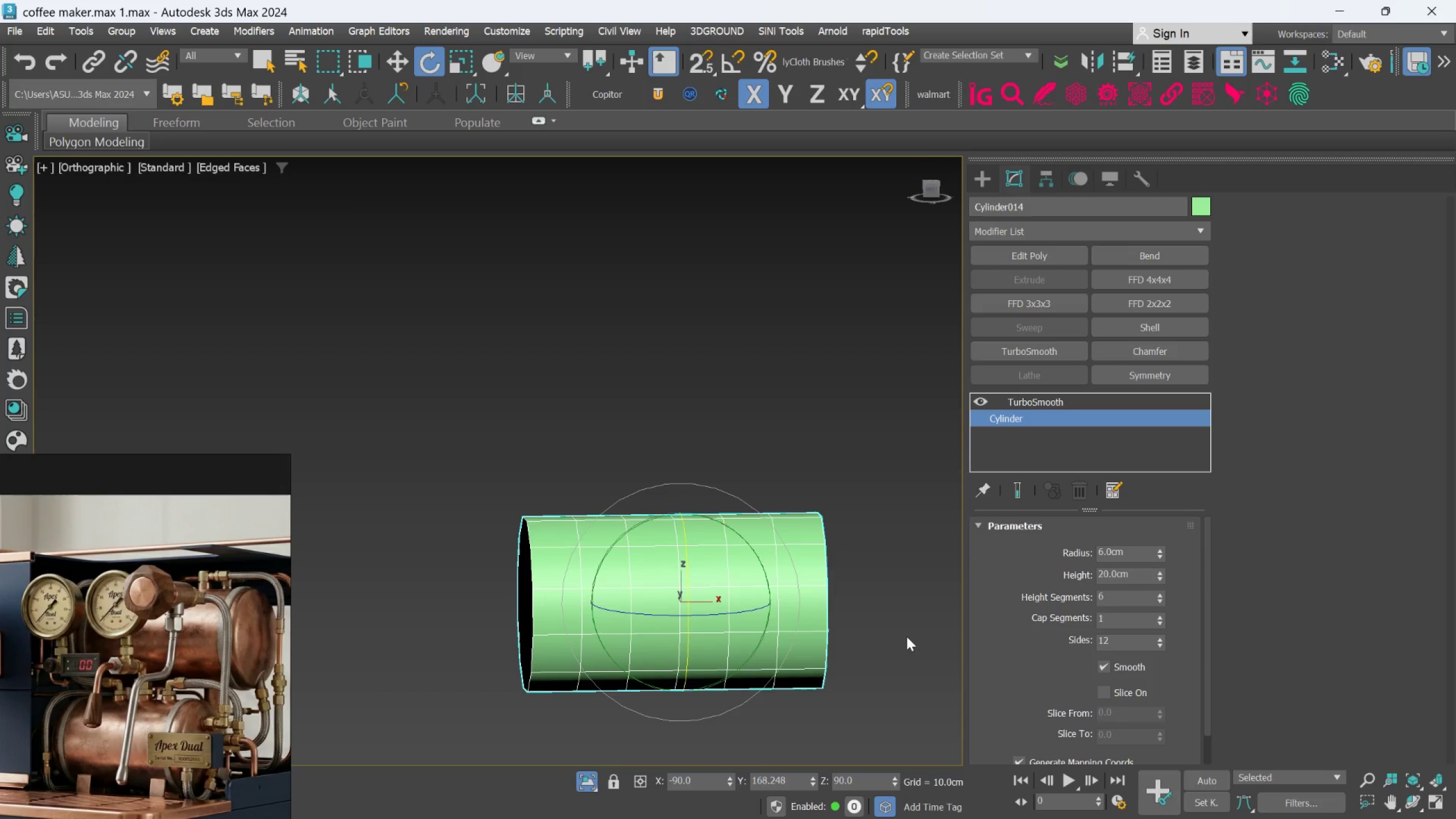 
hold_key(key=AltLeft, duration=1.53)
 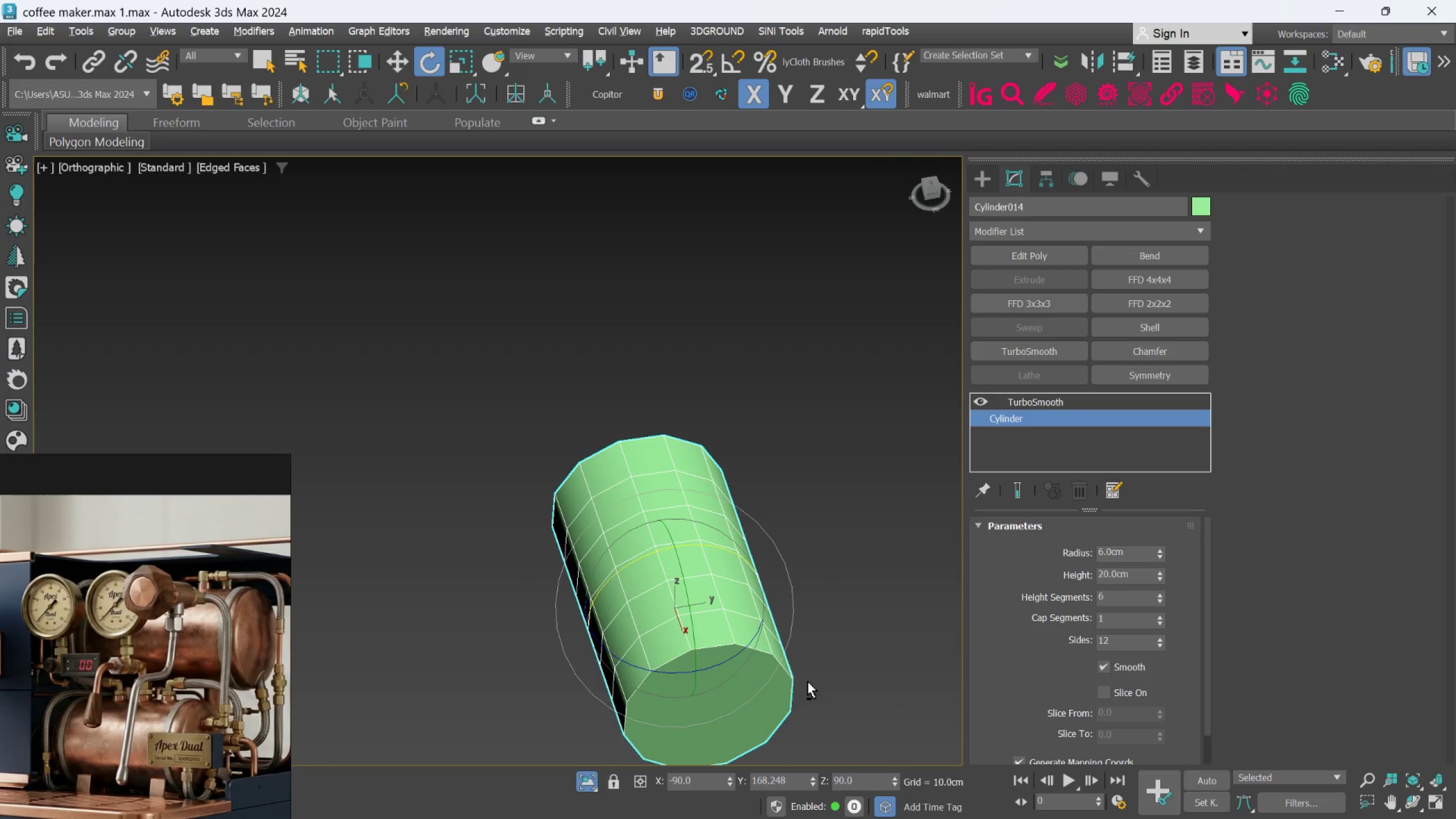 
hold_key(key=AltLeft, duration=0.46)
 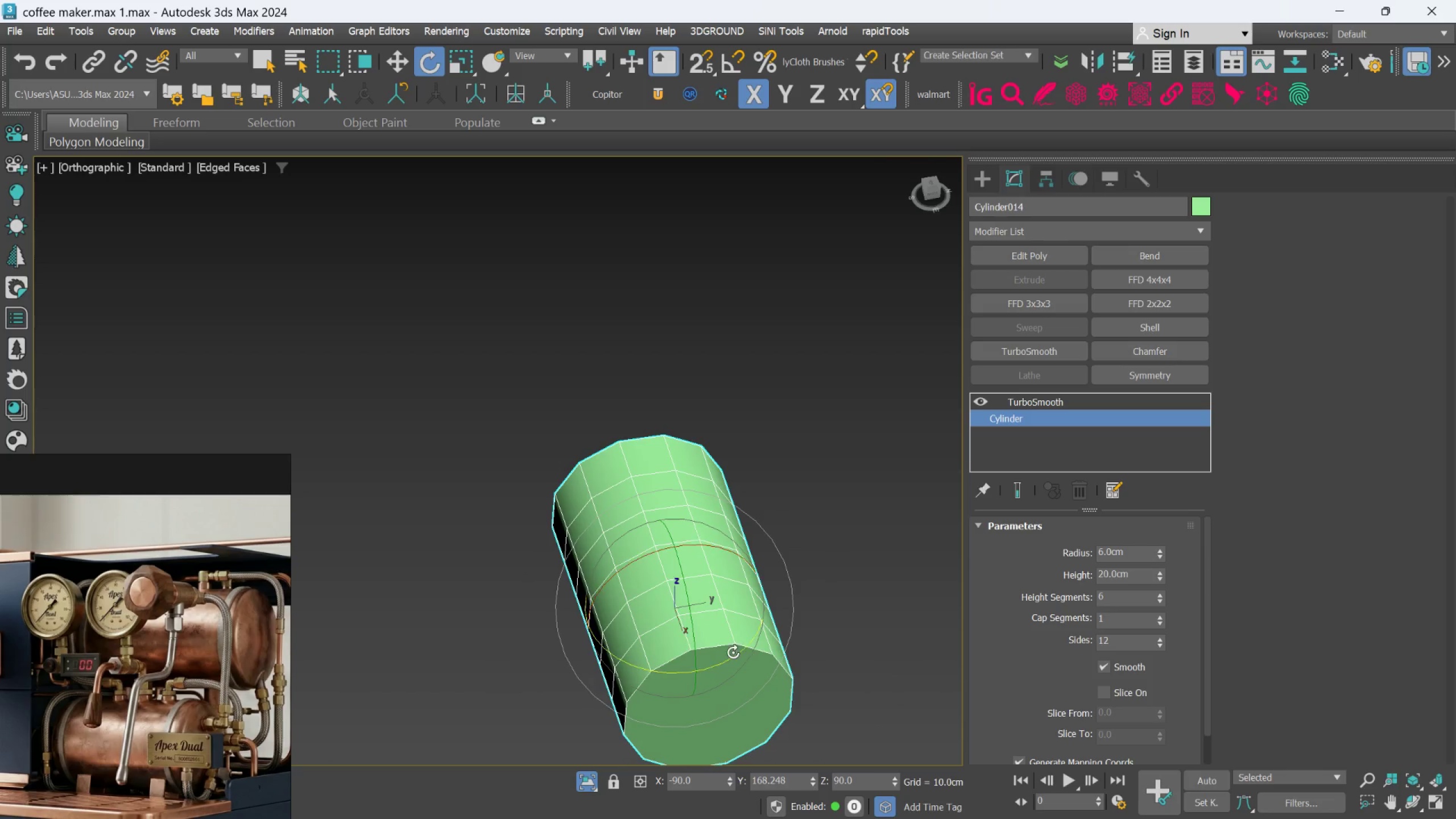 
hold_key(key=AltLeft, duration=1.07)
 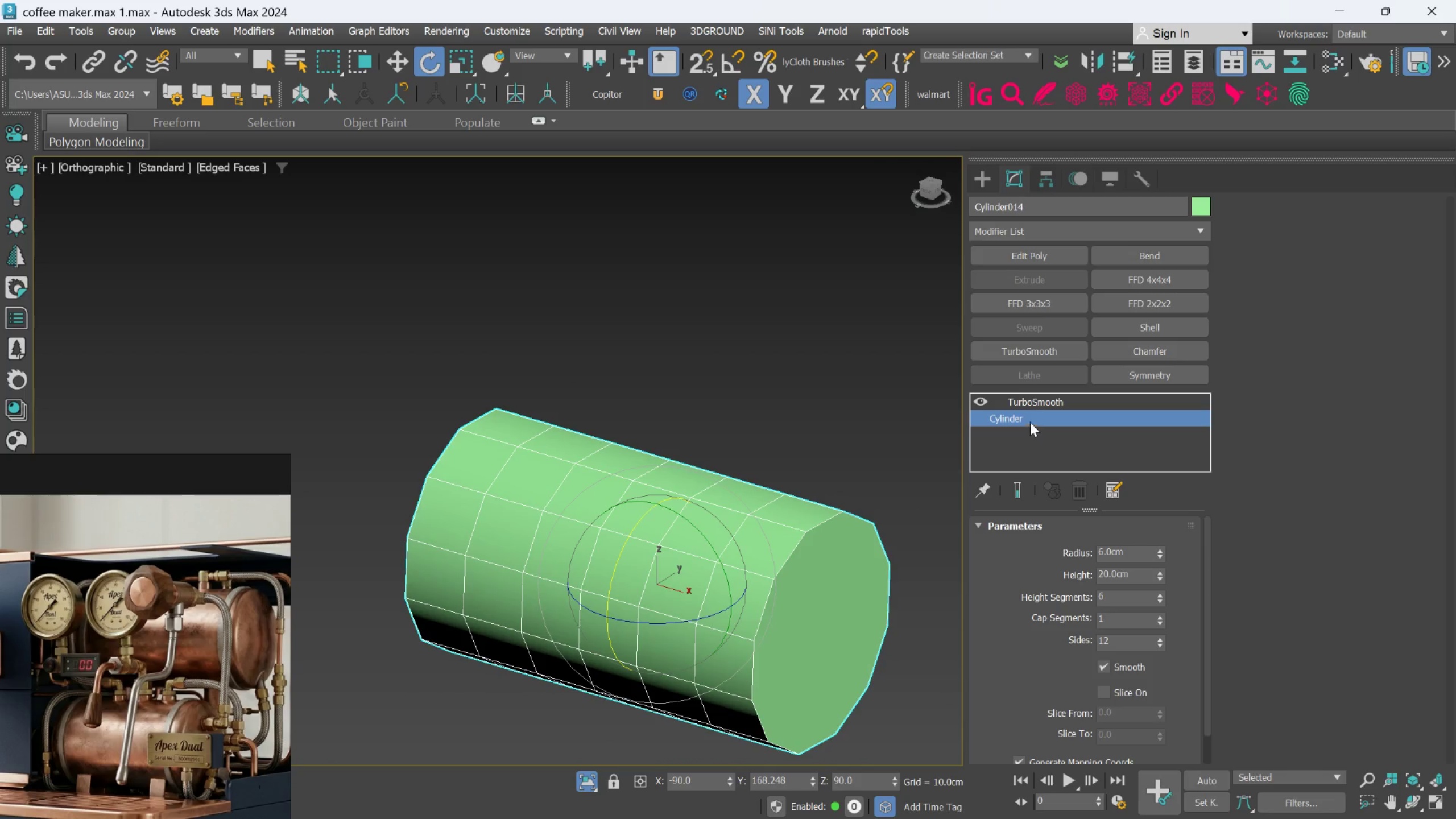 
scroll: coordinate [733, 652], scroll_direction: up, amount: 1.0
 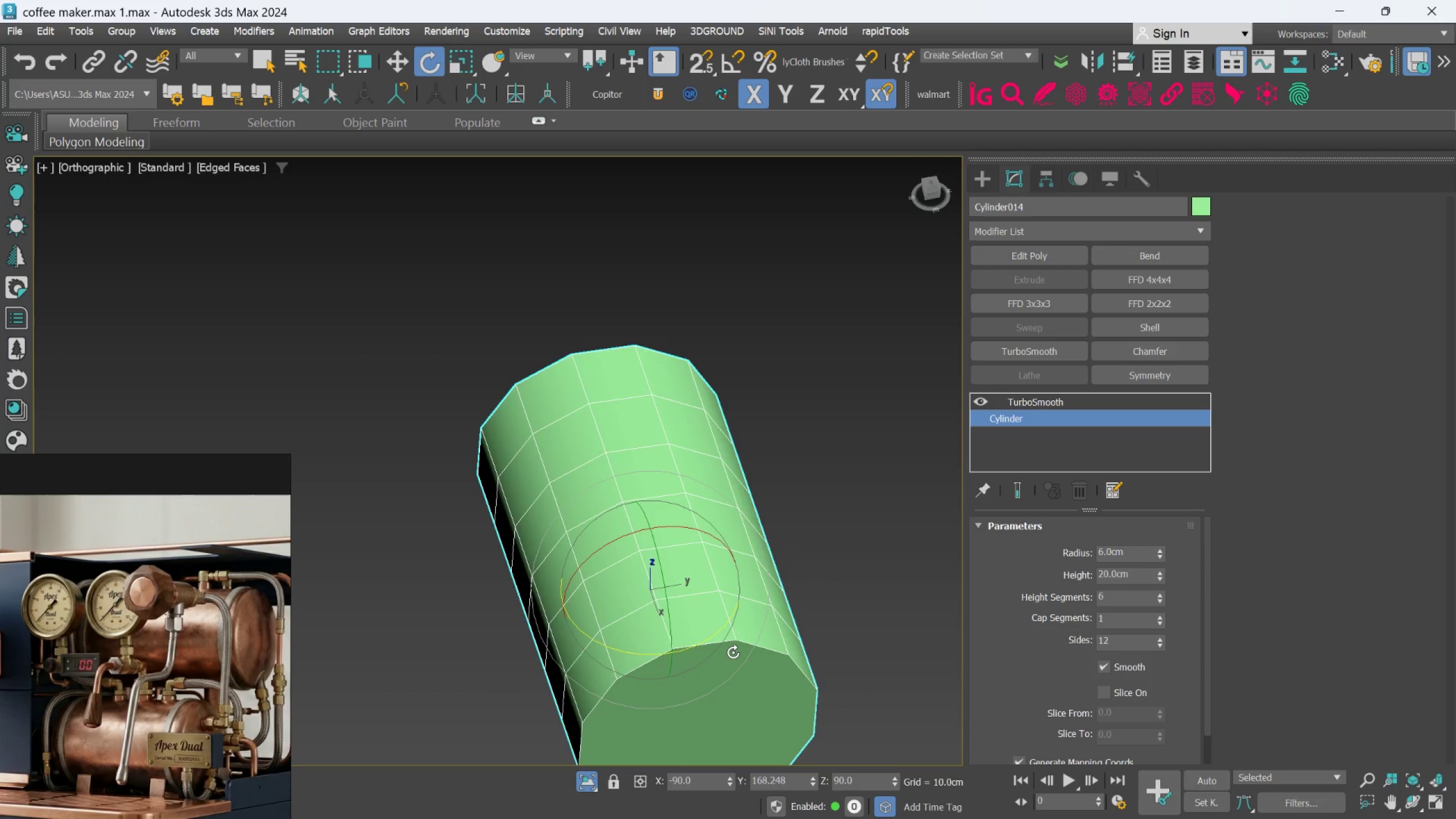 
left_click([1039, 257])
 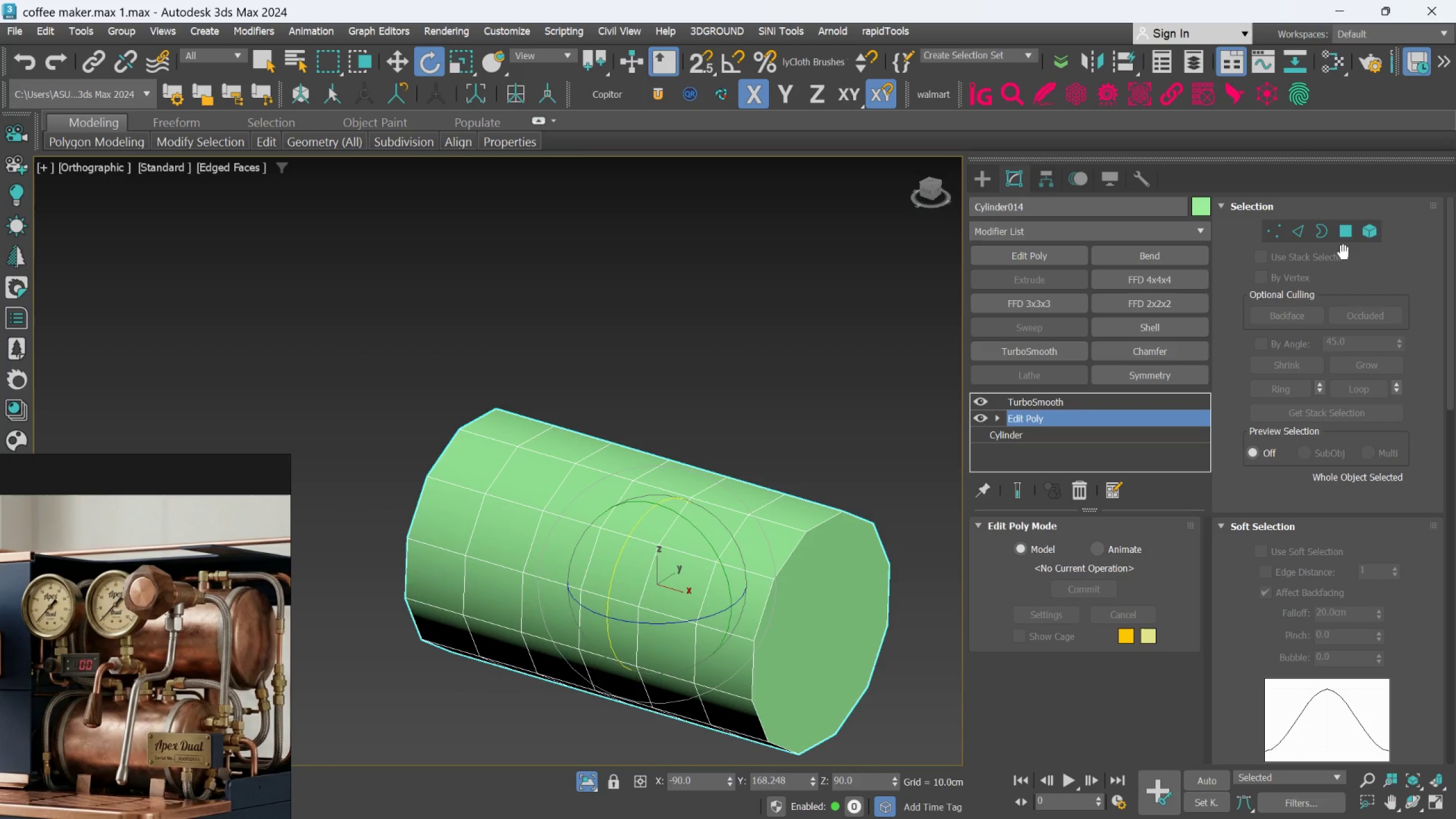 
left_click([1344, 243])
 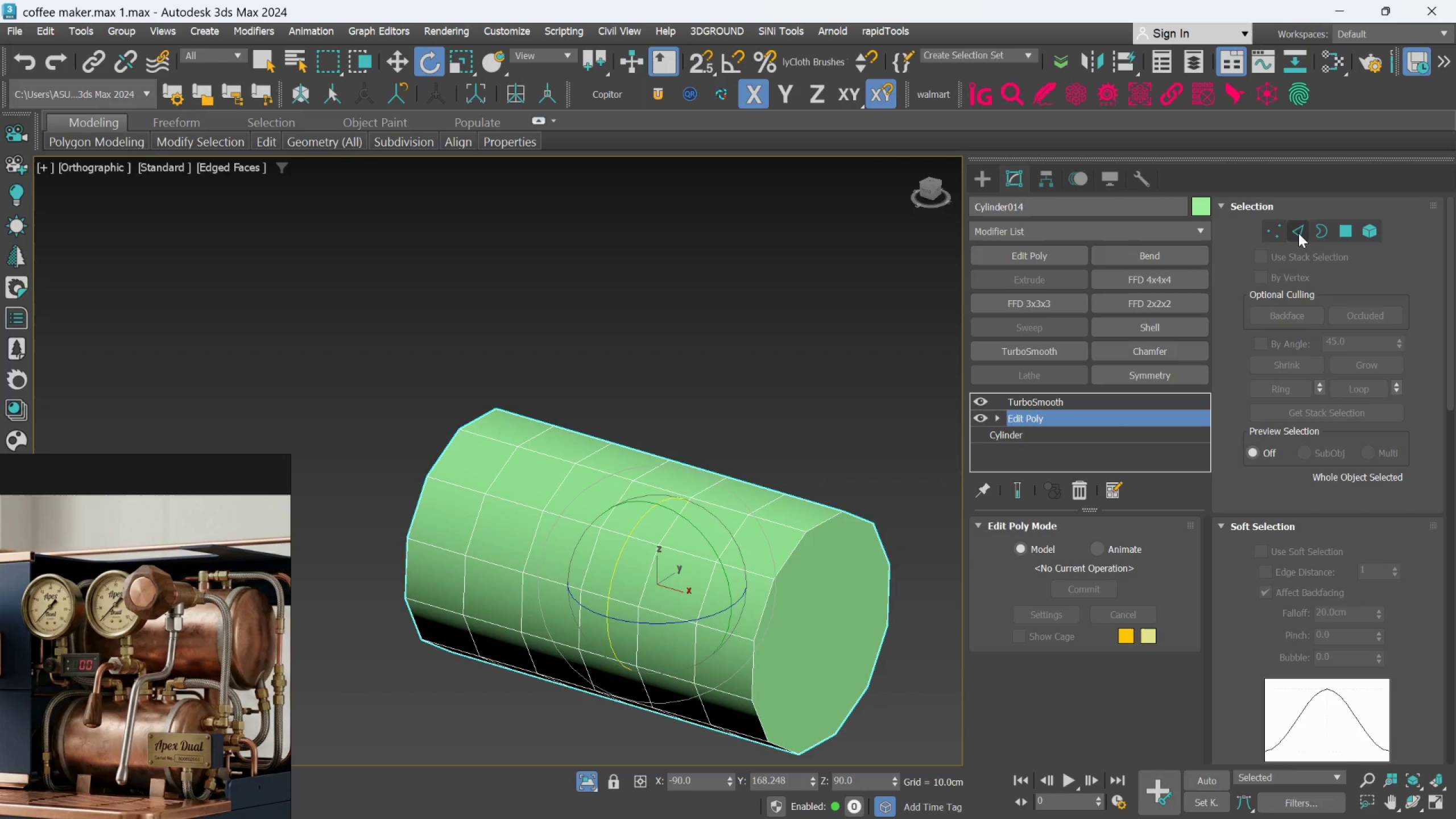 
left_click([1339, 227])
 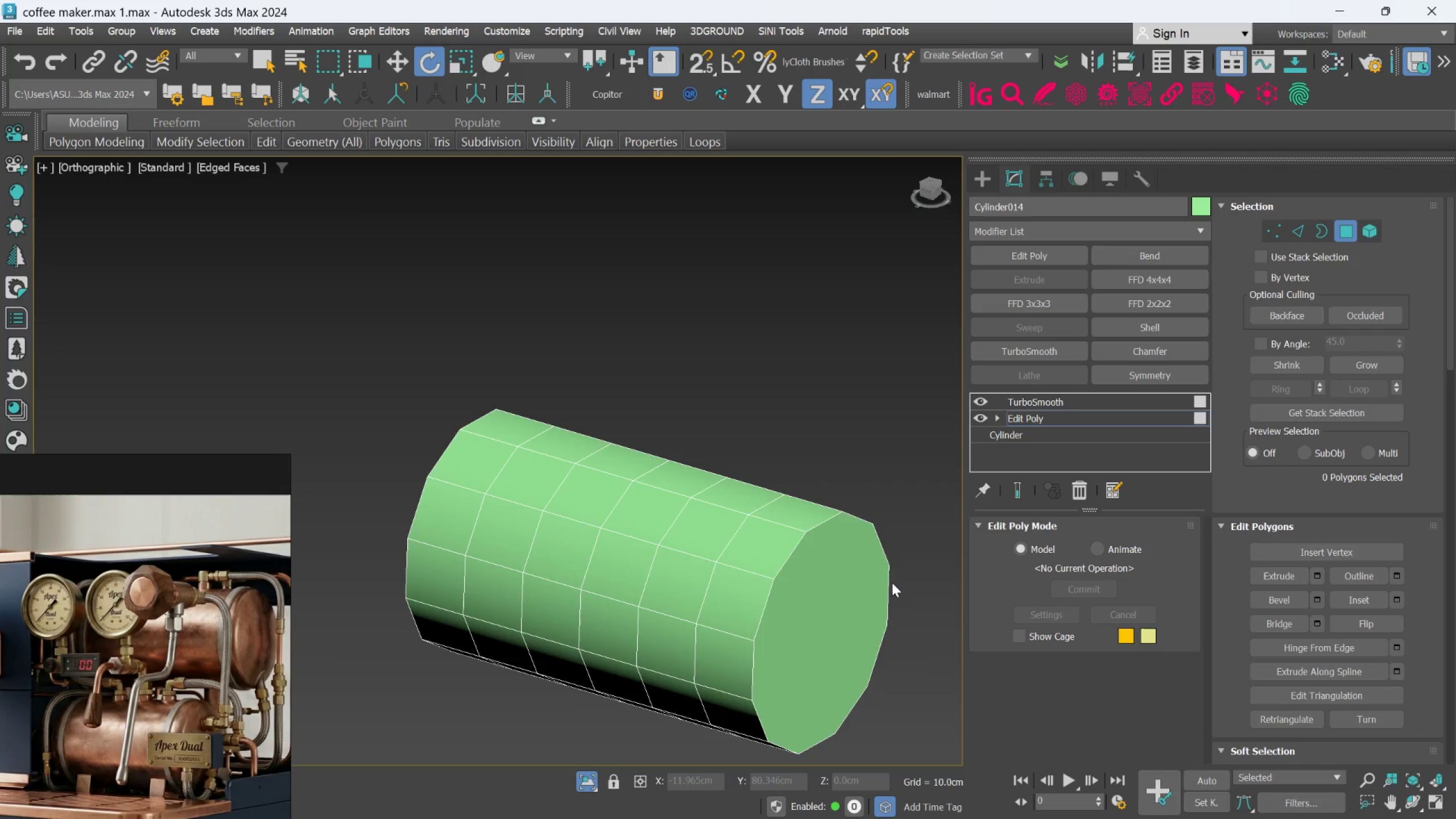 
left_click([837, 588])
 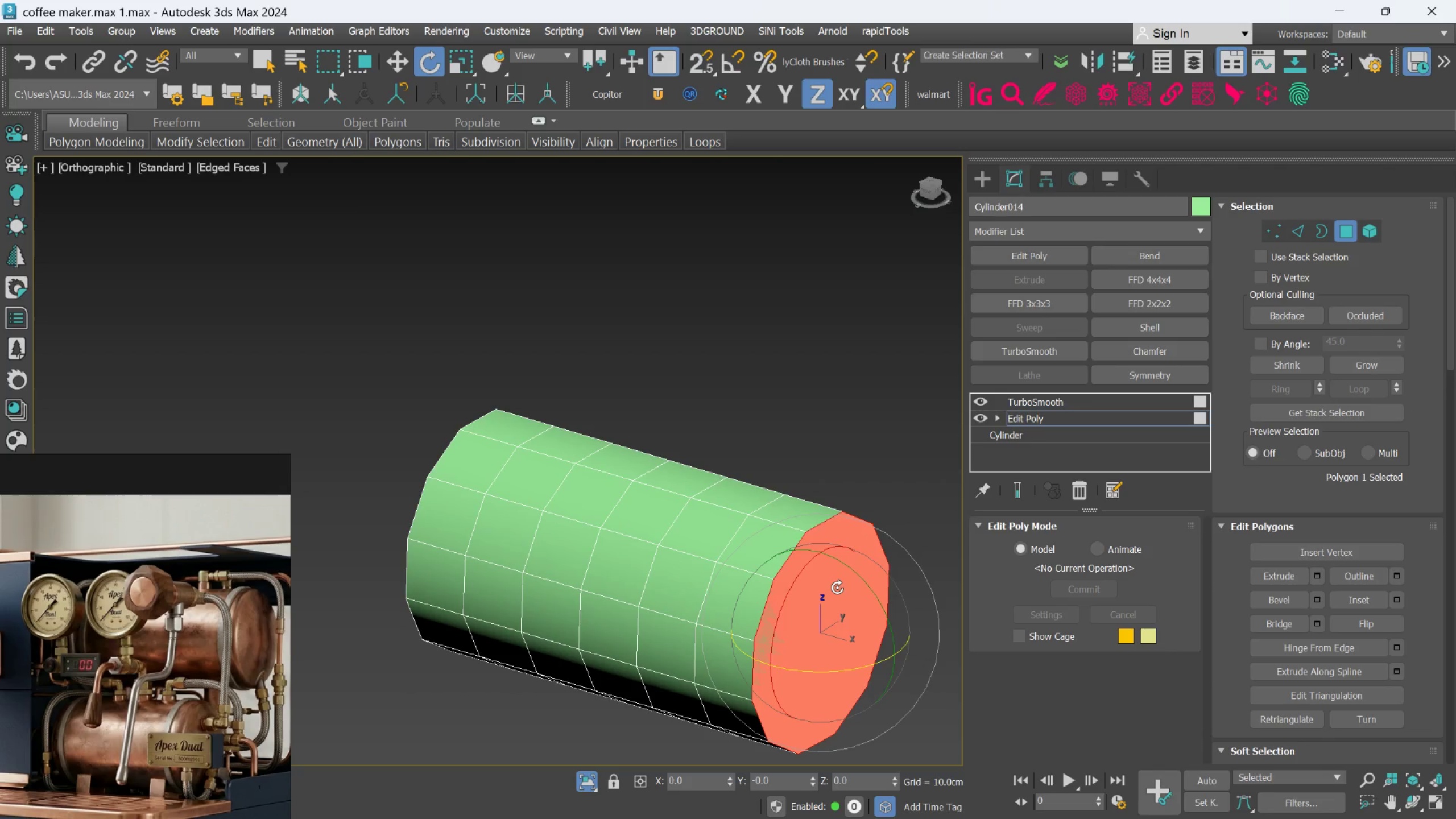 
scroll: coordinate [837, 588], scroll_direction: down, amount: 1.0
 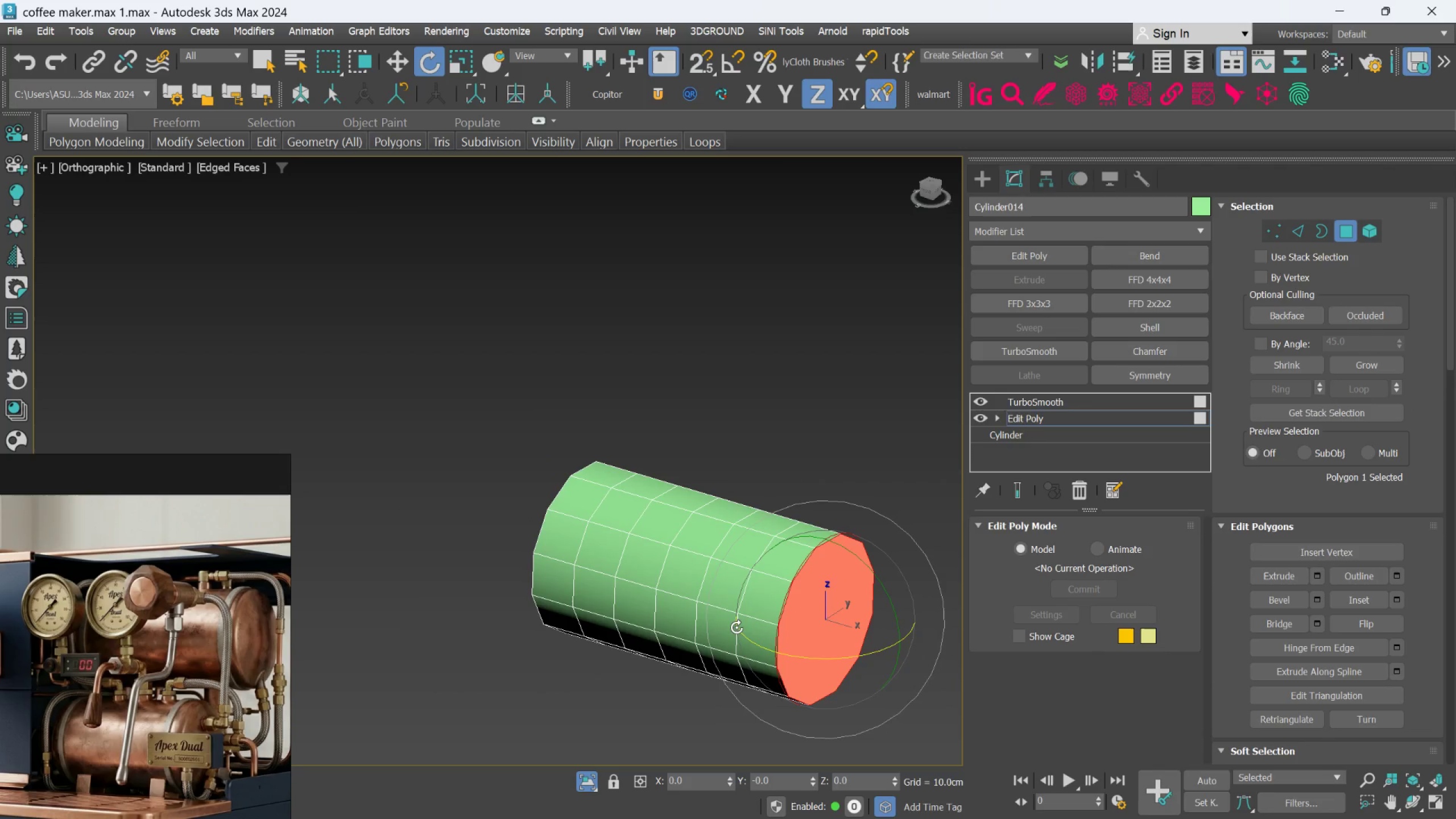 
hold_key(key=AltLeft, duration=0.52)
 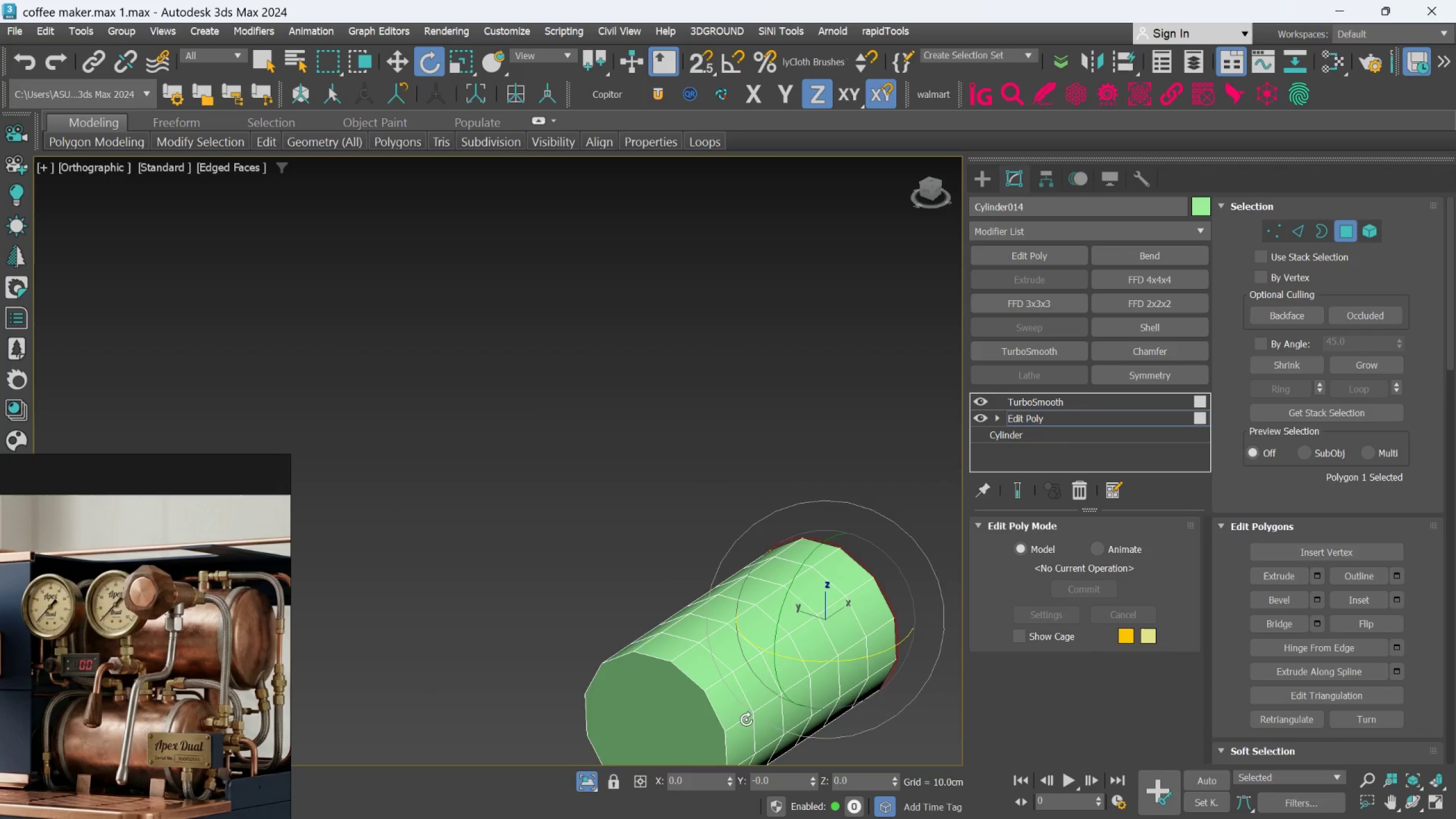 
hold_key(key=ControlLeft, duration=0.56)
left_click([686, 733])
 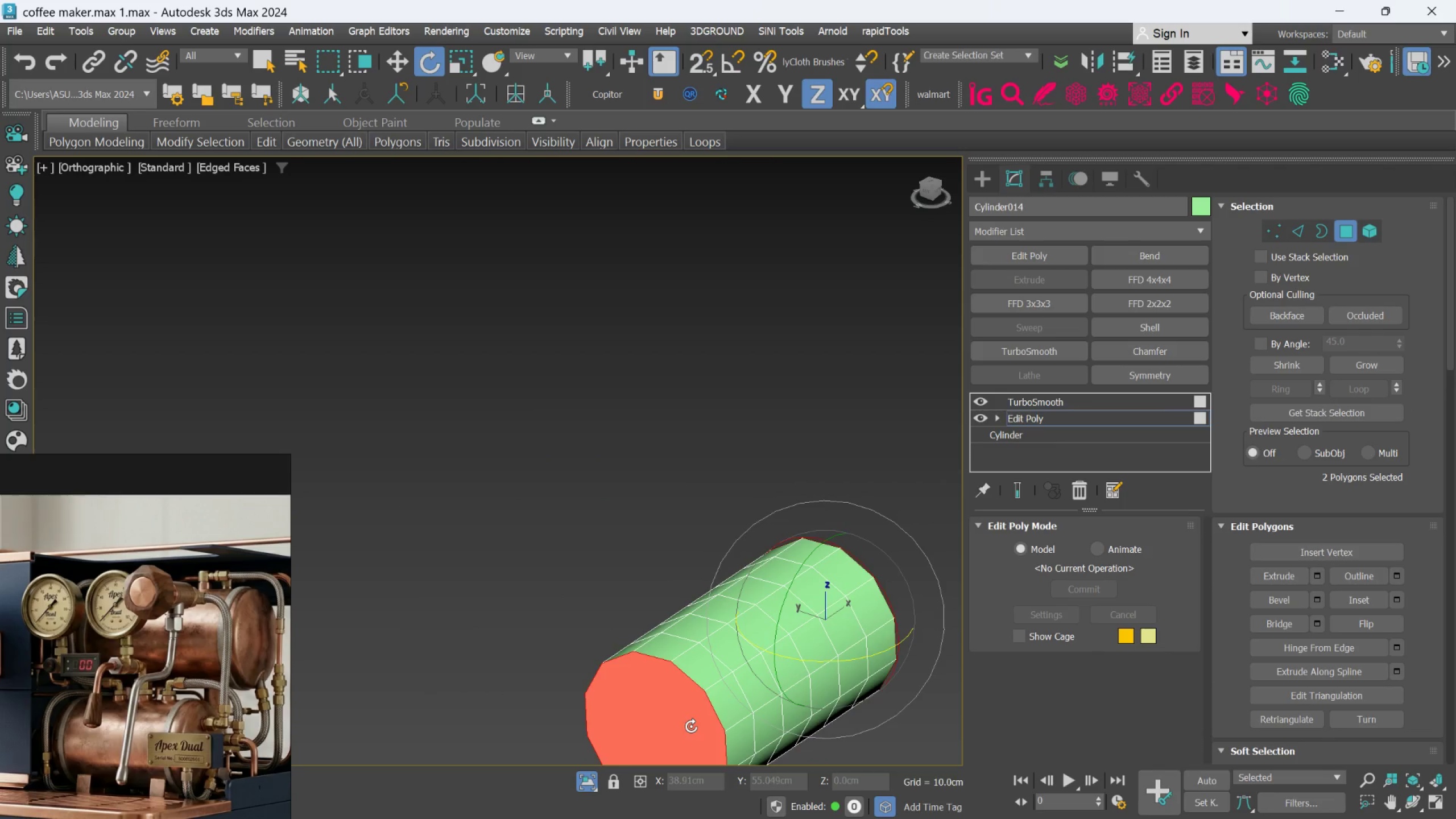 
key(Delete)
 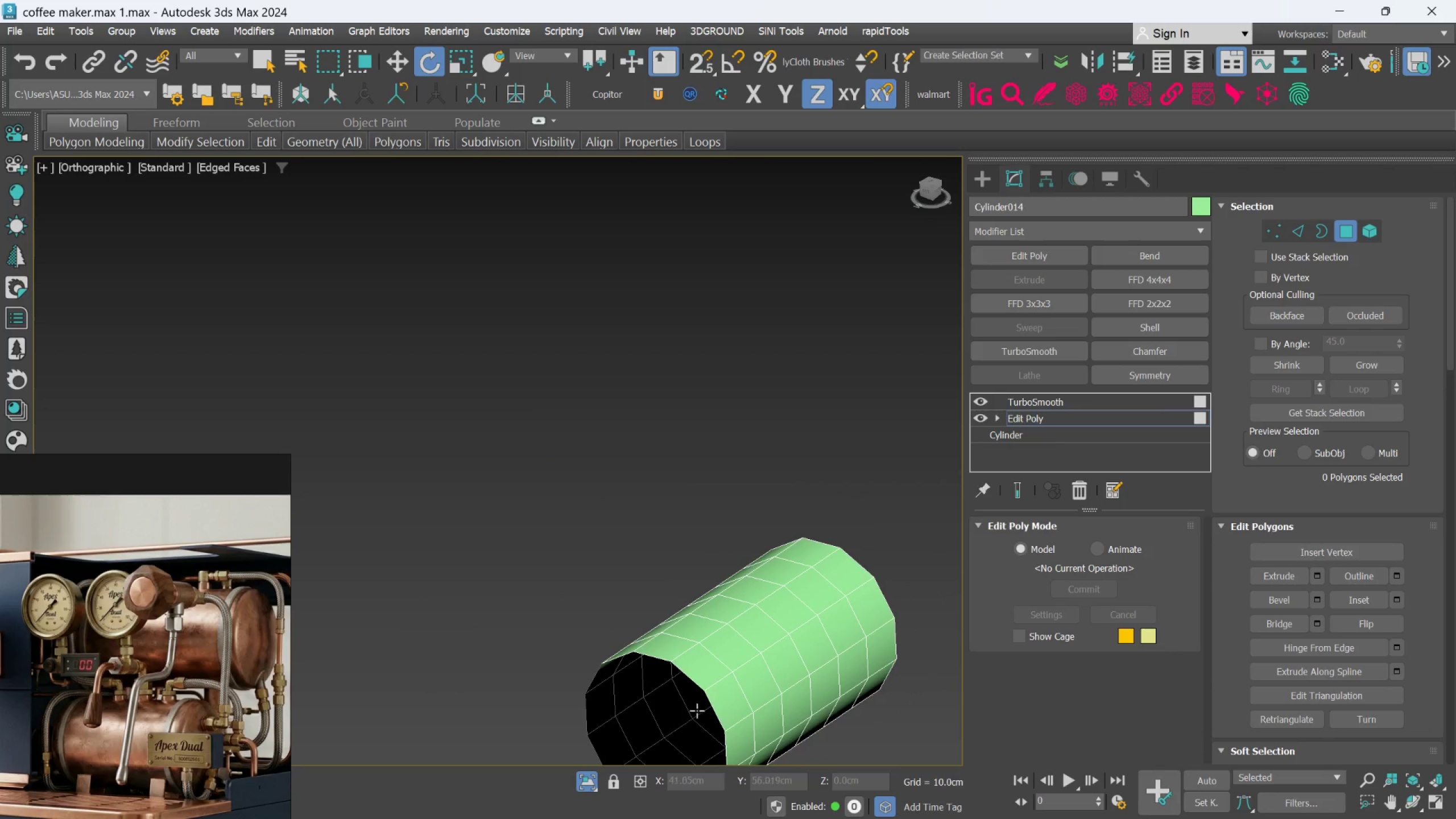 
scroll: coordinate [734, 691], scroll_direction: down, amount: 1.0
 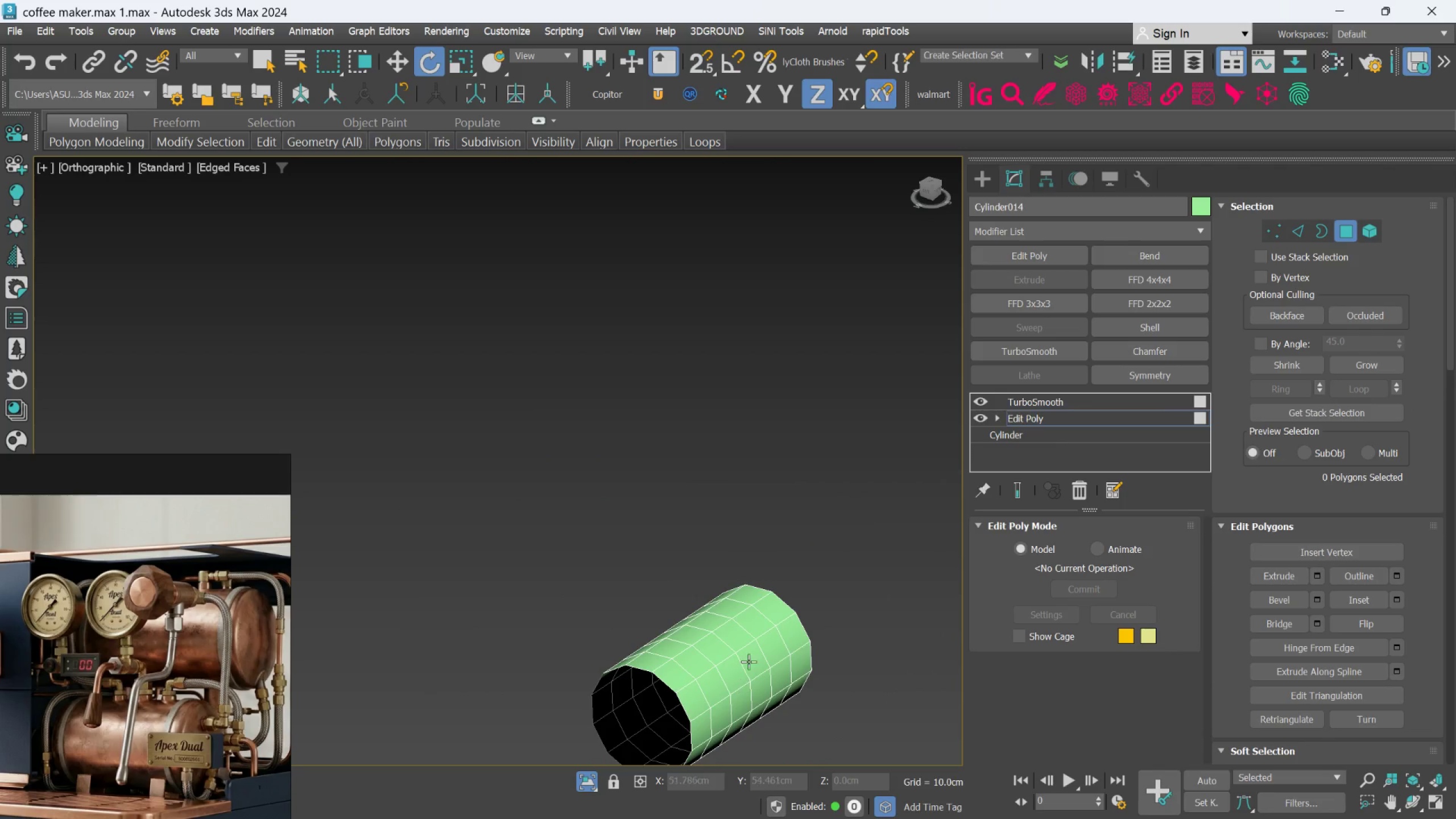 
key(Control+Z)
 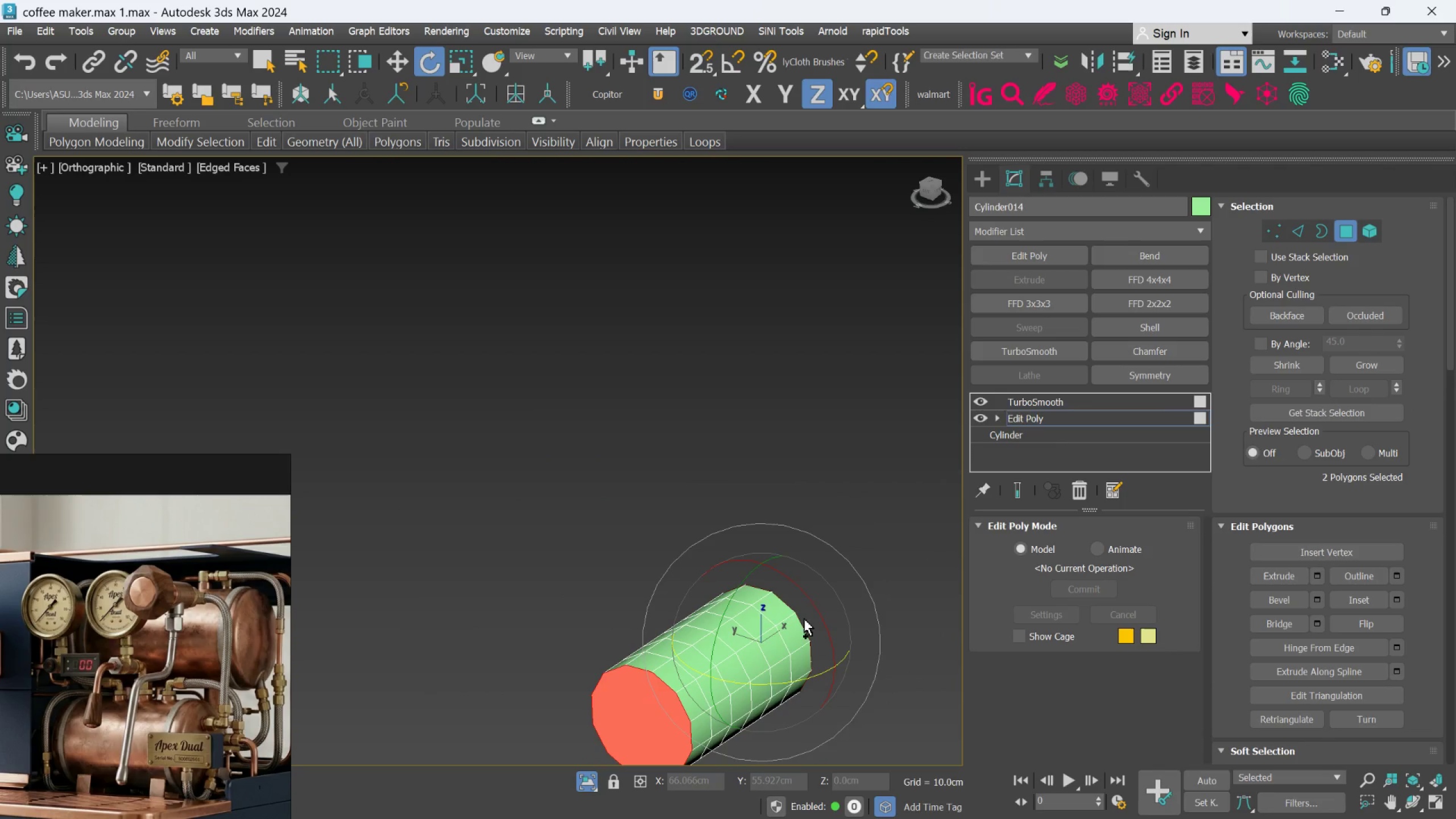 
key(Control+Z)
 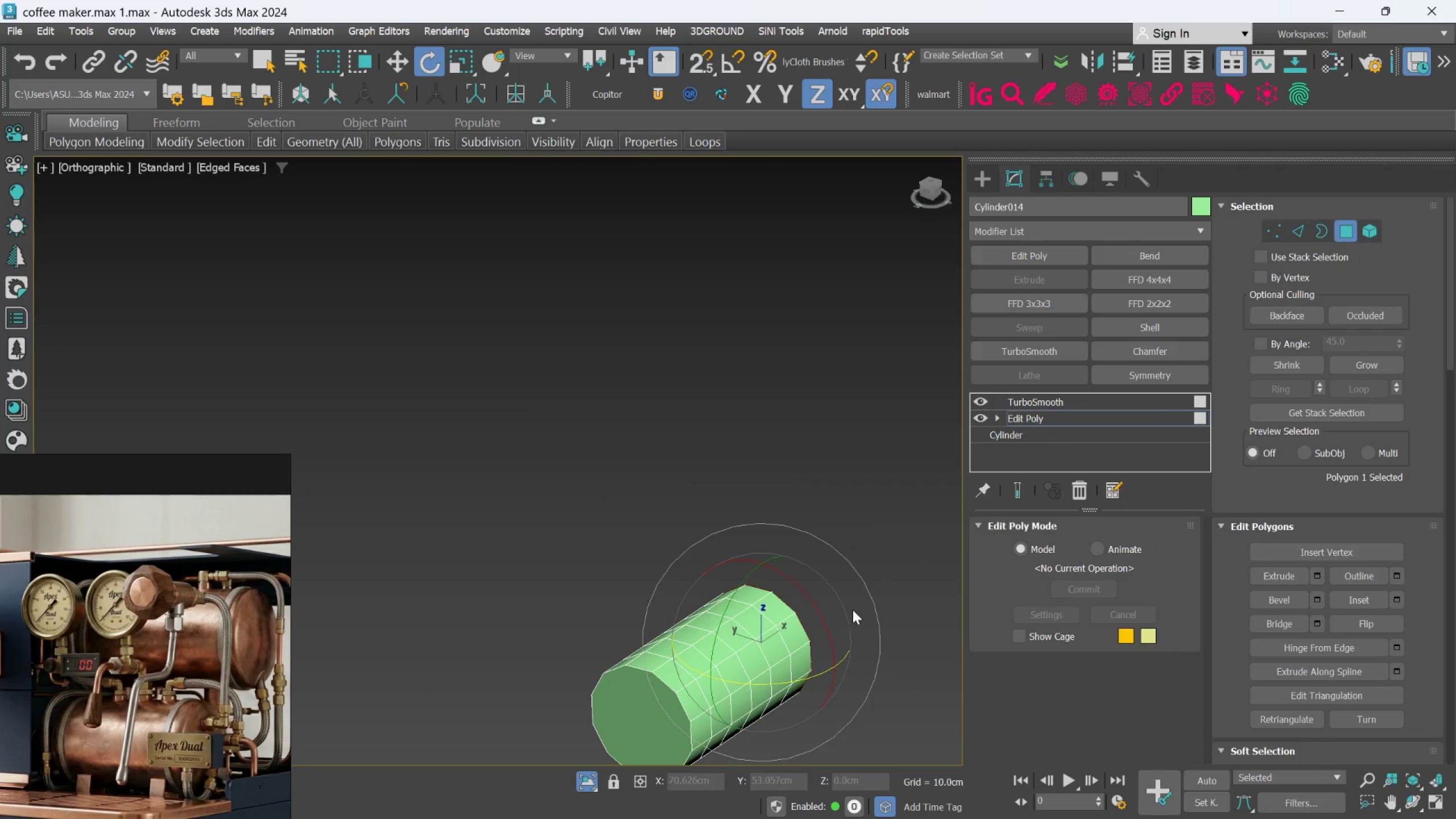 
hold_key(key=AltLeft, duration=0.64)
 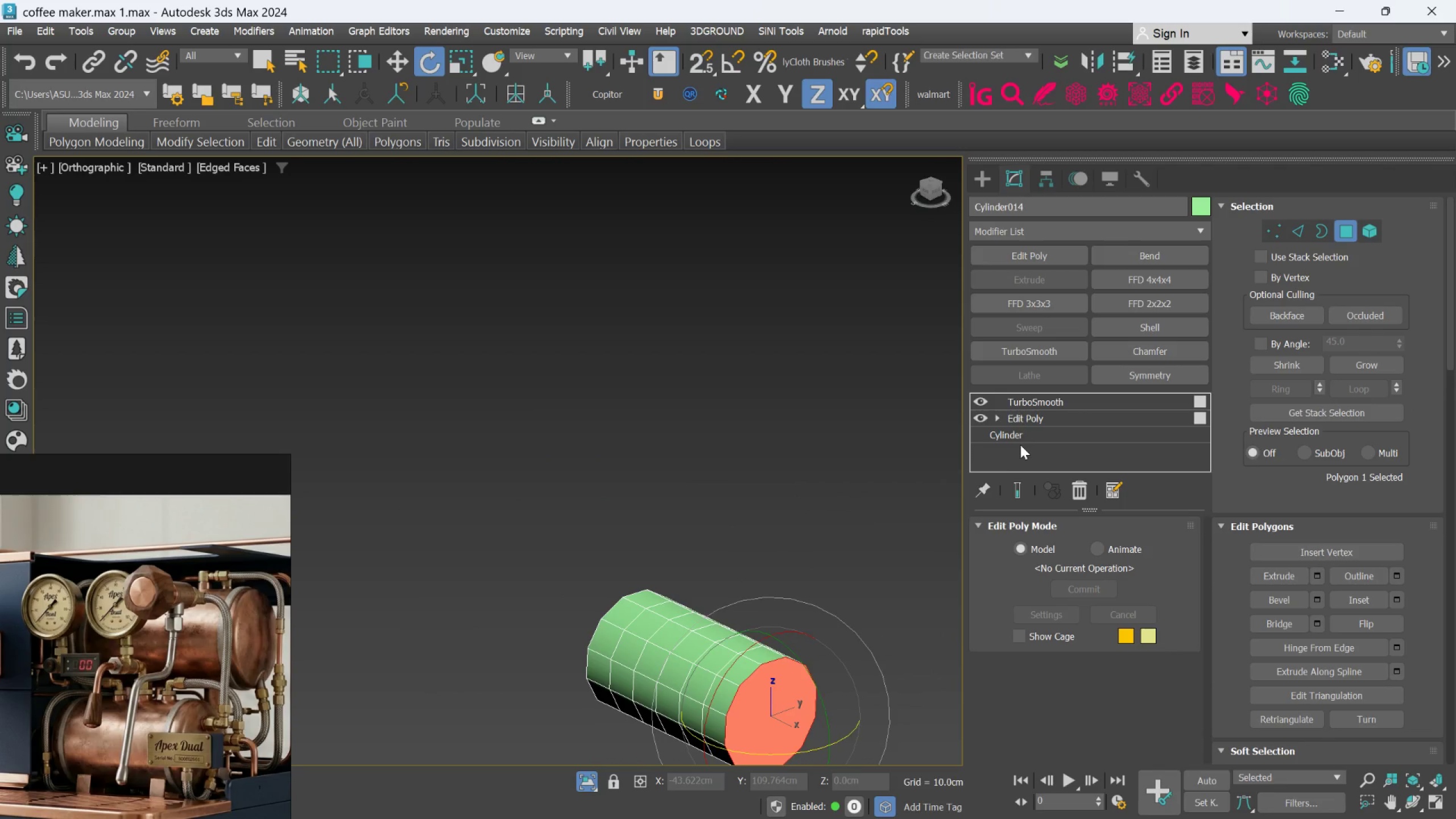 
double_click([1025, 437])
 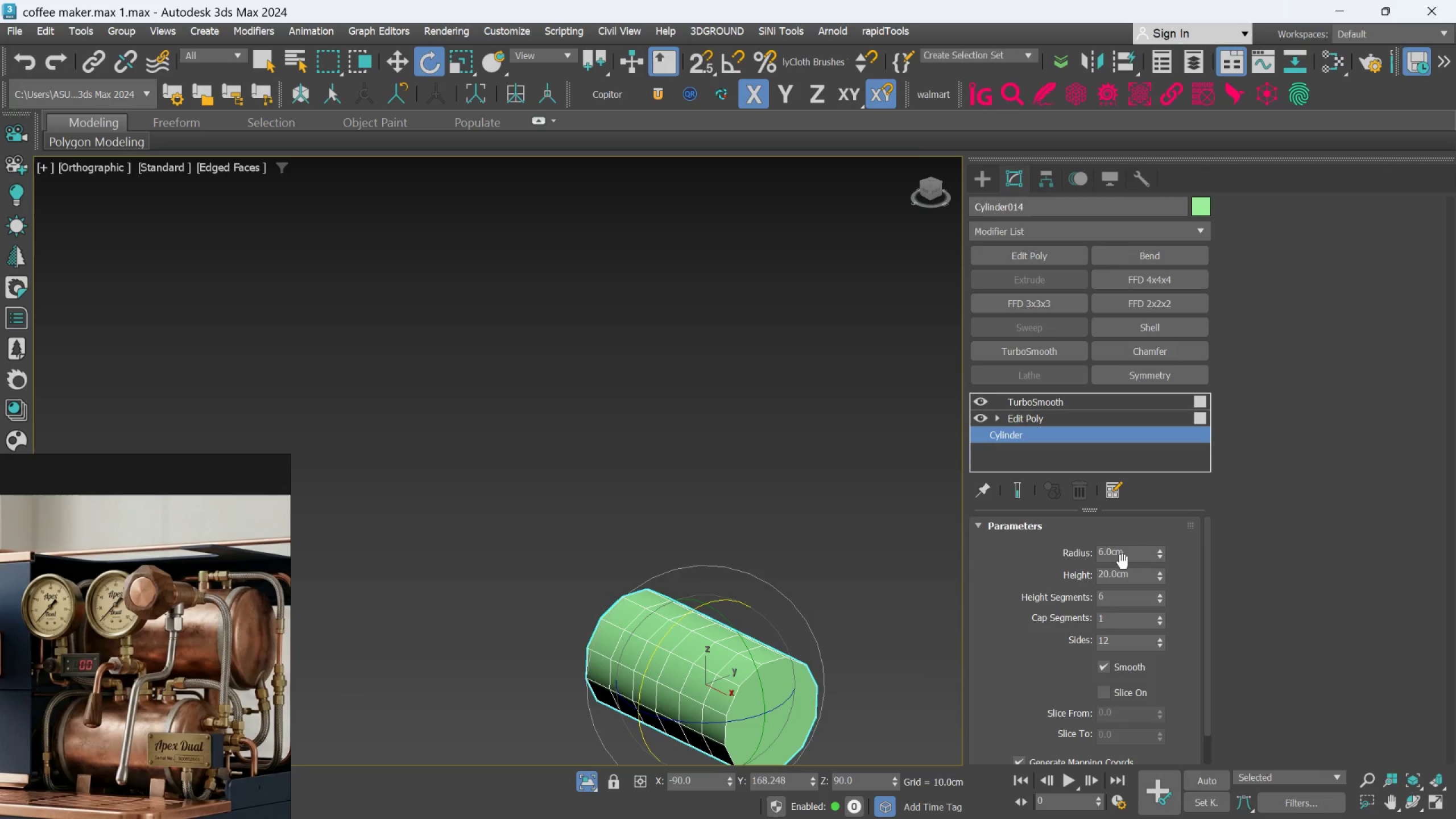 
double_click([1123, 560])
 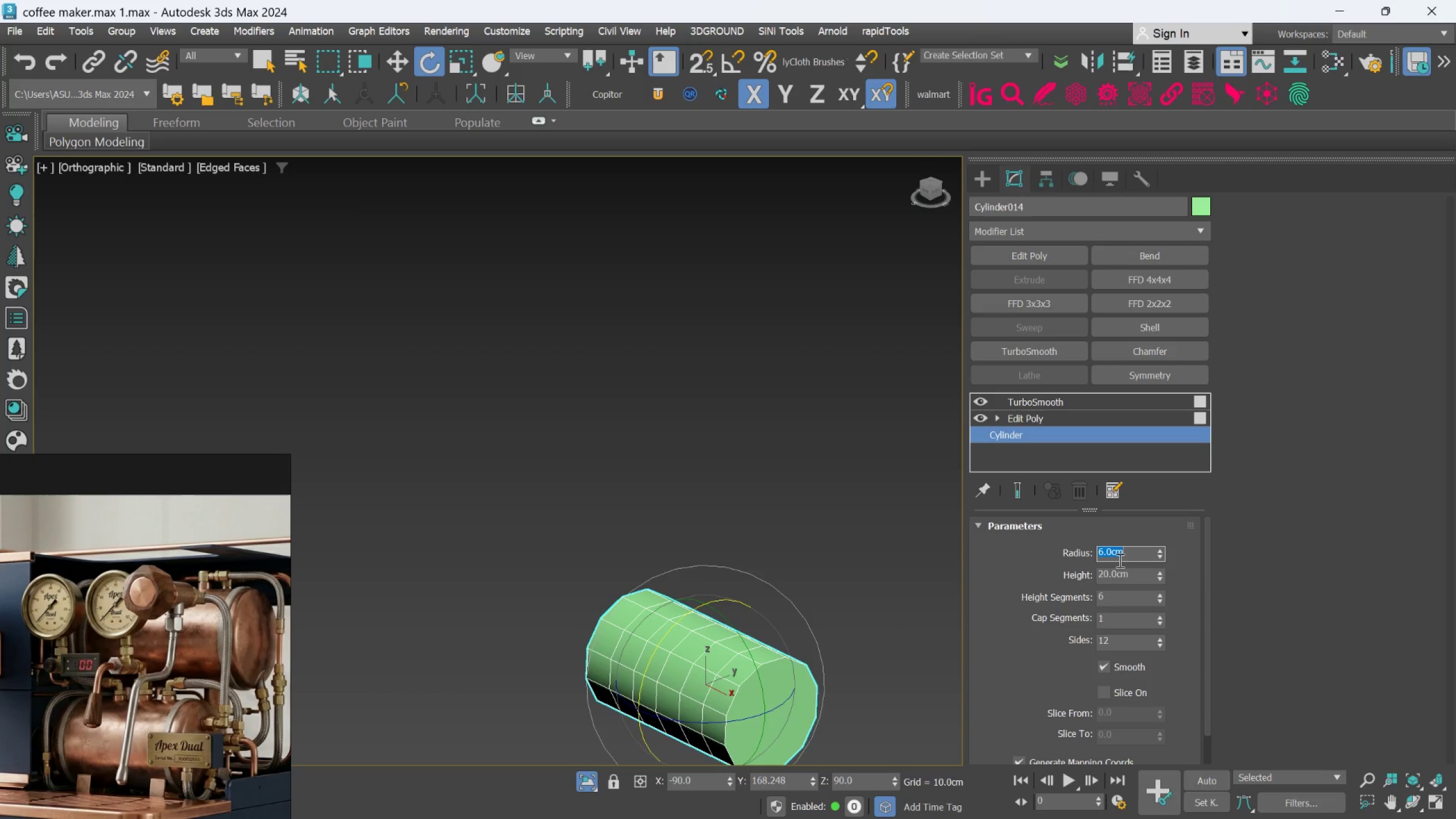 
key(7)
 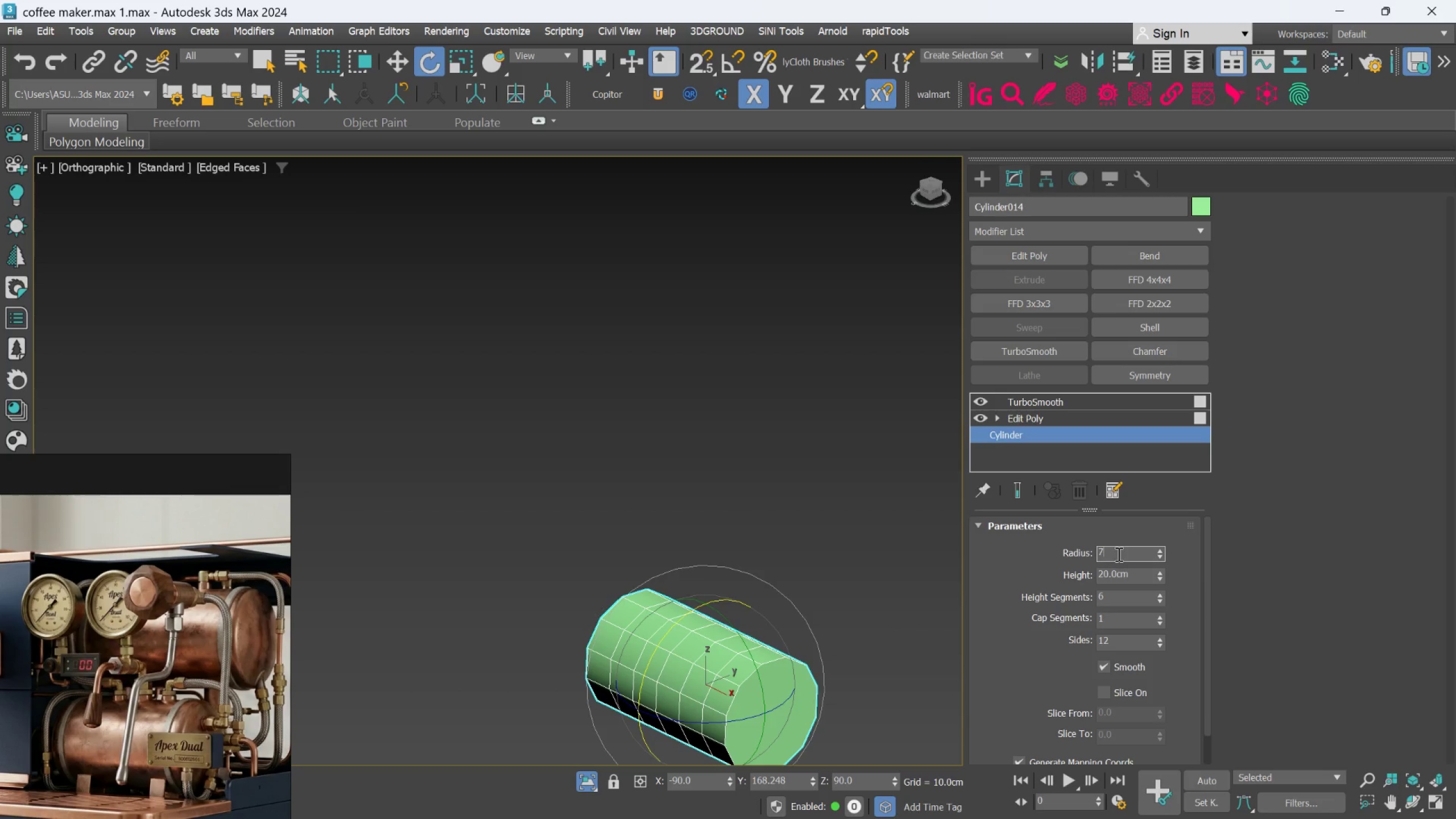 
key(Enter)
 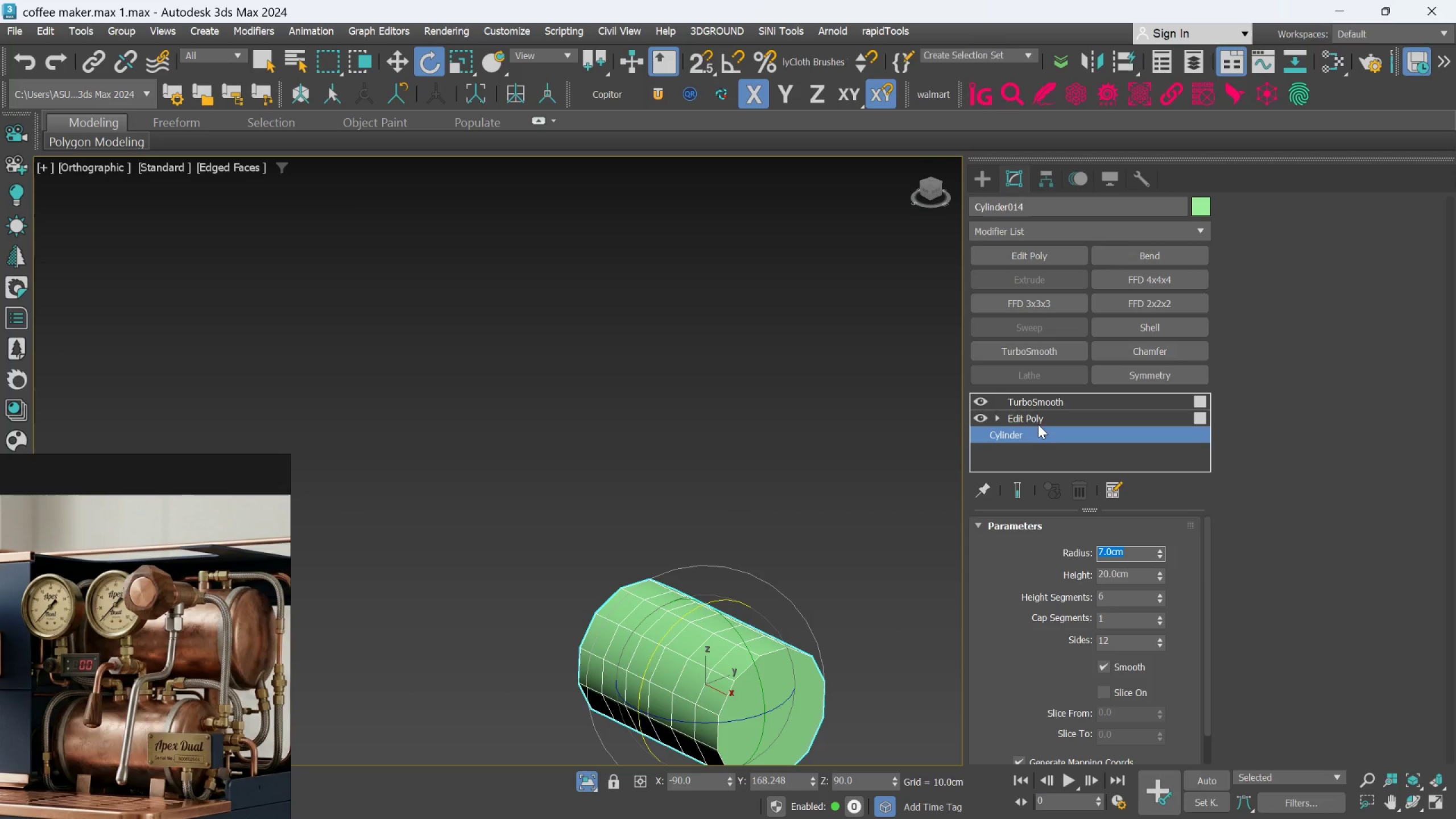 
left_click([1045, 411])
 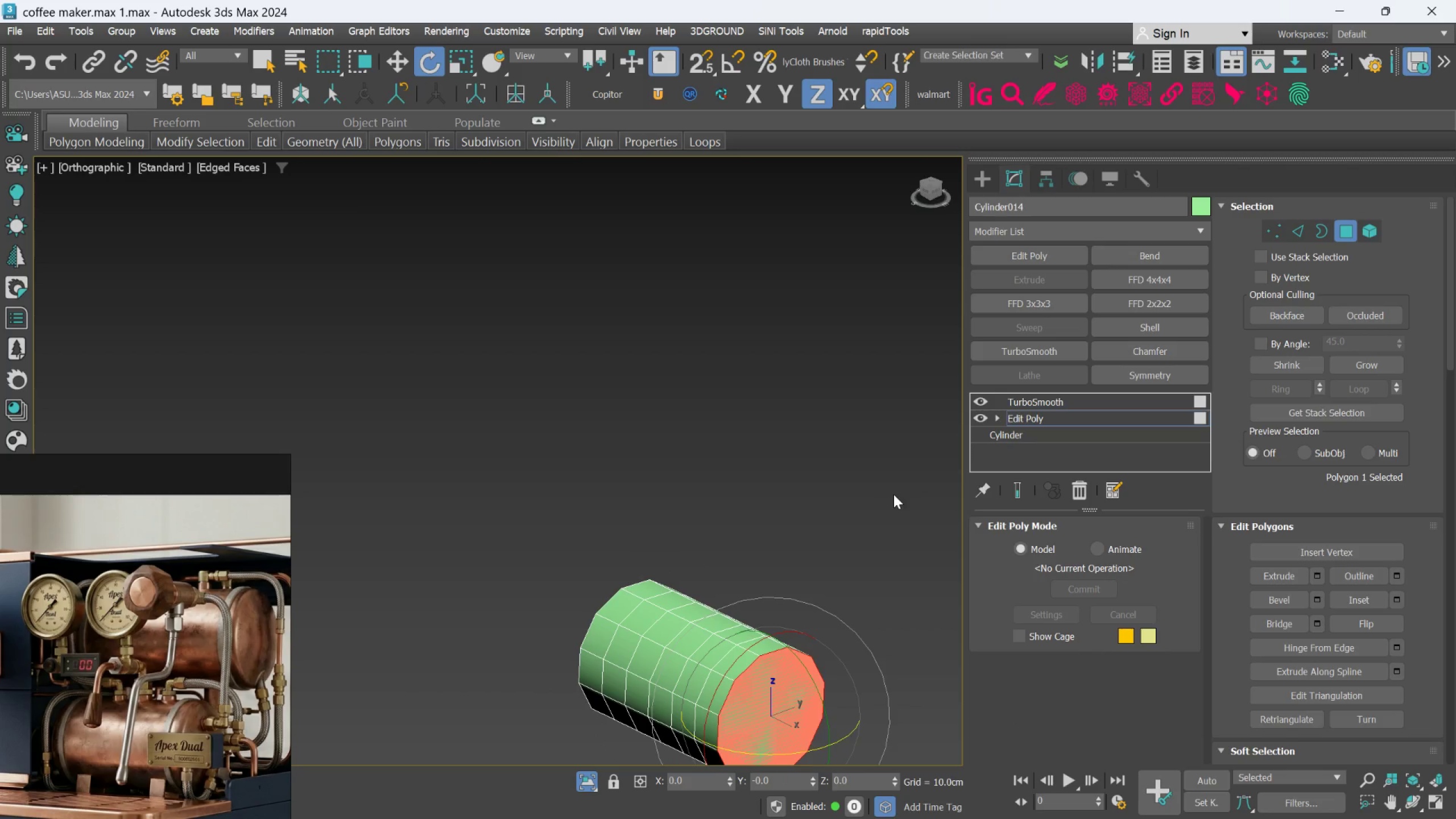 
key(Delete)
 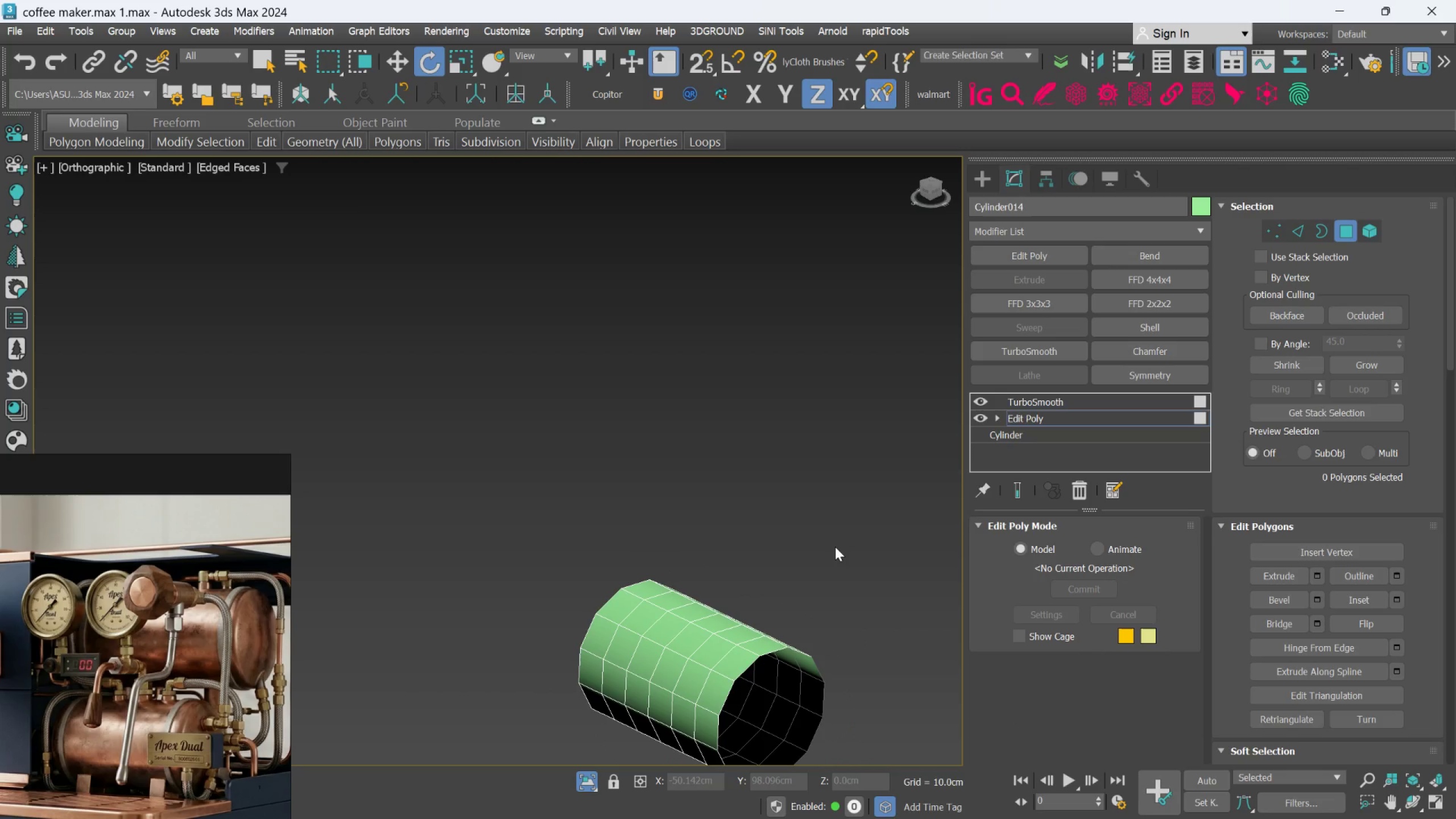 
hold_key(key=AltLeft, duration=0.65)
 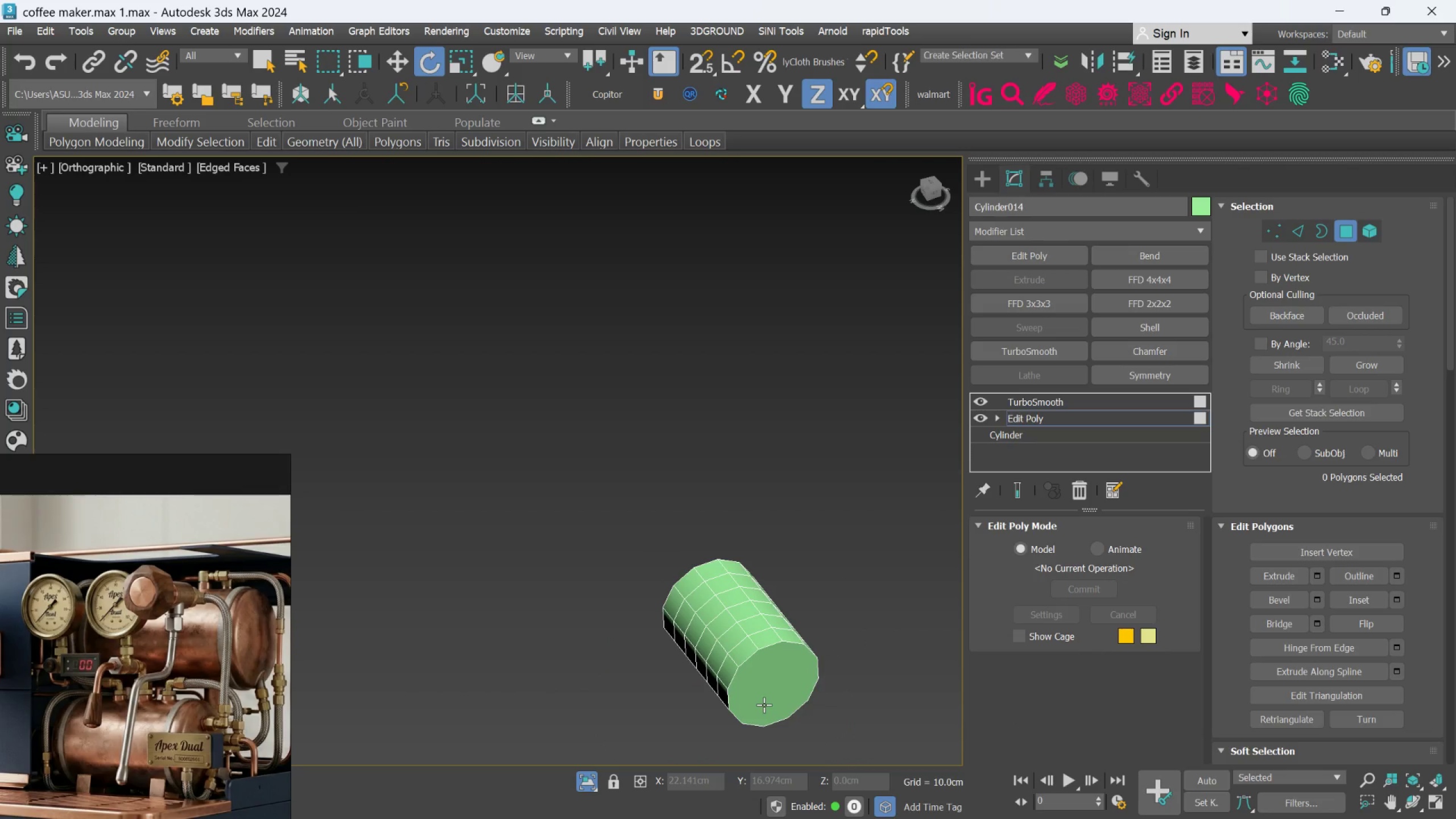 
scroll: coordinate [835, 547], scroll_direction: down, amount: 1.0
 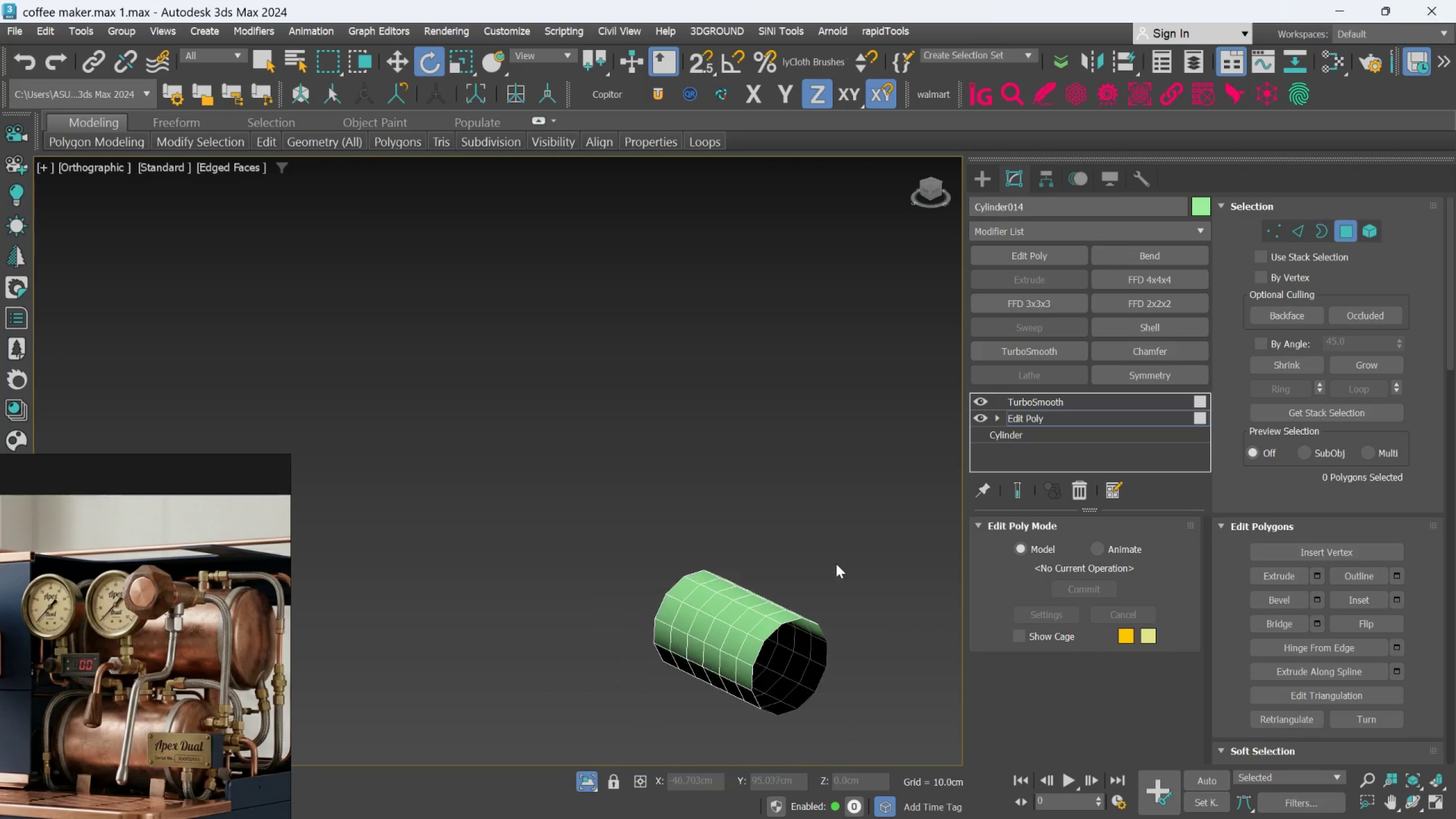 
left_click([764, 705])
 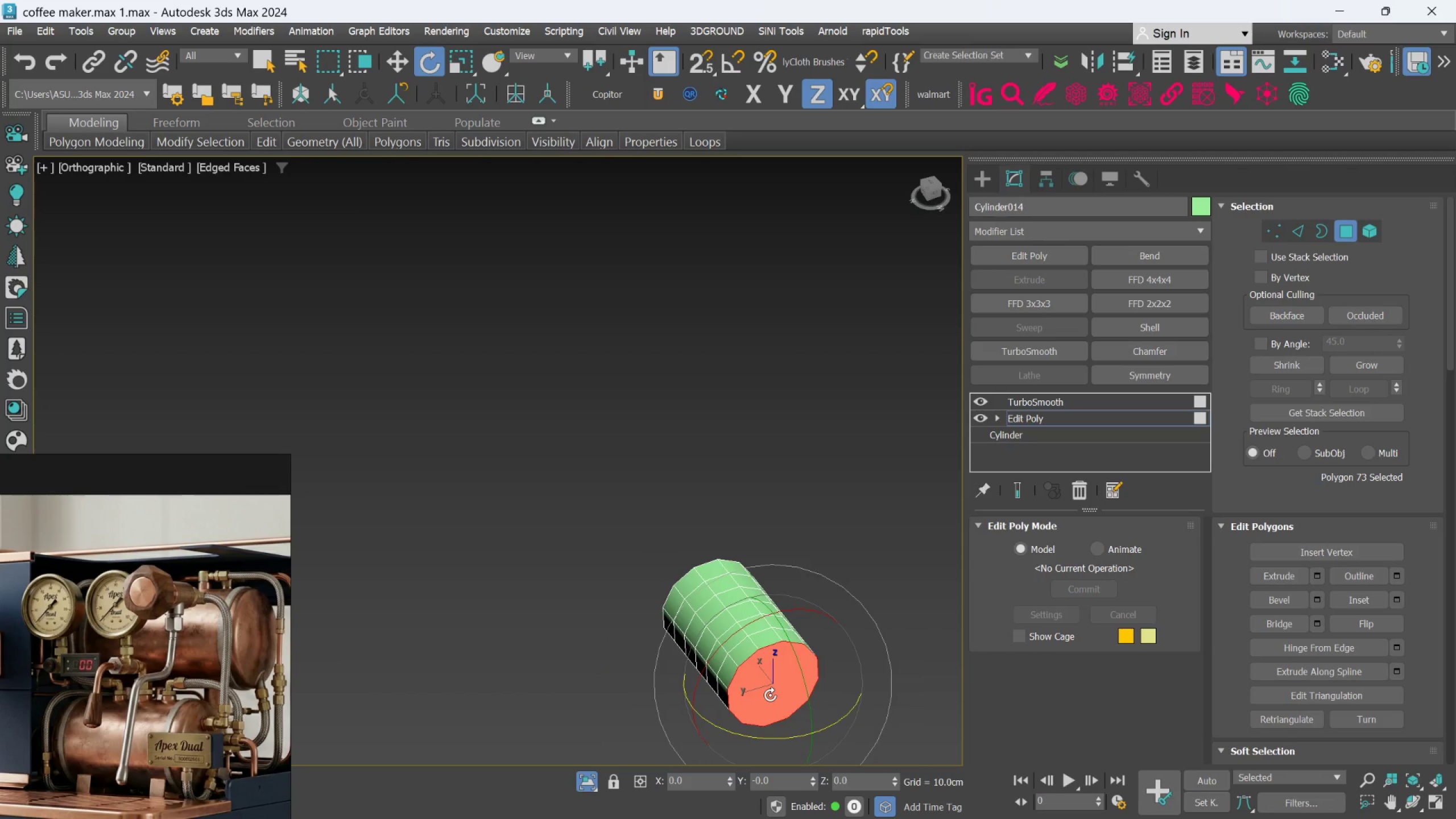 
key(Delete)
 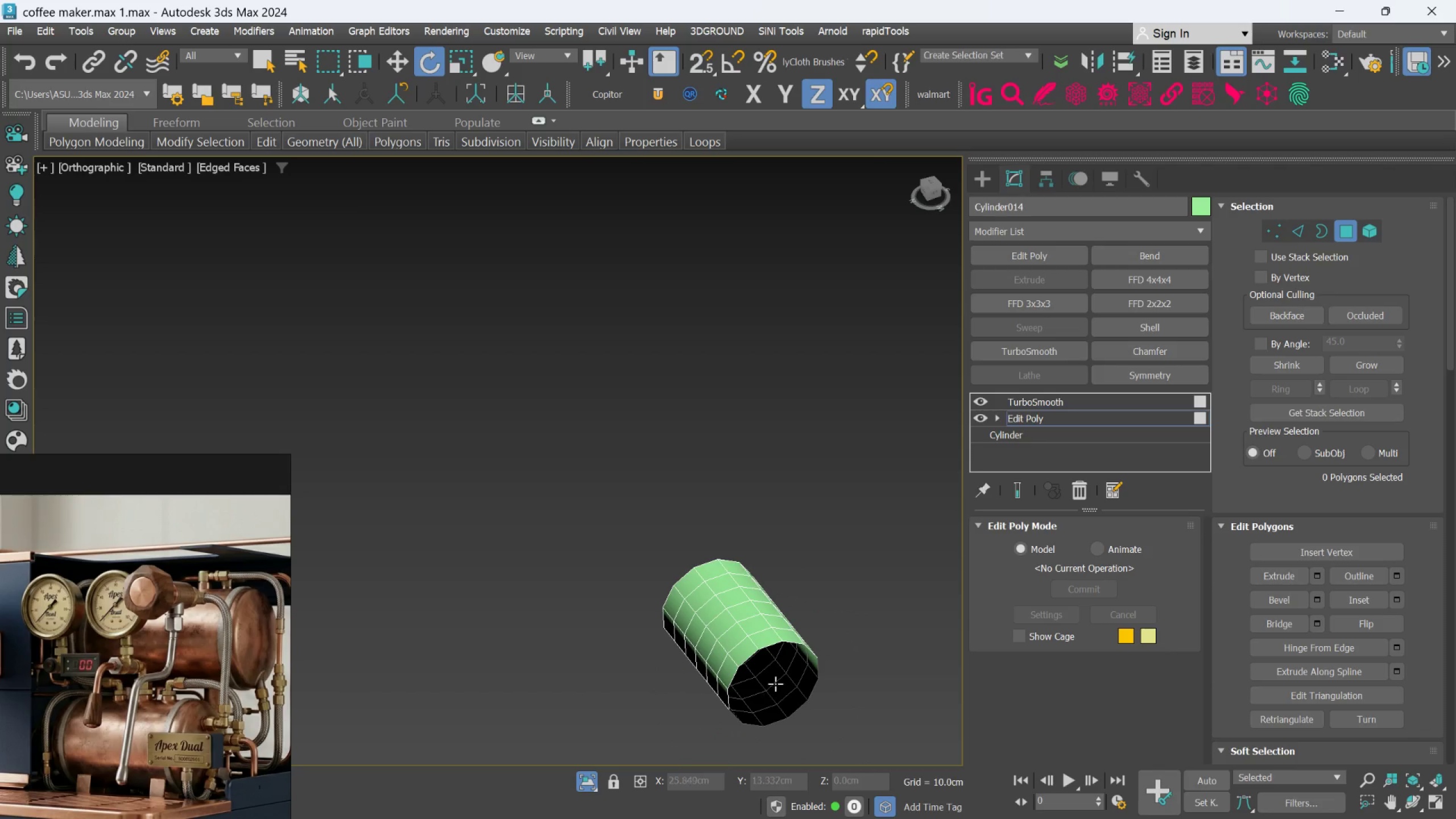 
scroll: coordinate [782, 666], scroll_direction: down, amount: 1.0
 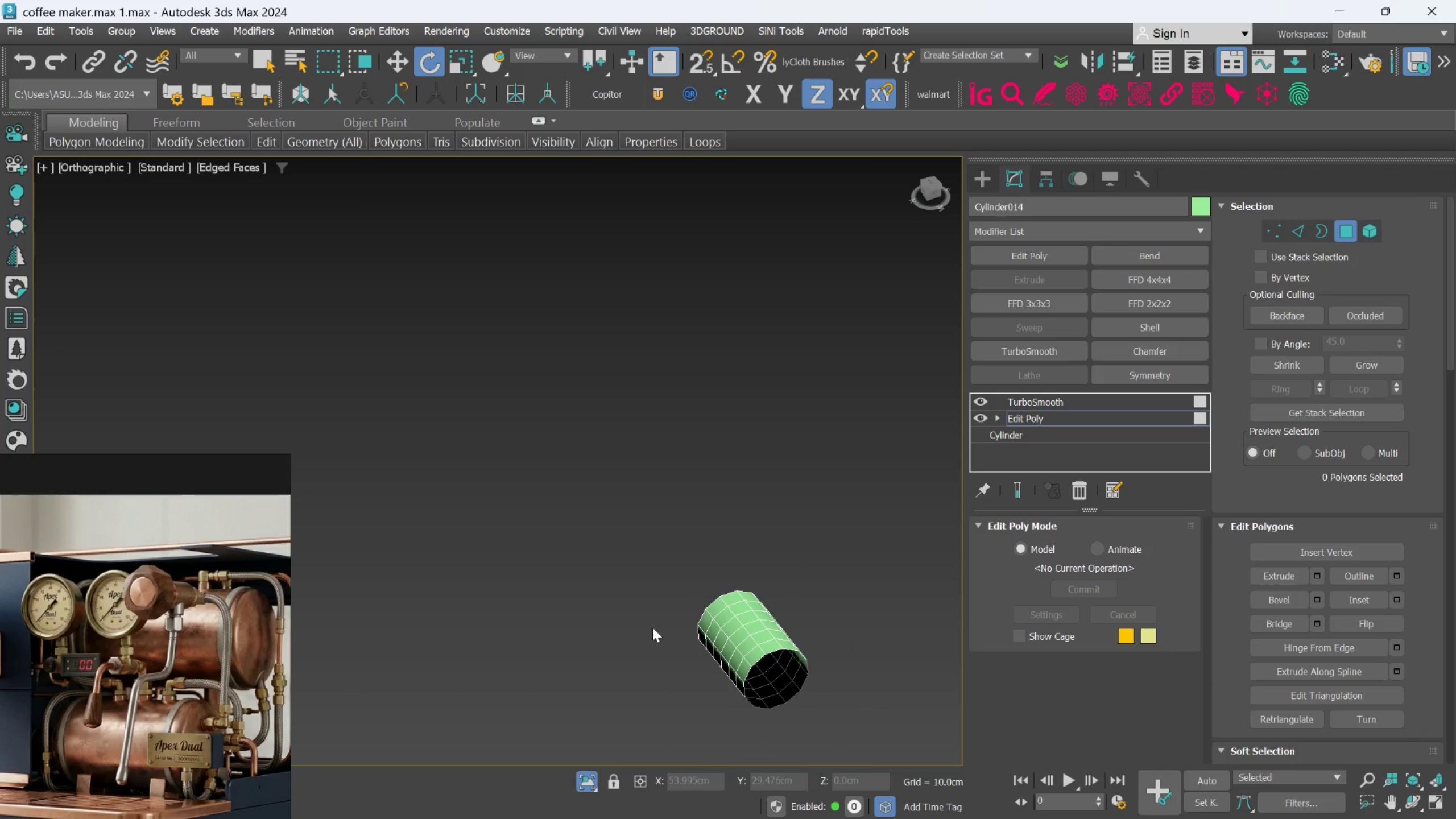 
middle_click([659, 611])
 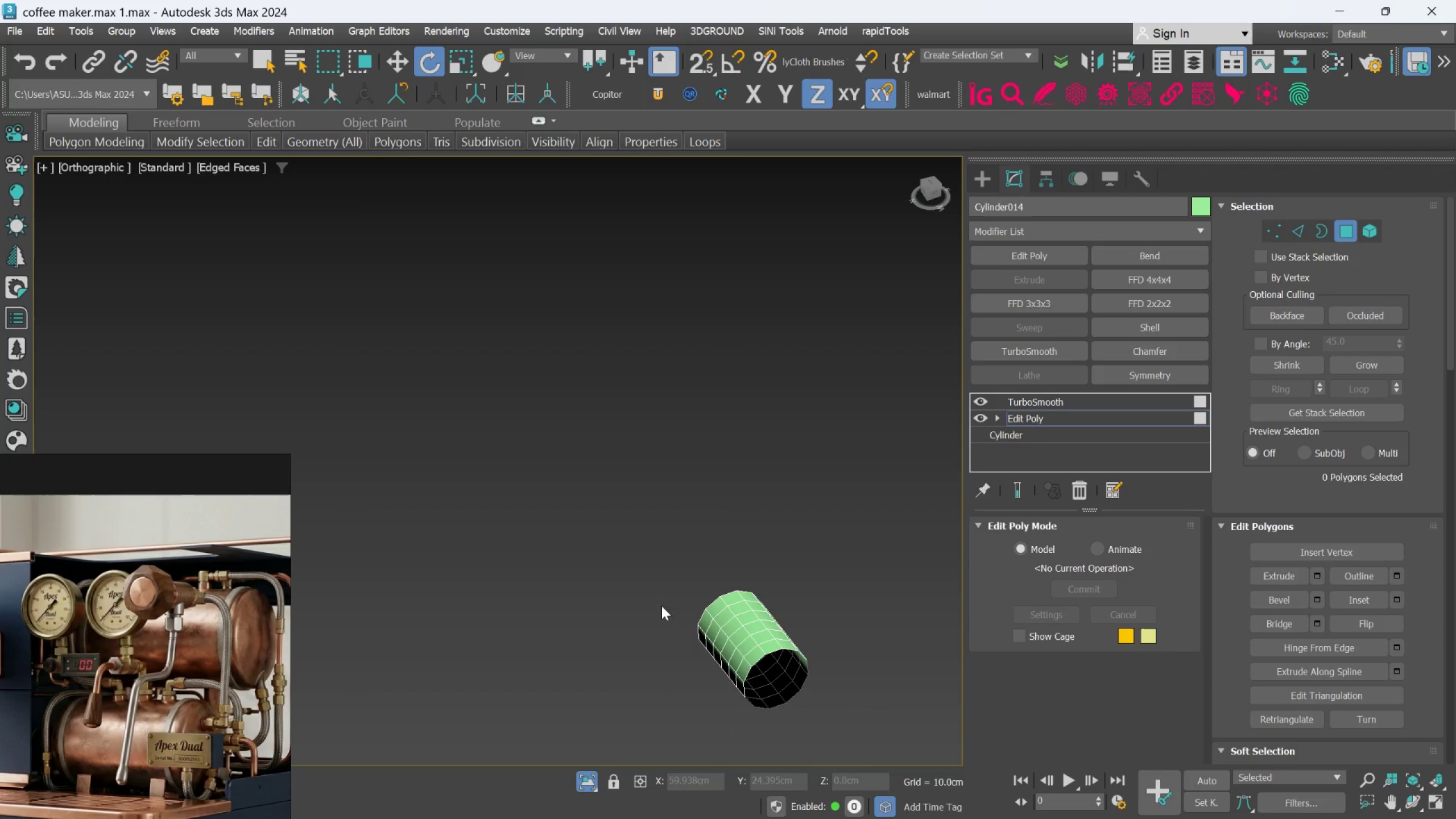 
scroll: coordinate [669, 599], scroll_direction: down, amount: 1.0
 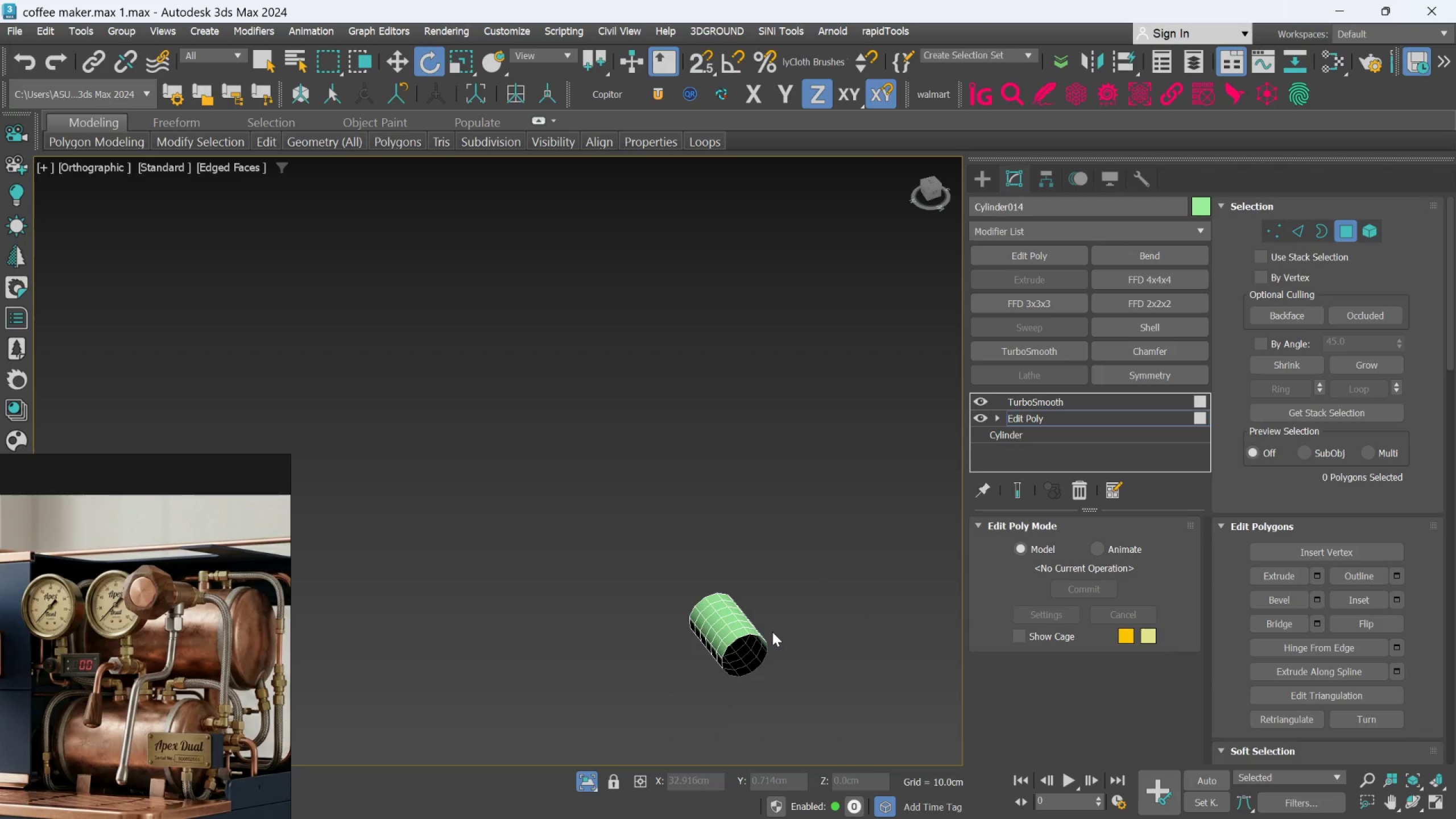 
hold_key(key=AltLeft, duration=0.67)
 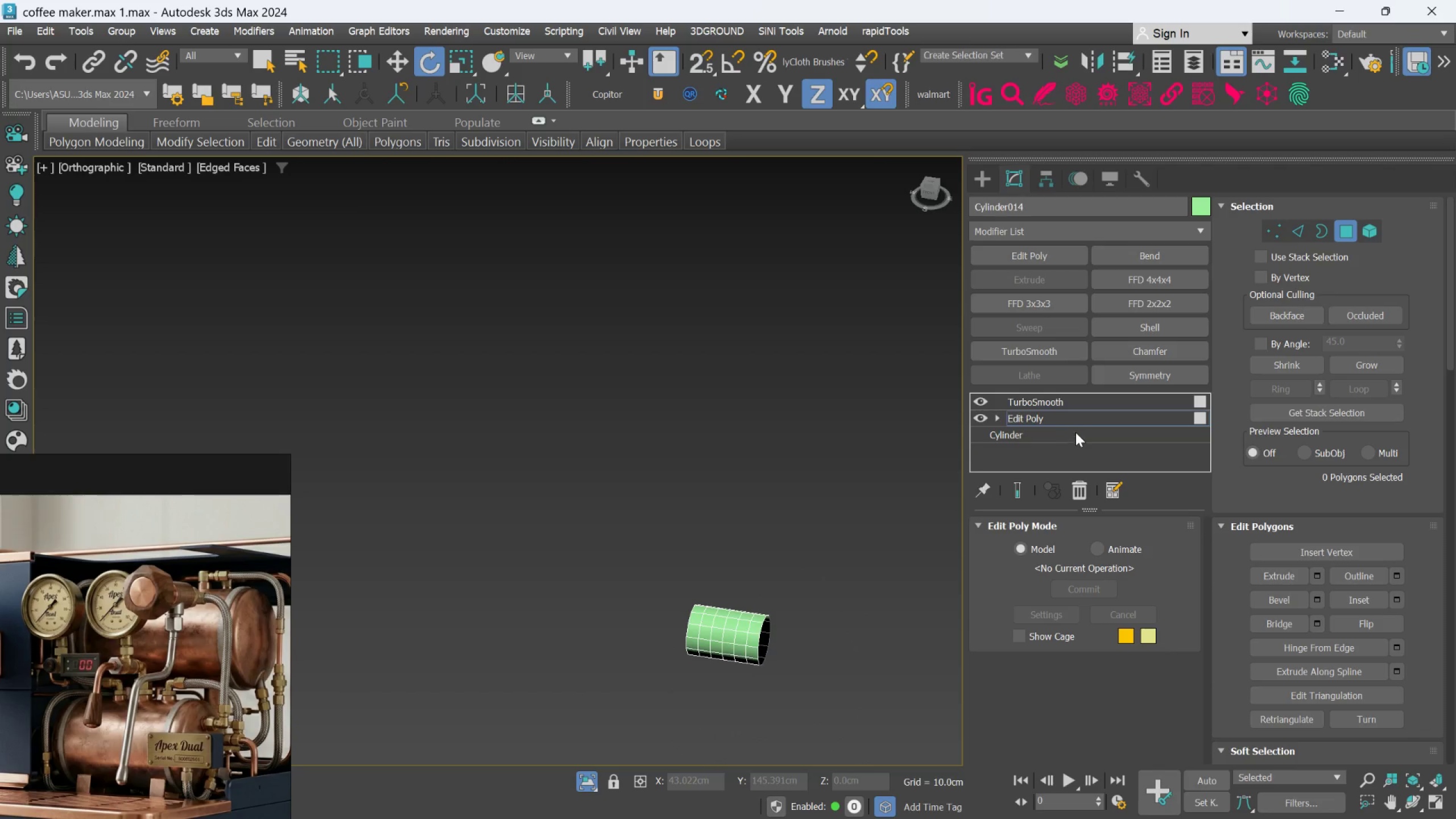 
key(Alt+AltLeft)
 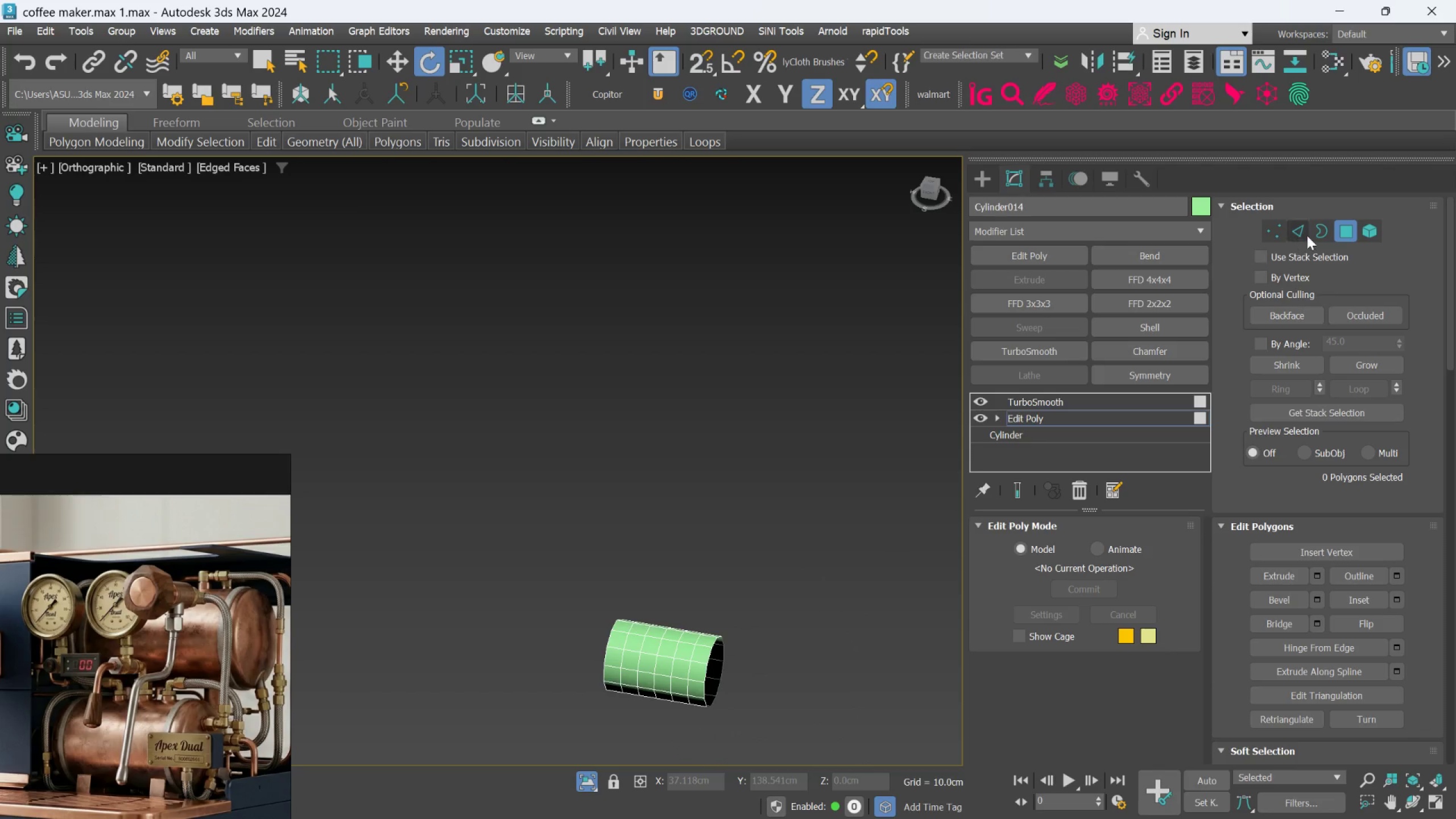 
scroll: coordinate [884, 566], scroll_direction: up, amount: 1.0
 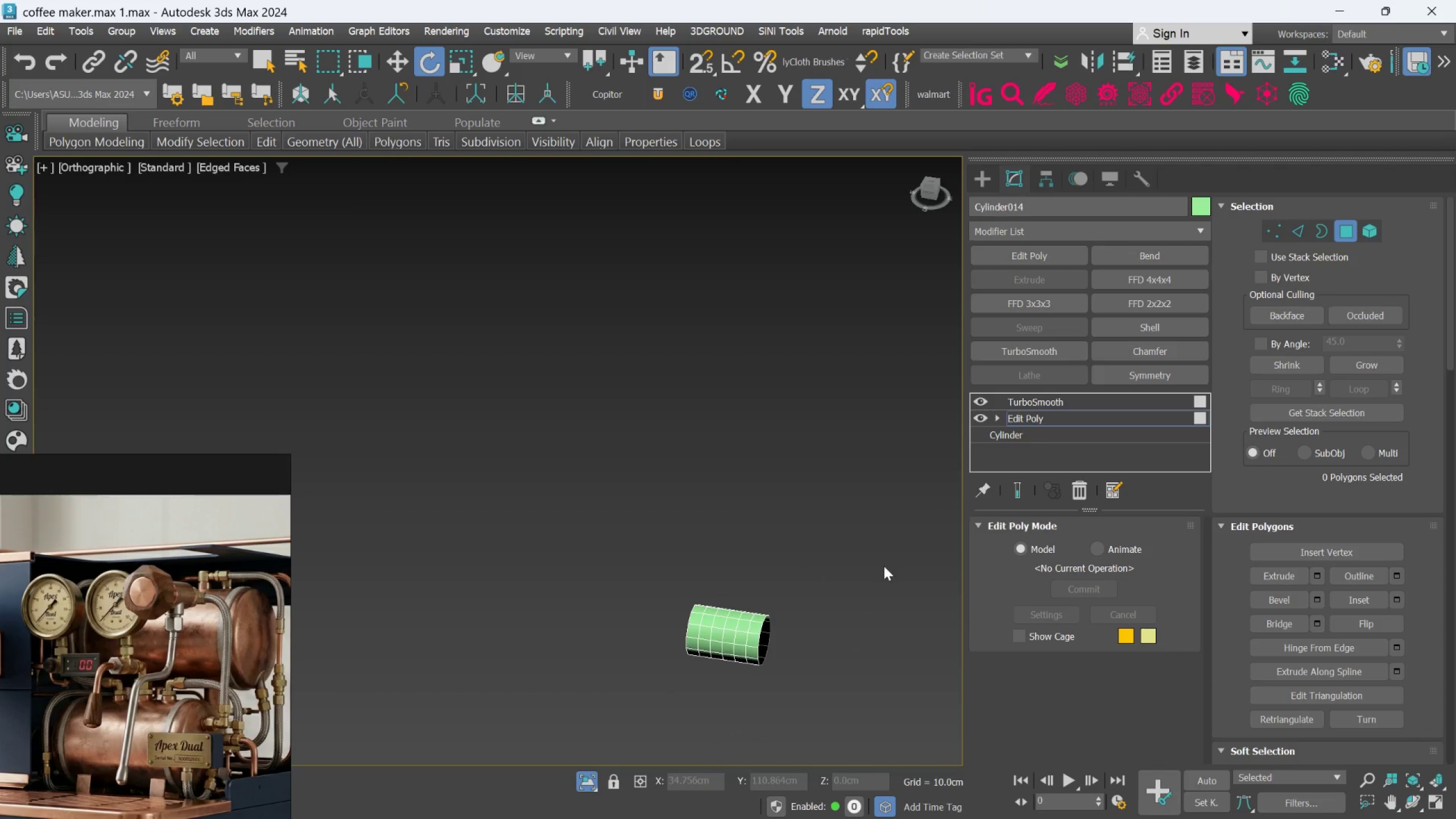 
left_click([1308, 231])
 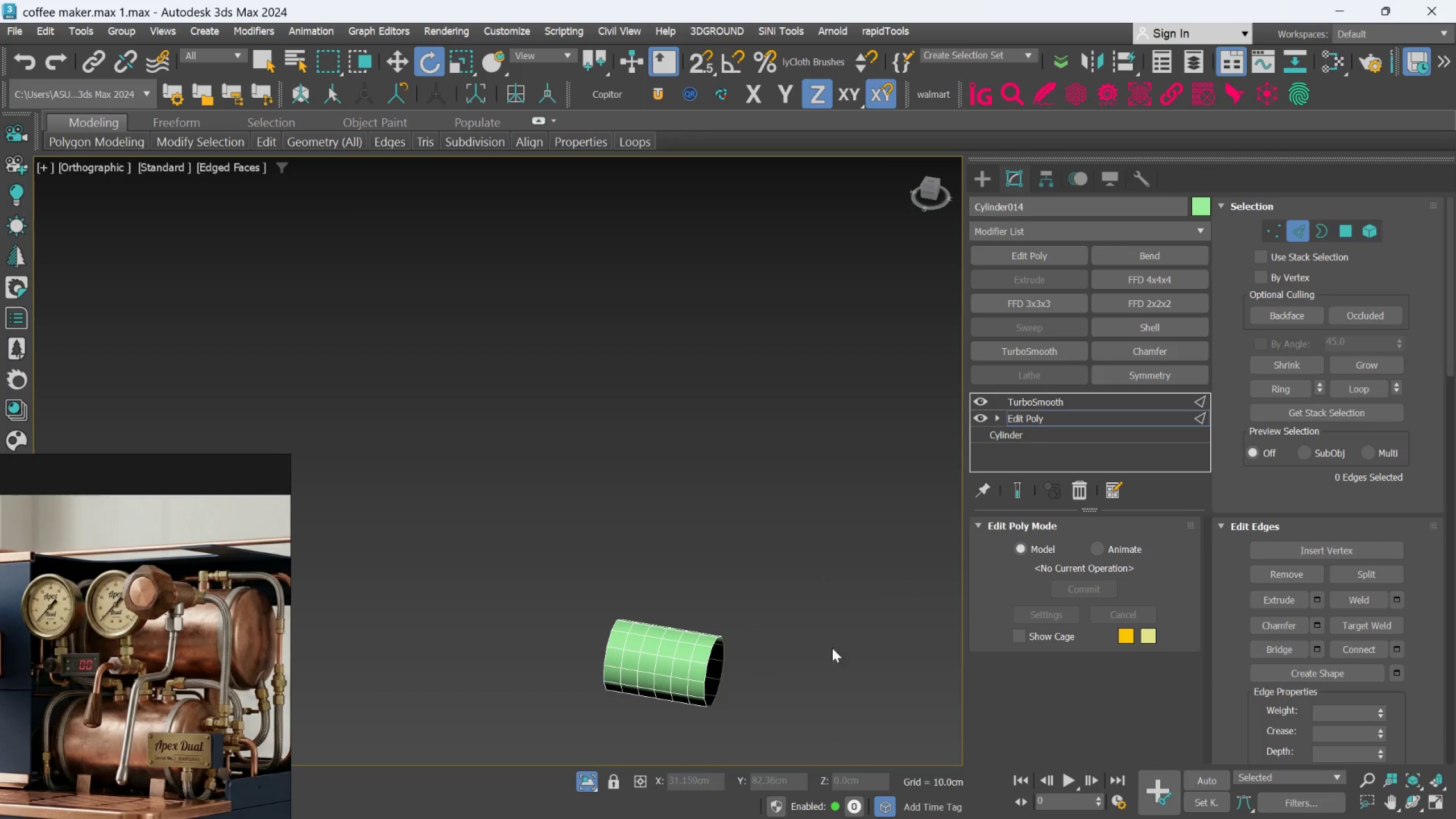 
scroll: coordinate [689, 668], scroll_direction: up, amount: 3.0
 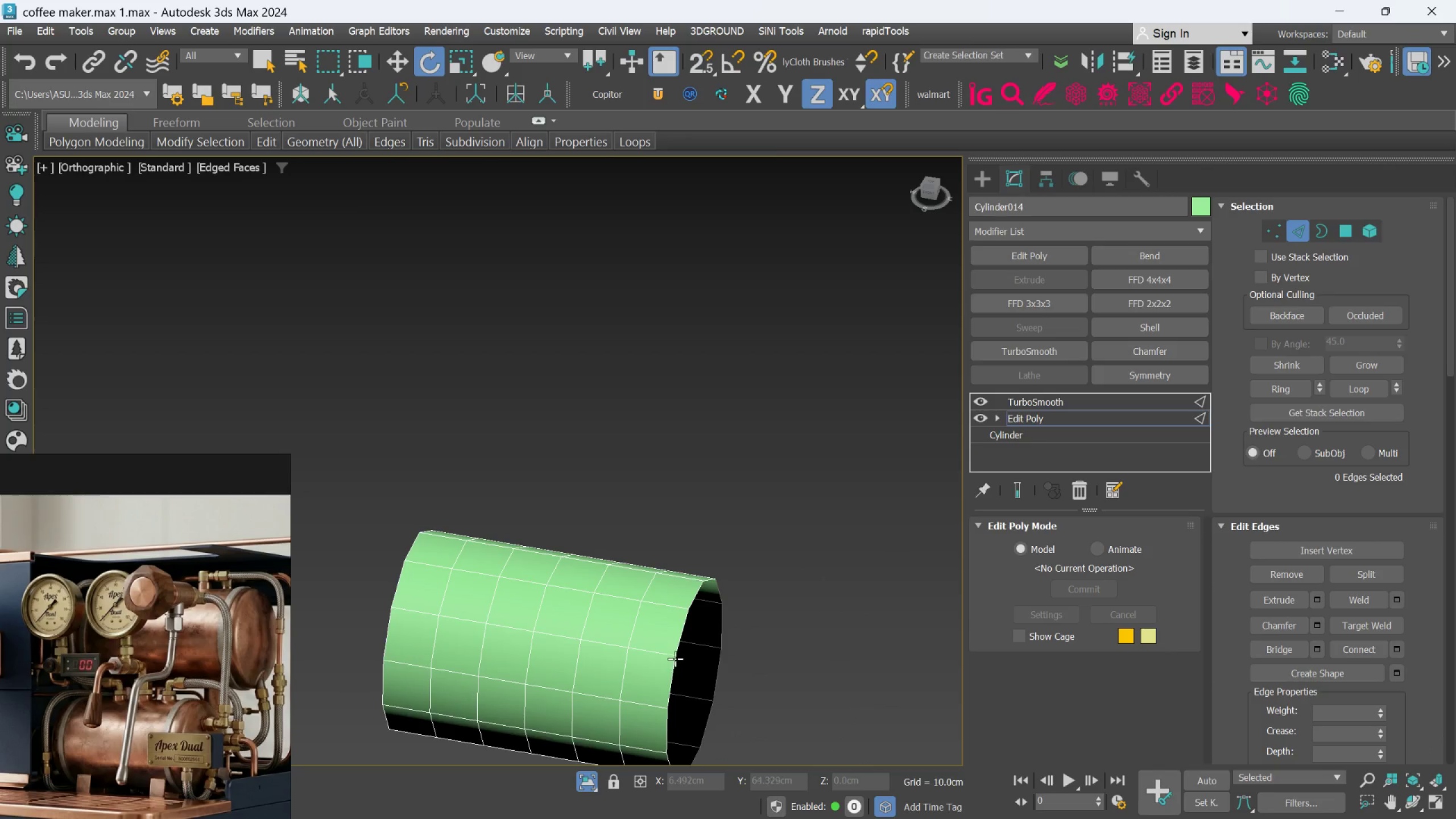 
double_click([675, 659])
 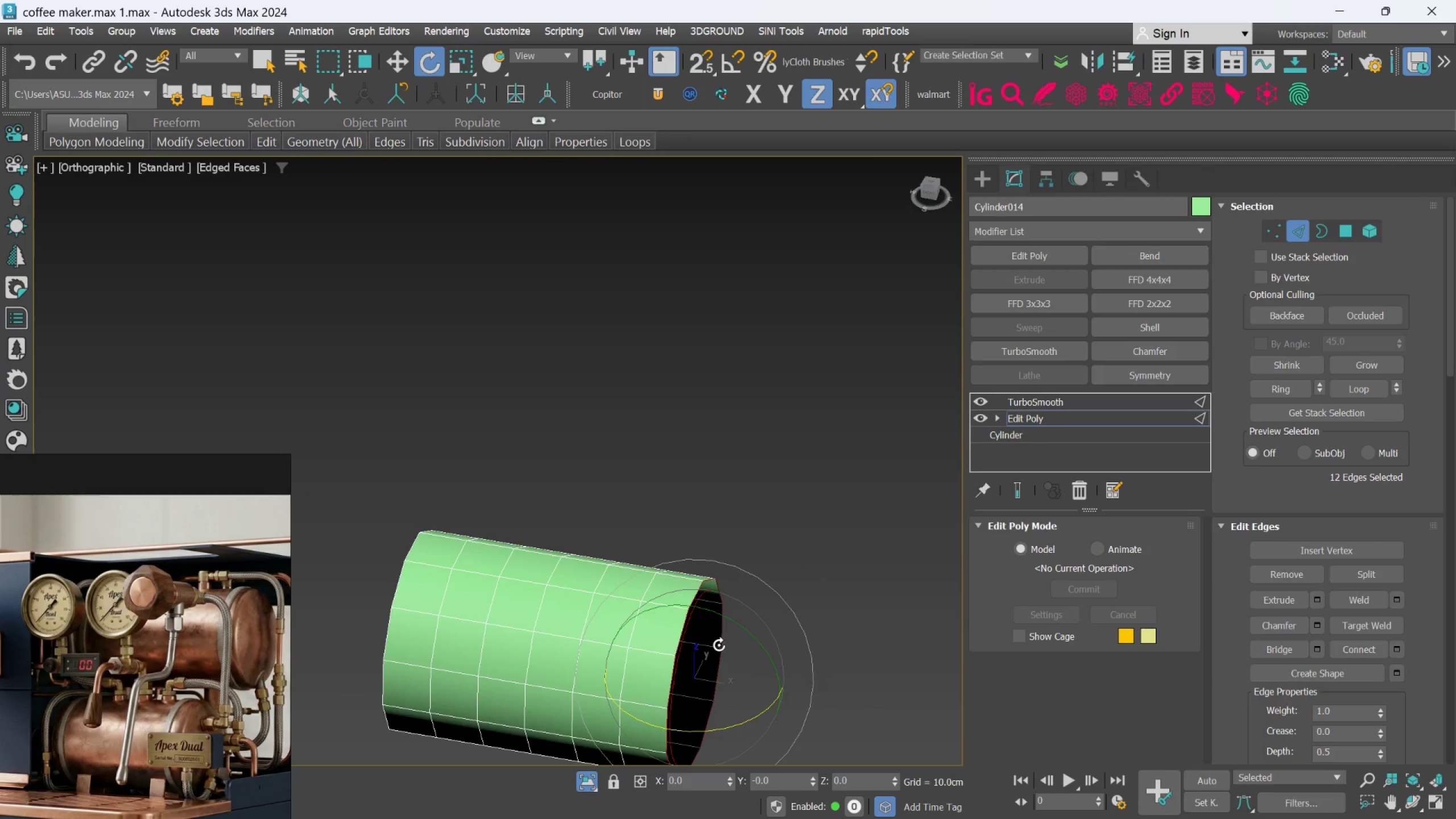 
left_click([808, 539])
 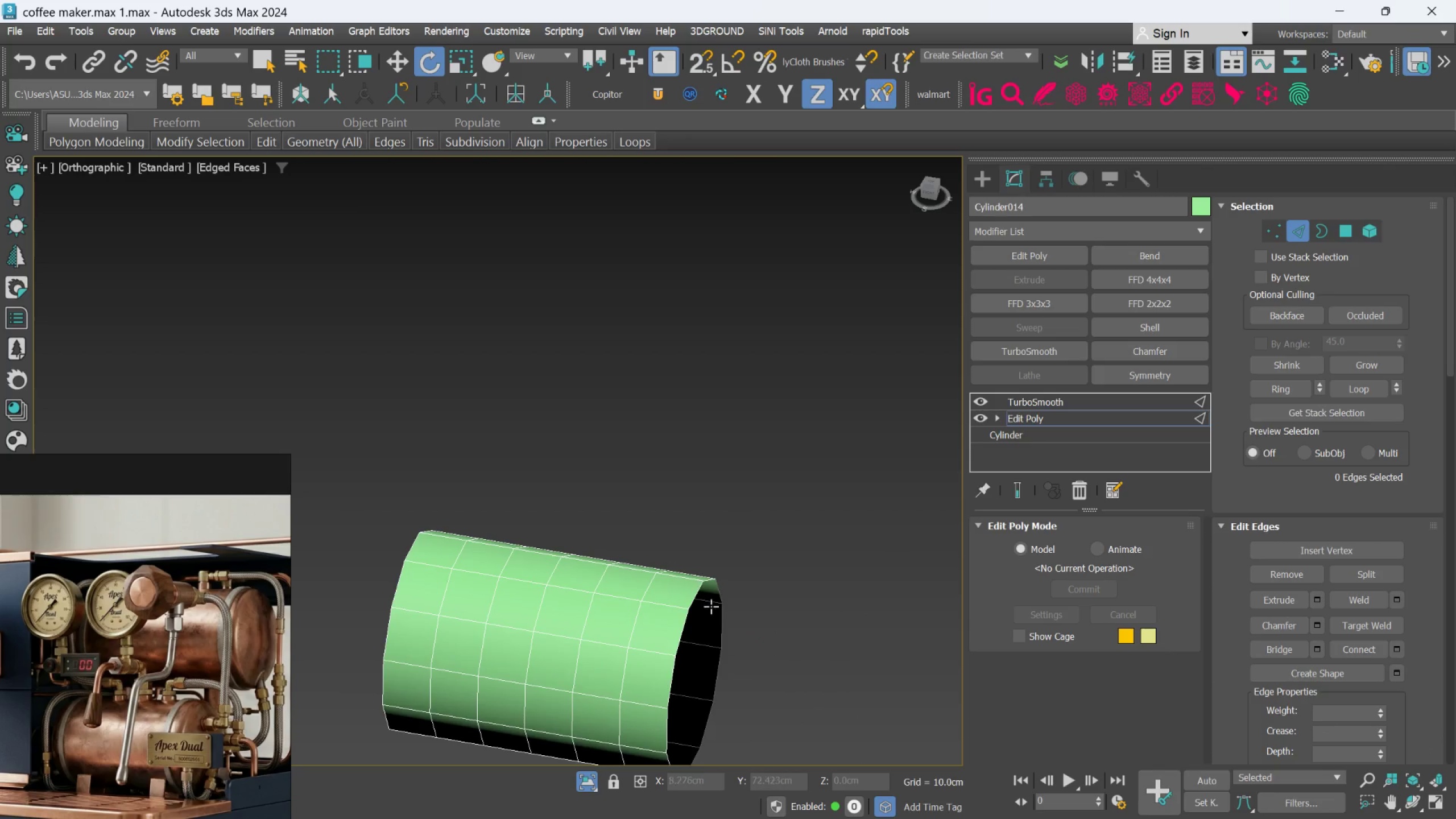 
left_click([696, 593])
 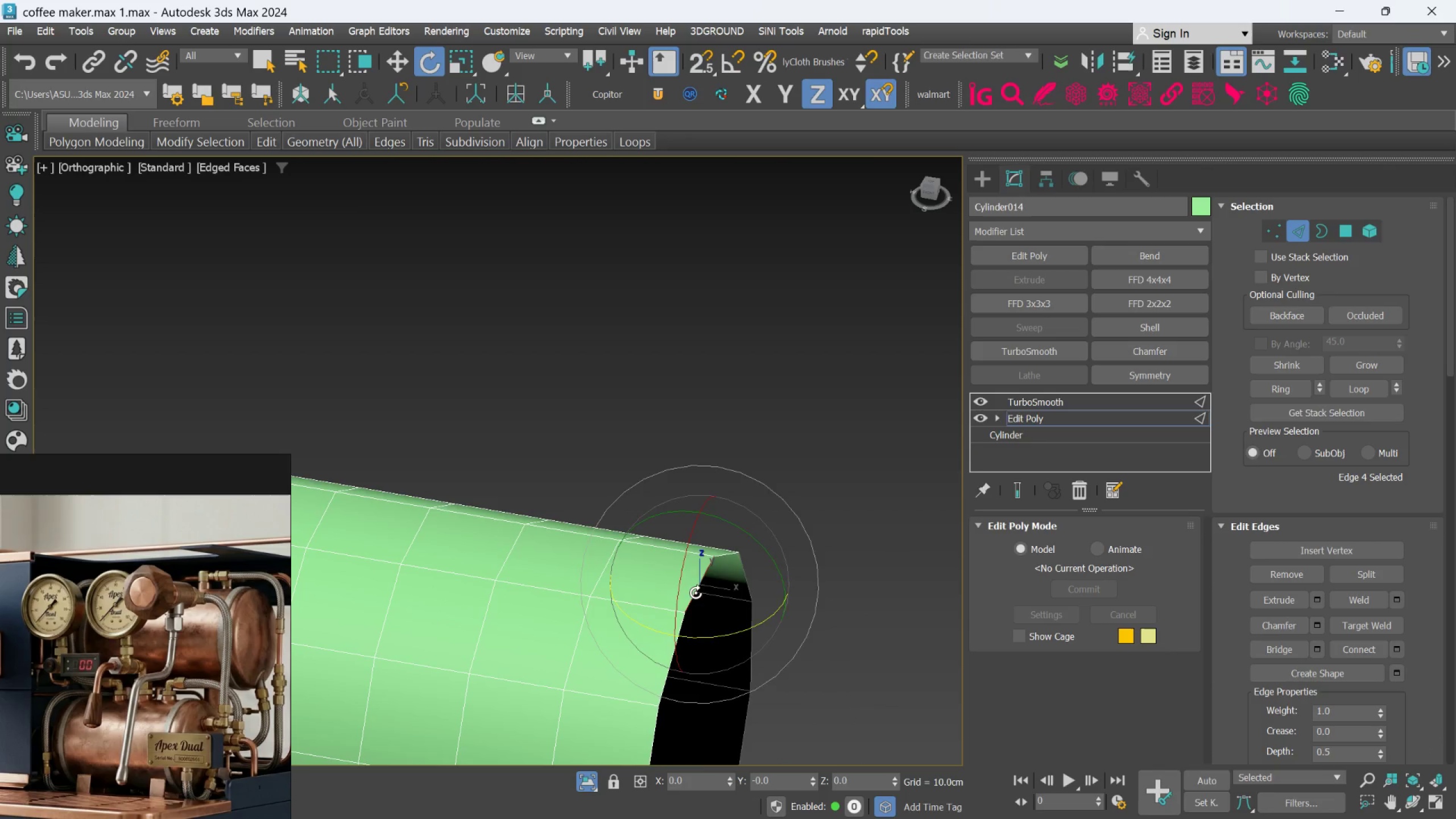 
scroll: coordinate [693, 599], scroll_direction: up, amount: 2.0
 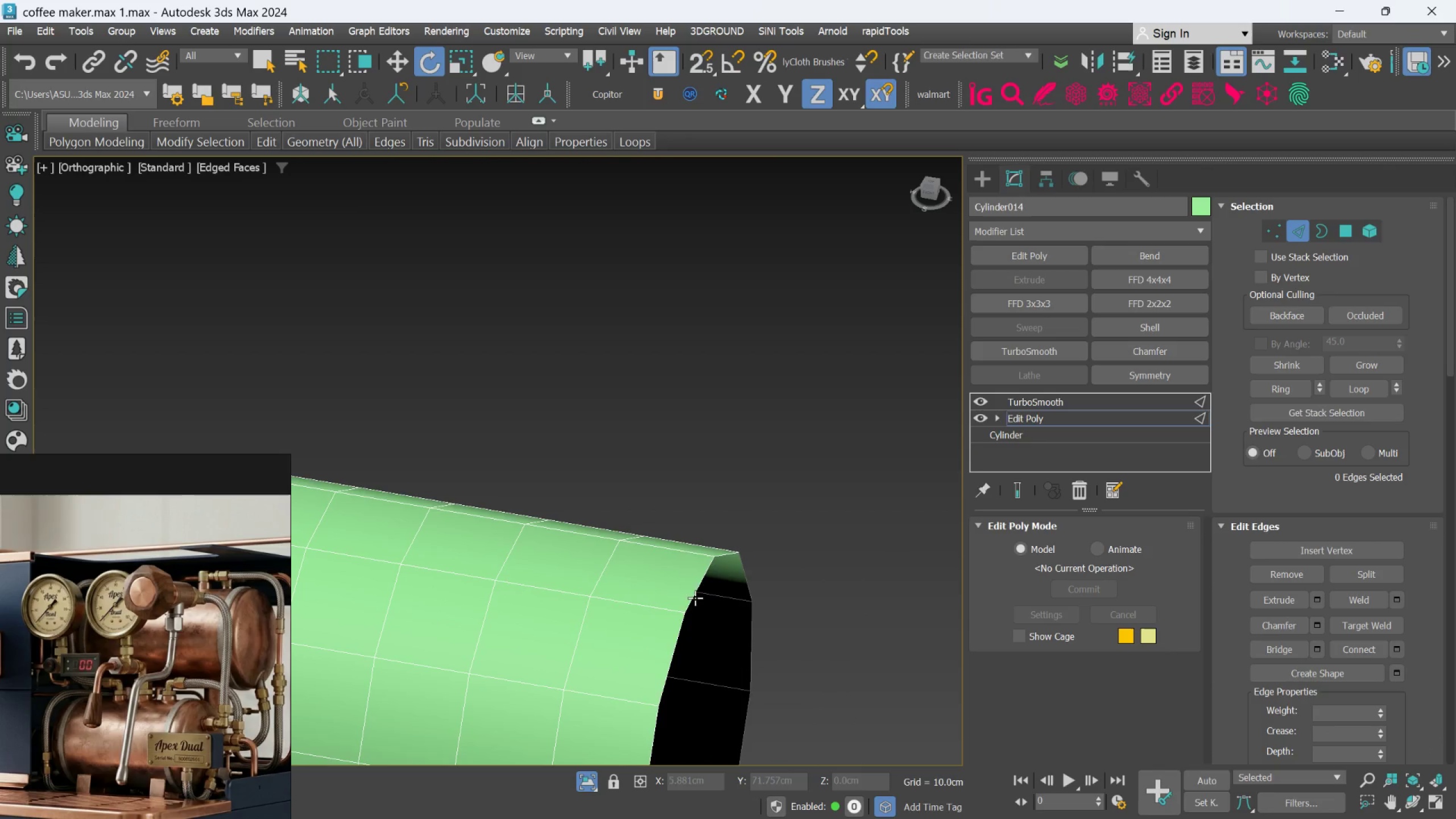 
double_click([696, 593])
 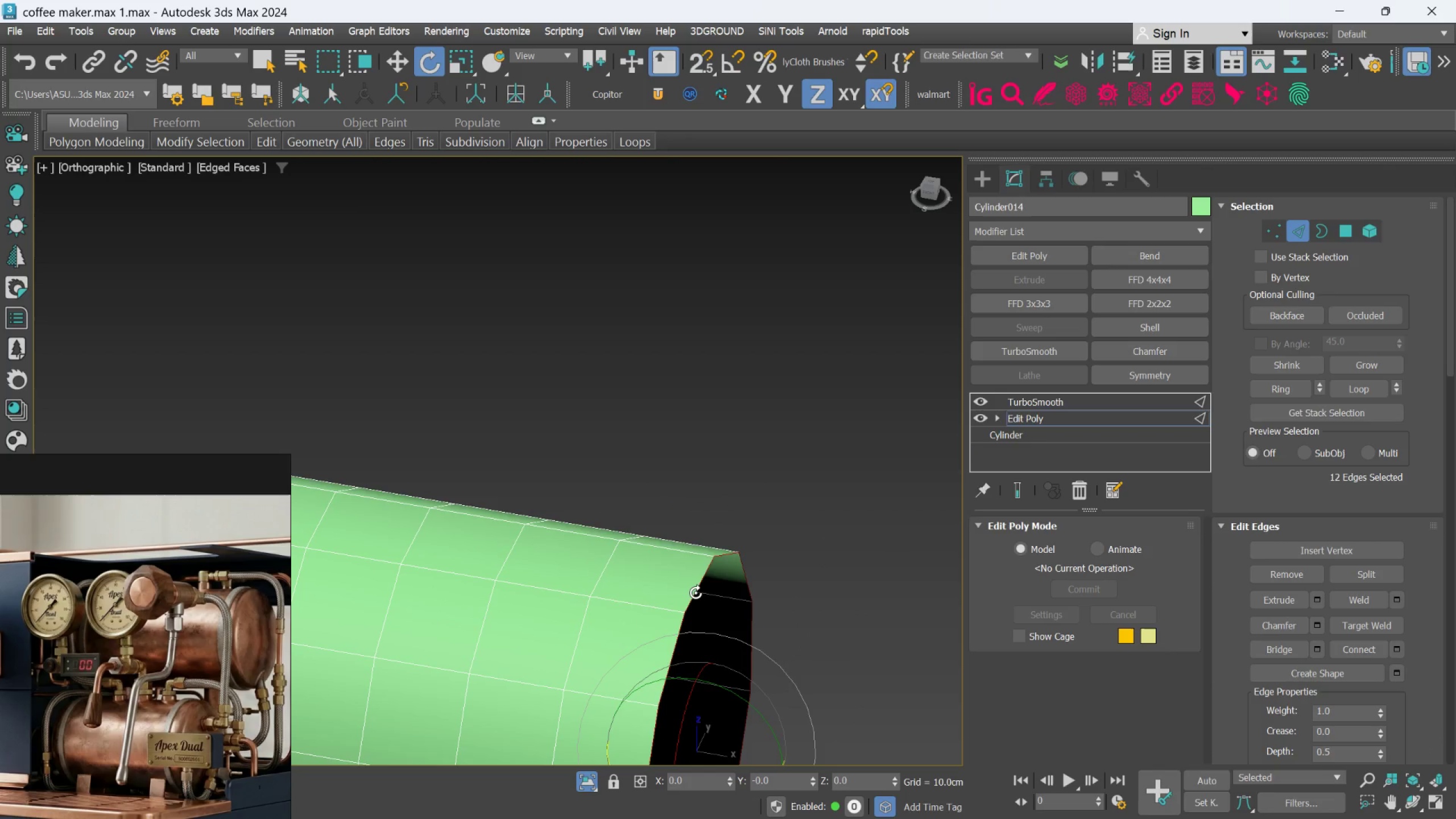 
key(R)
 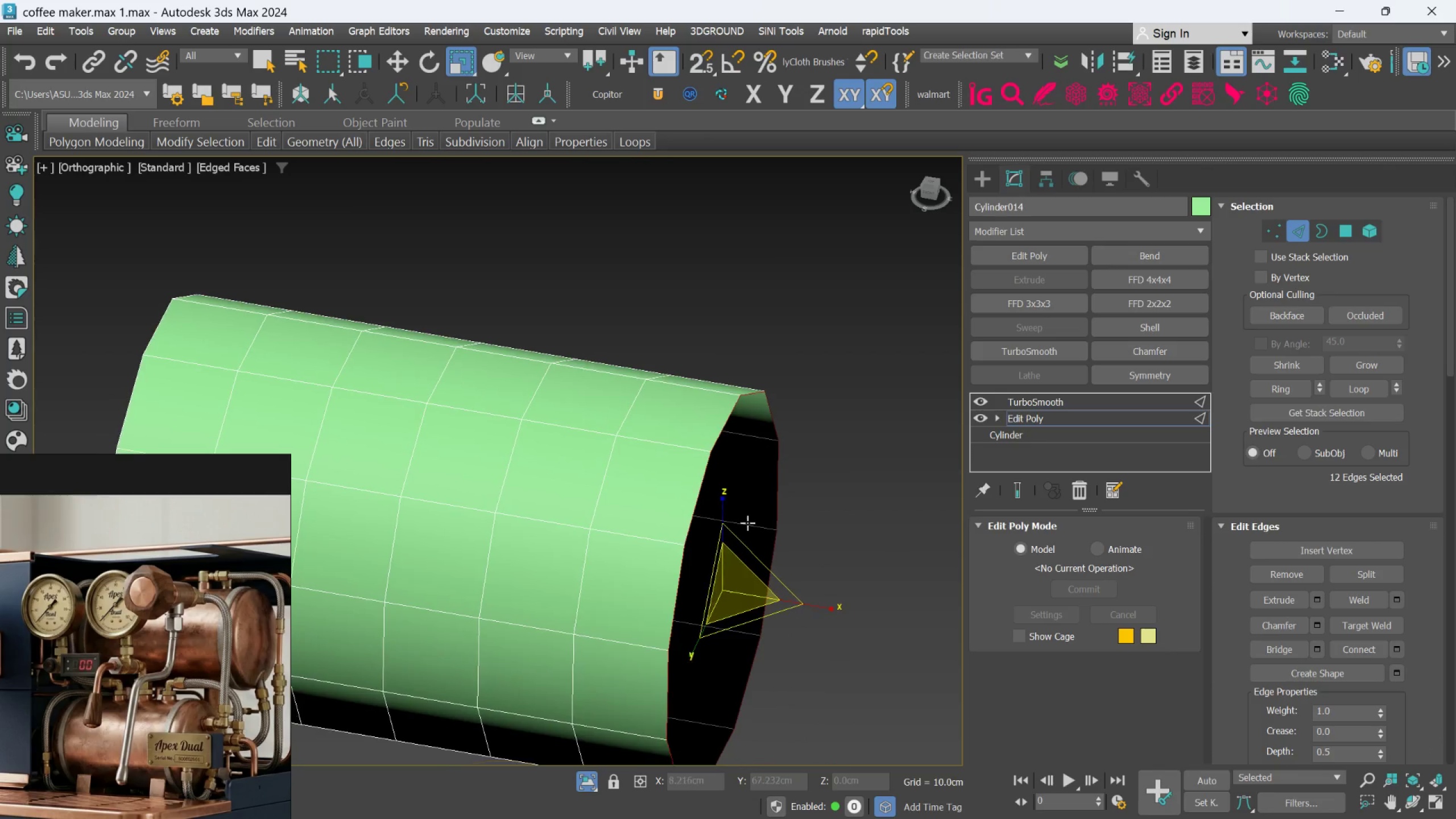 
hold_key(key=ShiftLeft, duration=1.53)
left_click_drag(start_coordinate=[745, 597], to_coordinate=[752, 621])
 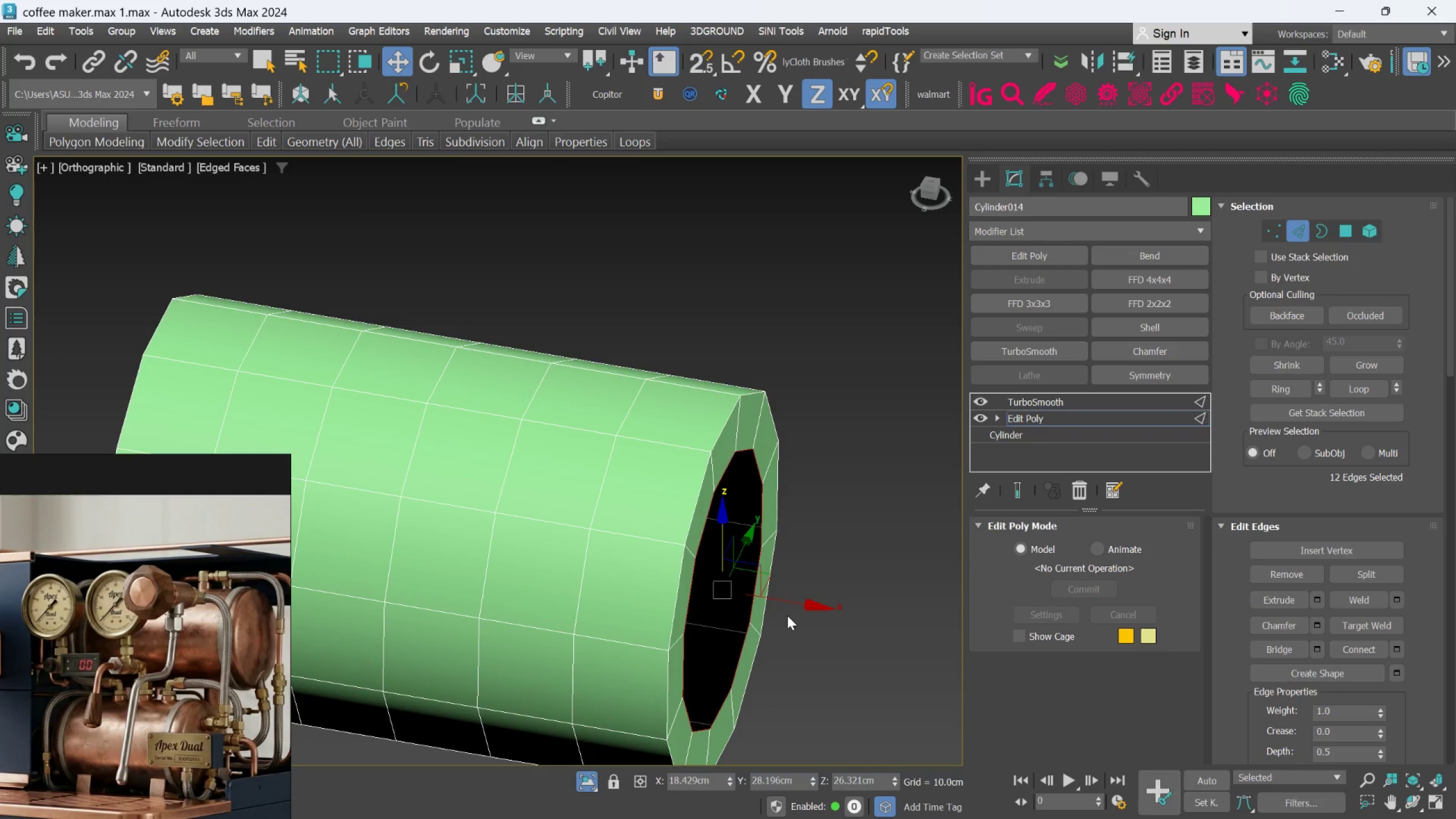 
hold_key(key=ShiftLeft, duration=0.58)
 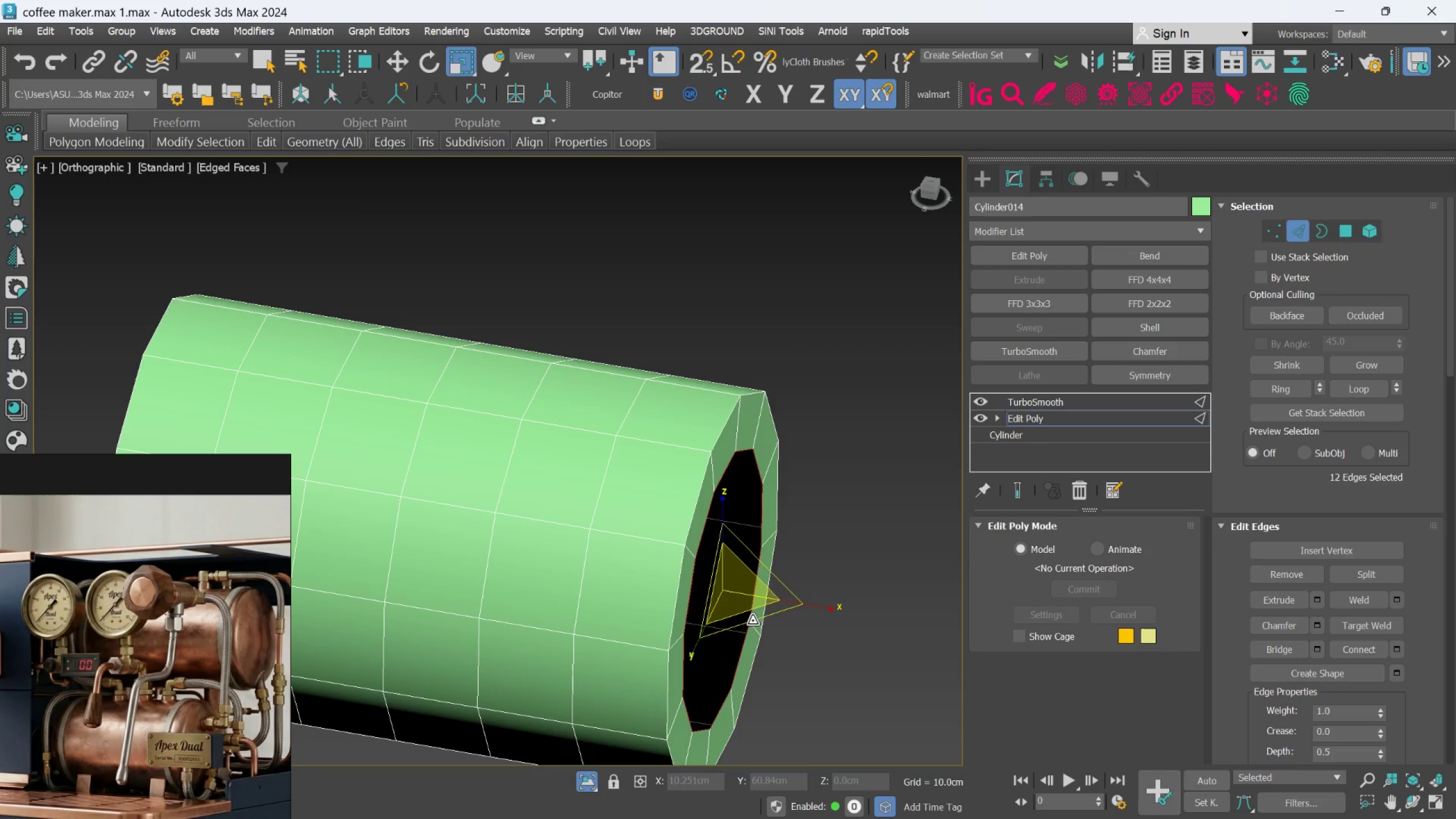 
key(W)
 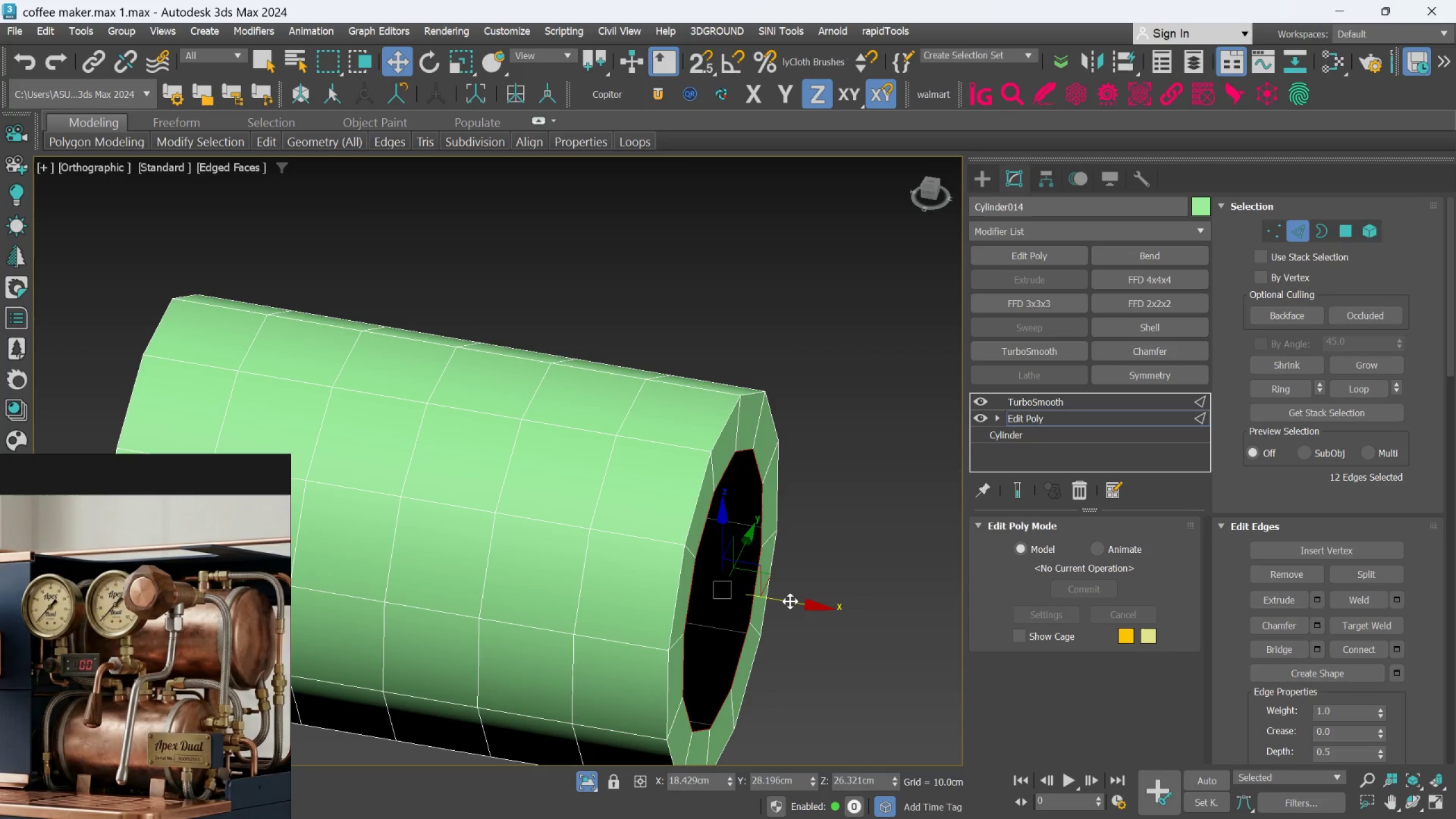 
left_click_drag(start_coordinate=[790, 601], to_coordinate=[802, 611])
 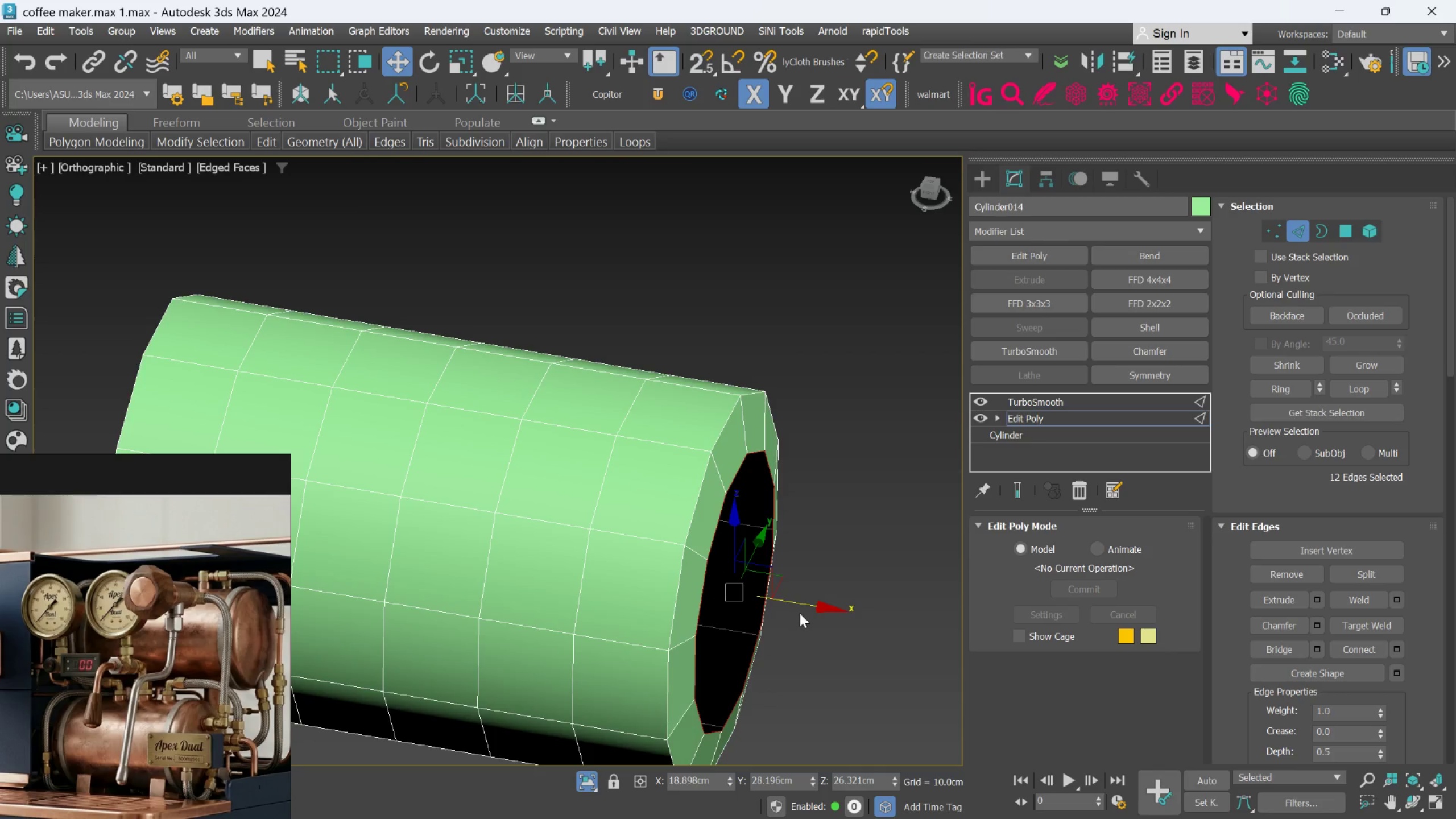 
key(R)
 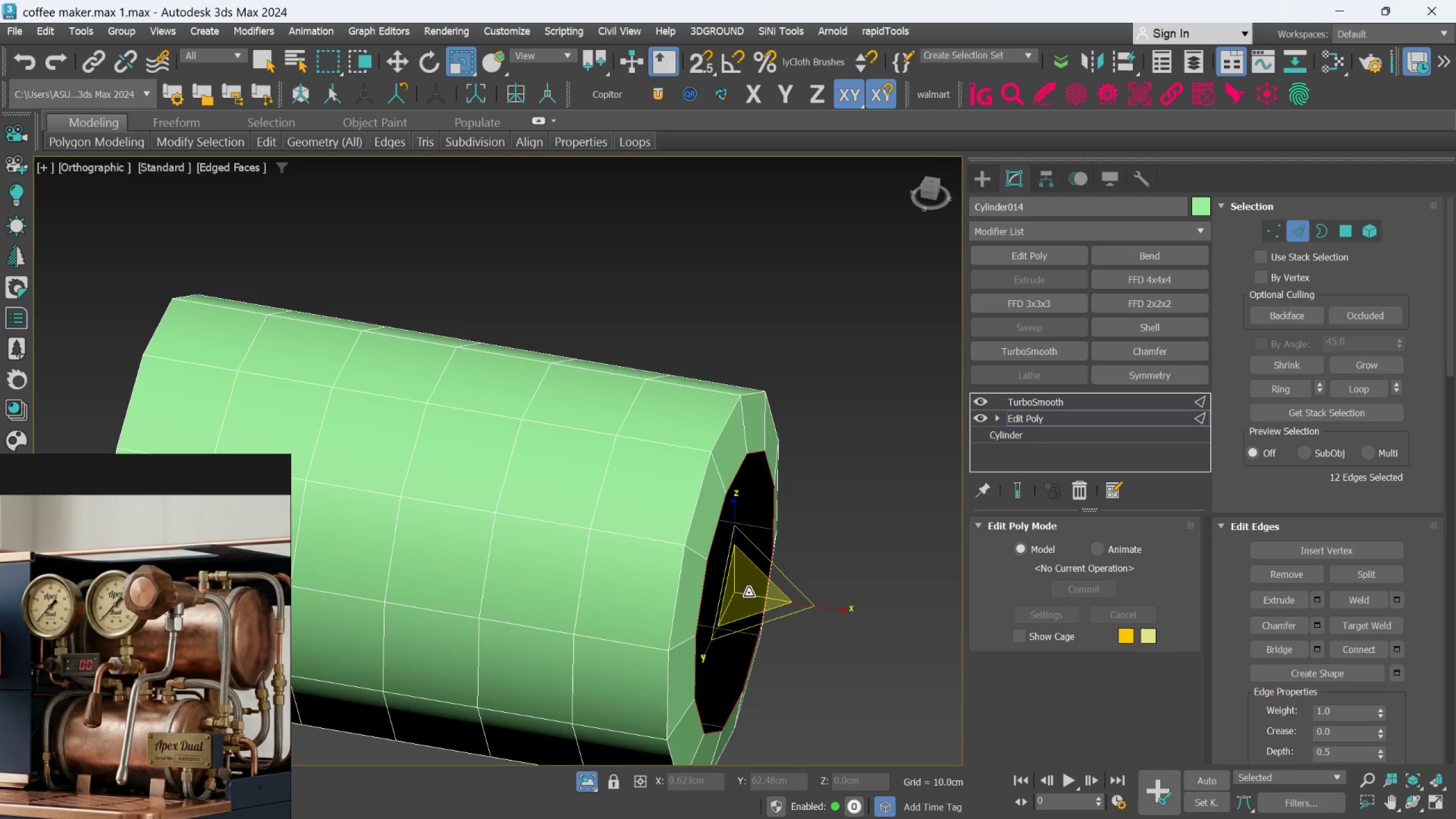 
left_click_drag(start_coordinate=[748, 590], to_coordinate=[751, 602])
 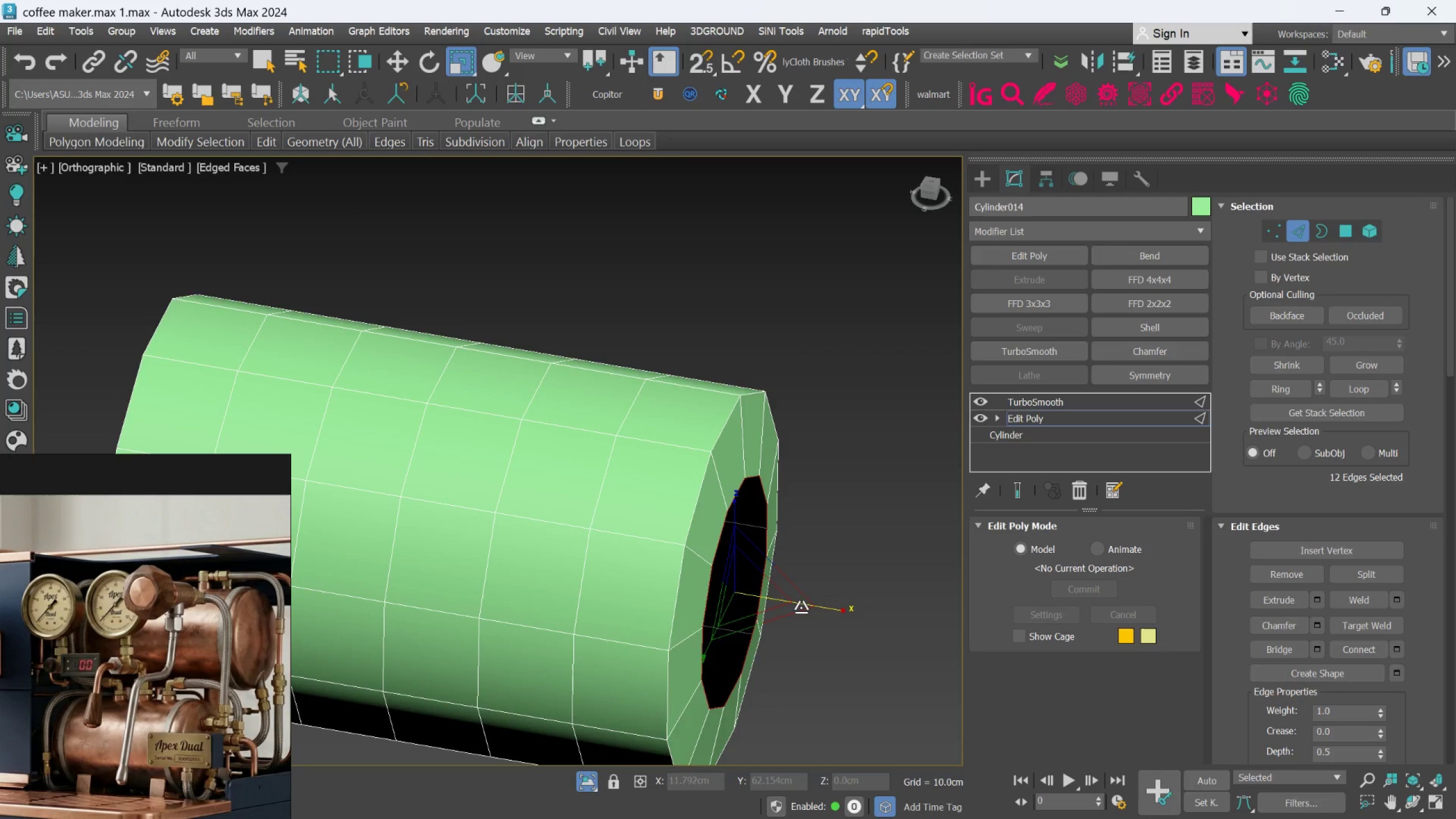 
key(W)
 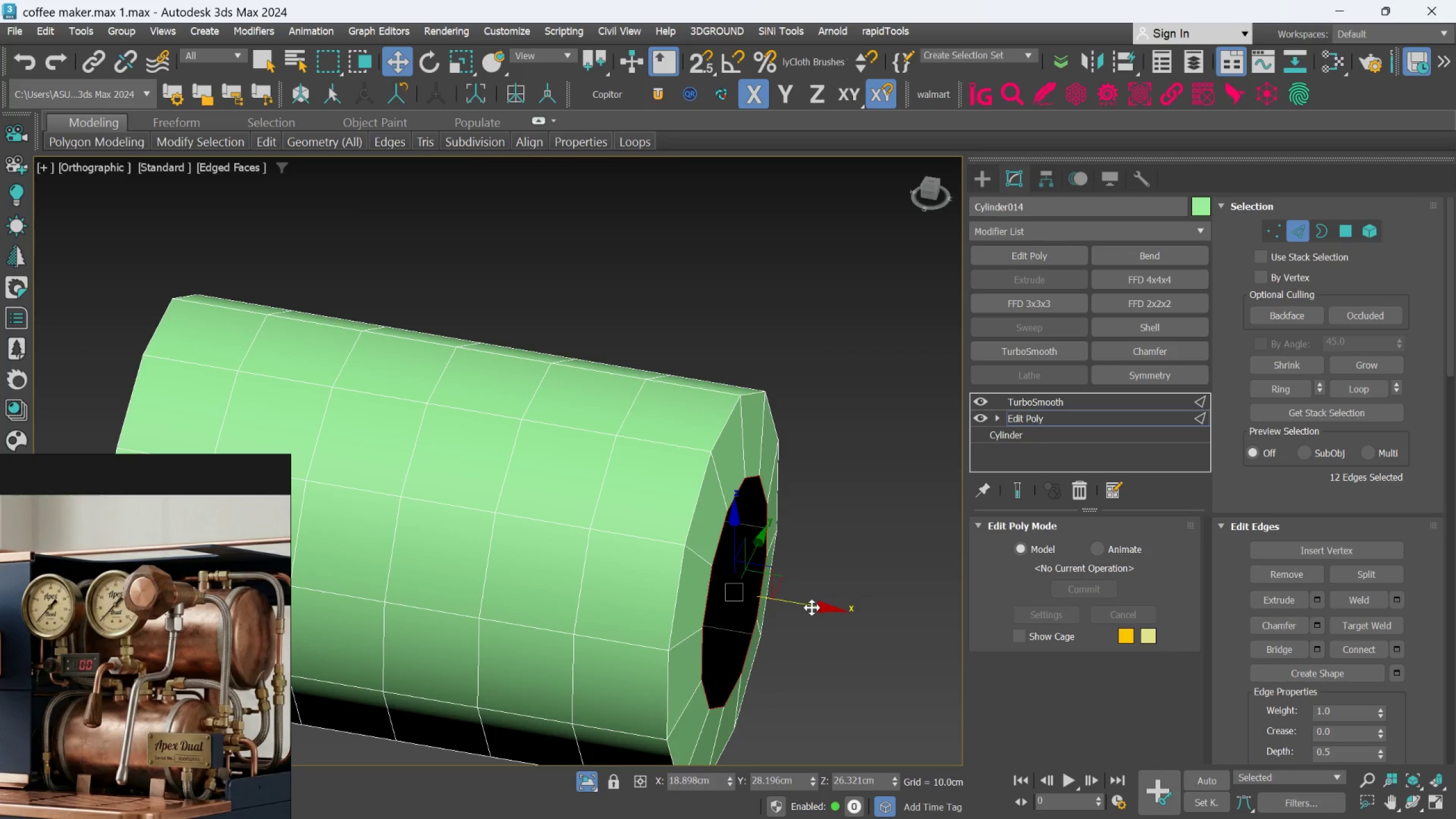 
left_click_drag(start_coordinate=[812, 607], to_coordinate=[817, 611])
 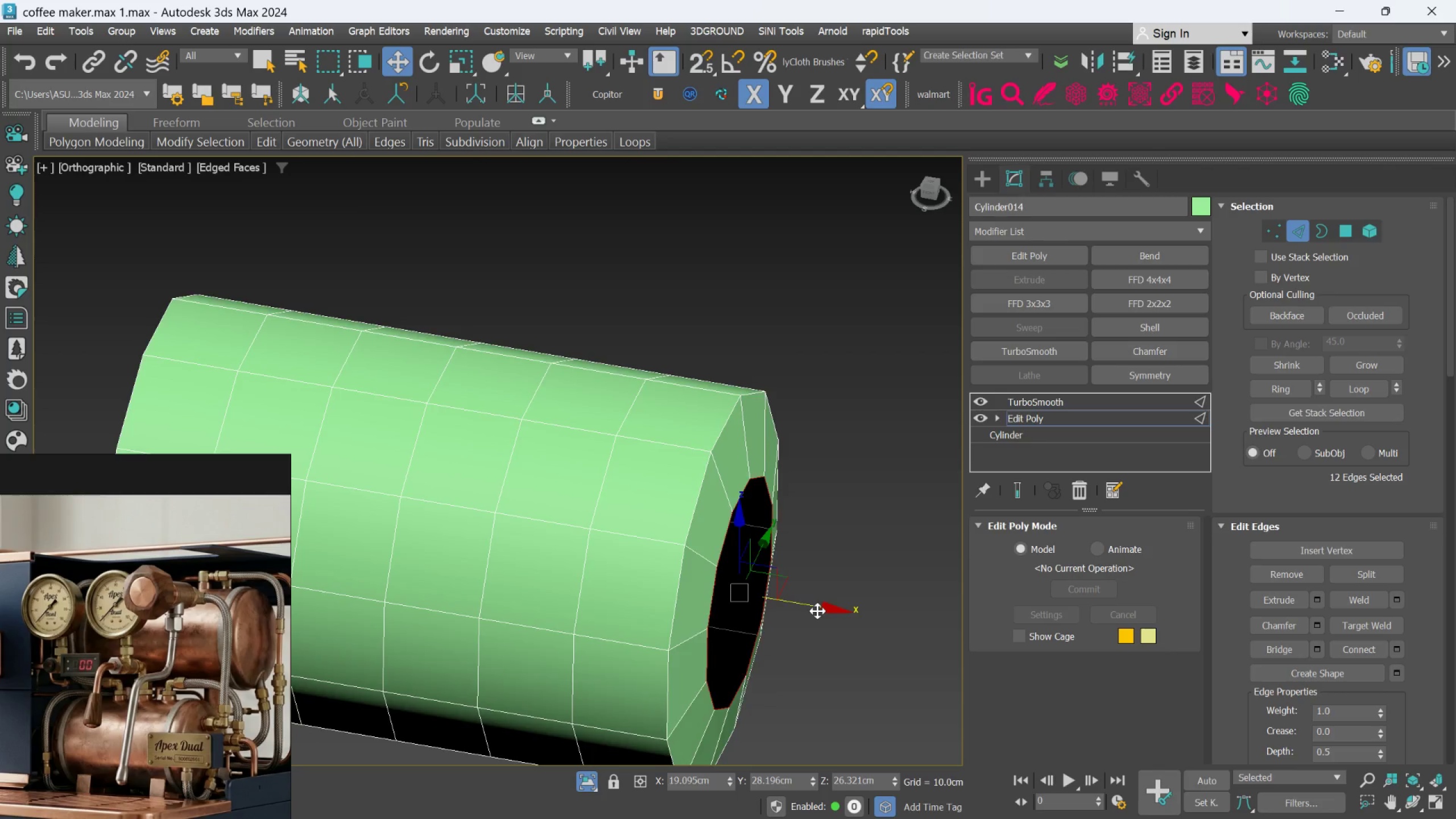 
hold_key(key=AltLeft, duration=1.41)
 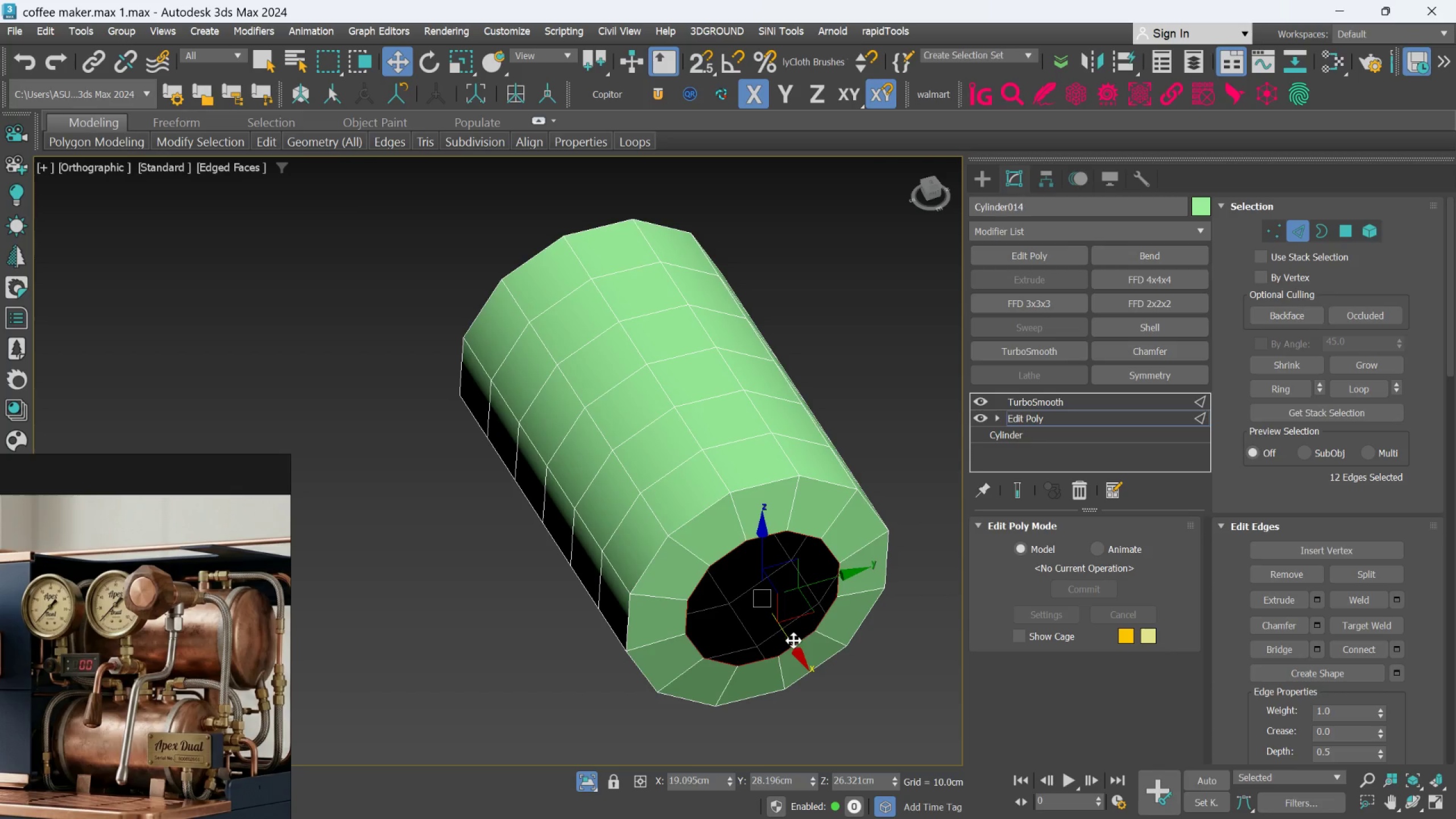 
scroll: coordinate [817, 611], scroll_direction: down, amount: 1.0
 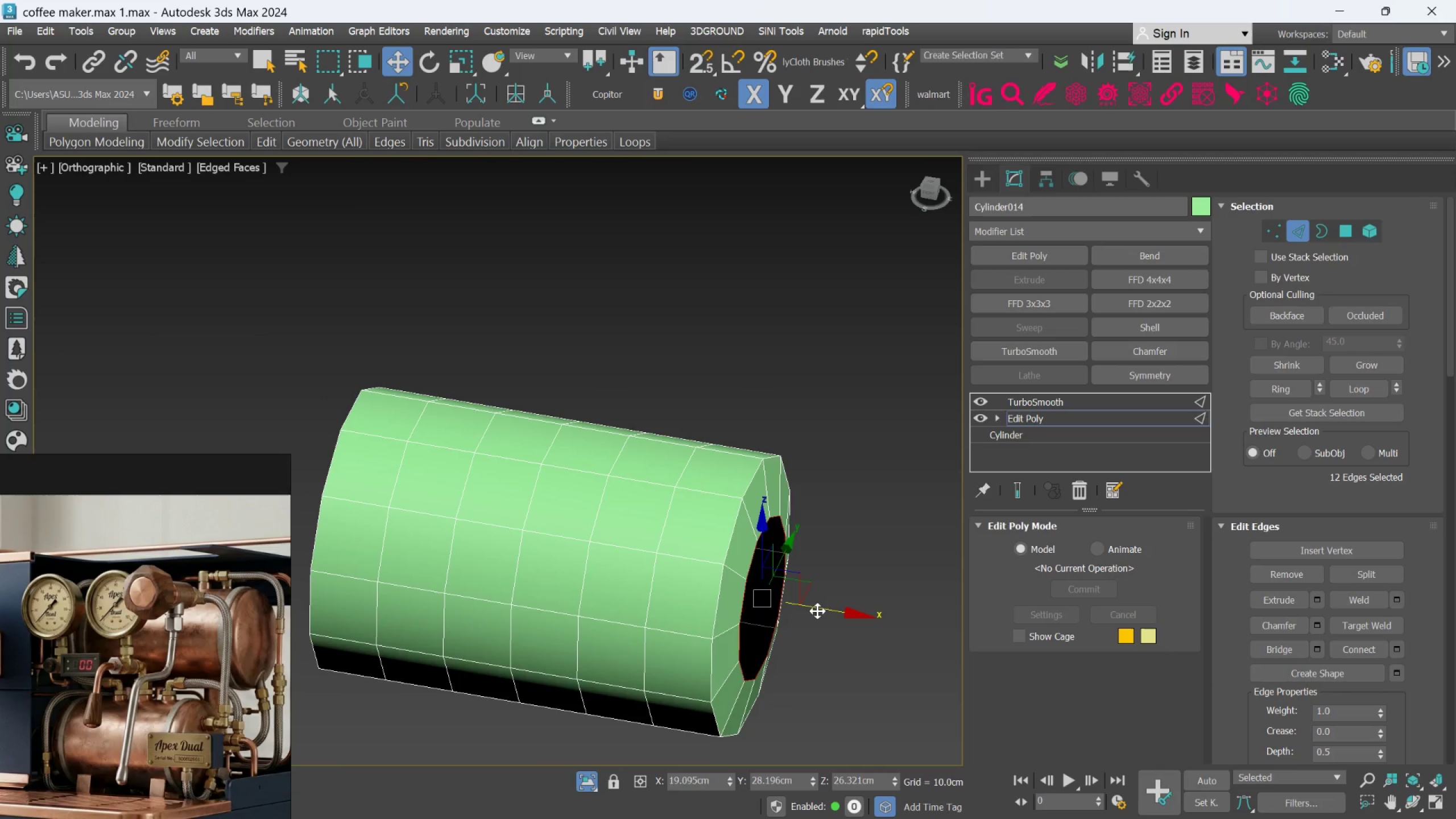 
left_click_drag(start_coordinate=[792, 642], to_coordinate=[793, 647])
 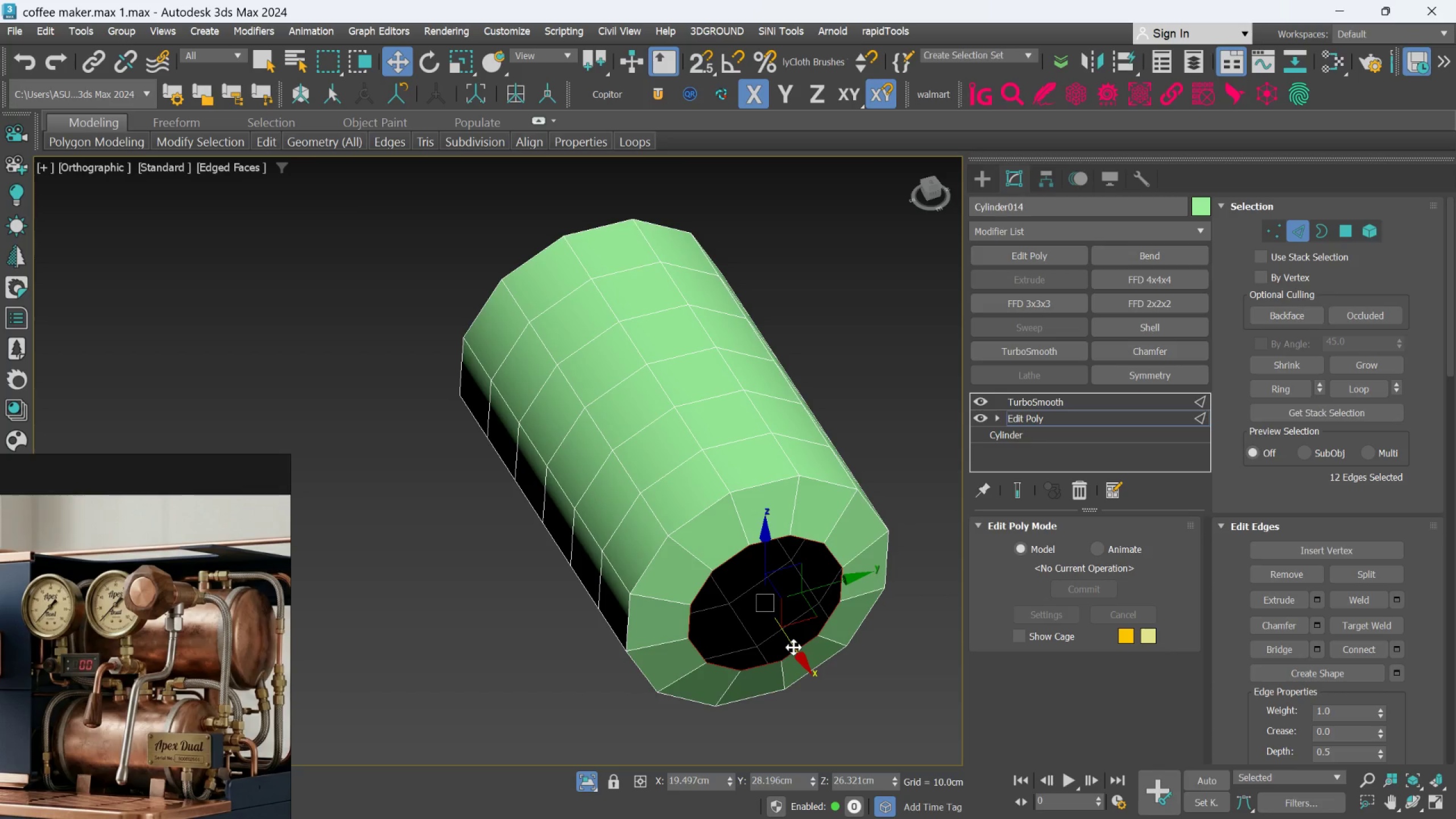 
key(R)
 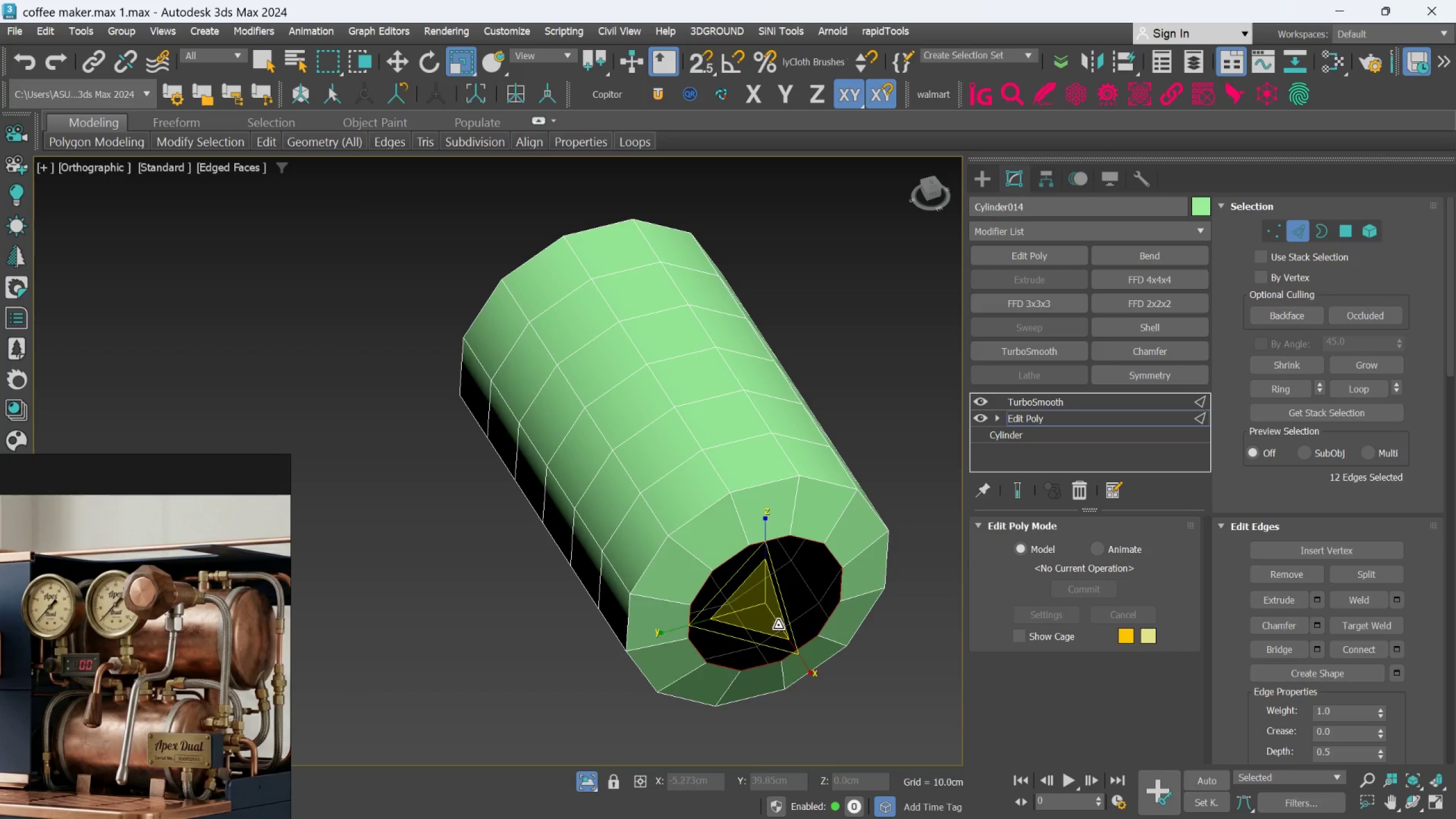 
left_click_drag(start_coordinate=[764, 614], to_coordinate=[769, 627])
 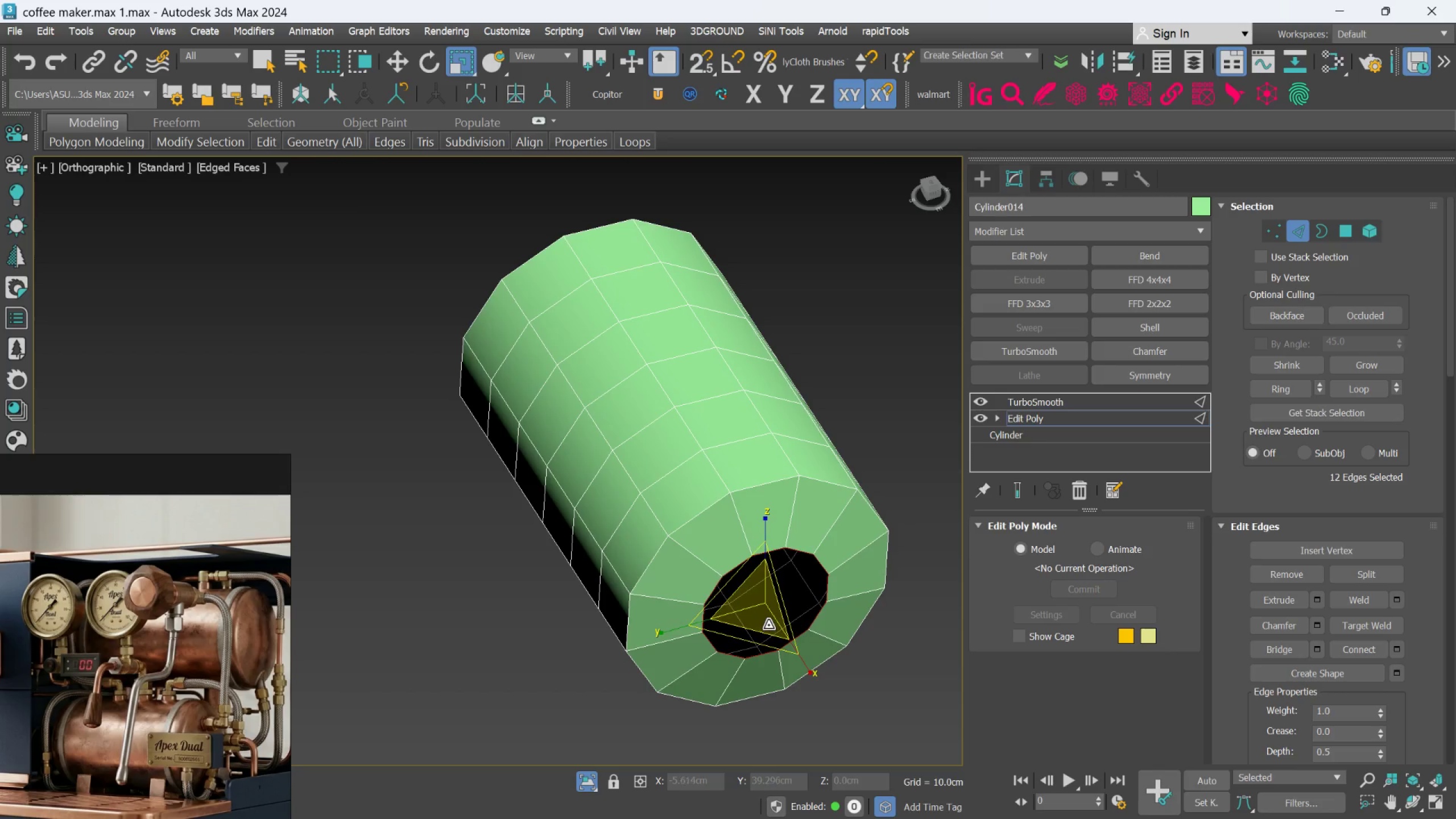 
left_click_drag(start_coordinate=[766, 616], to_coordinate=[767, 624])
 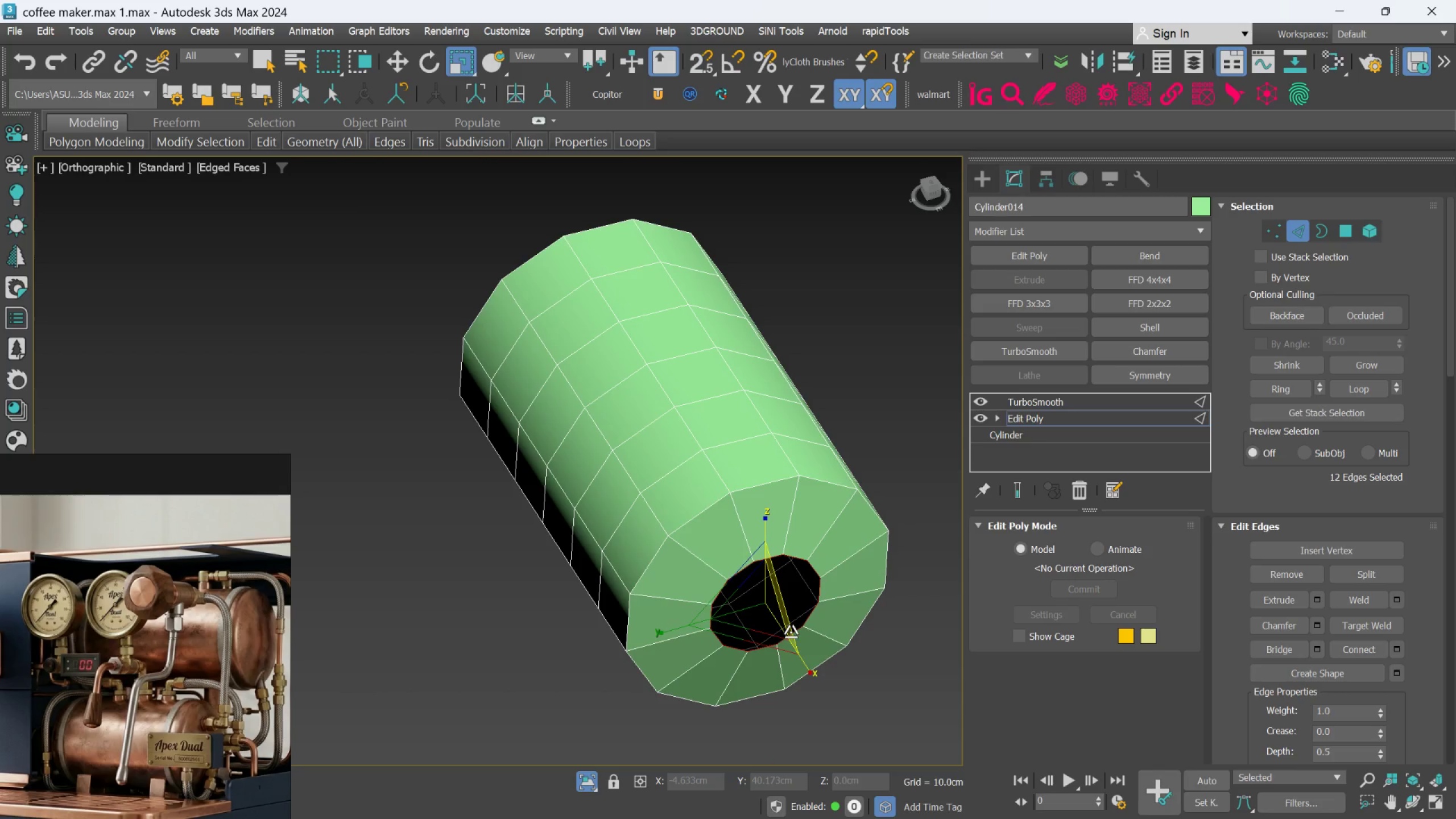 
key(W)
 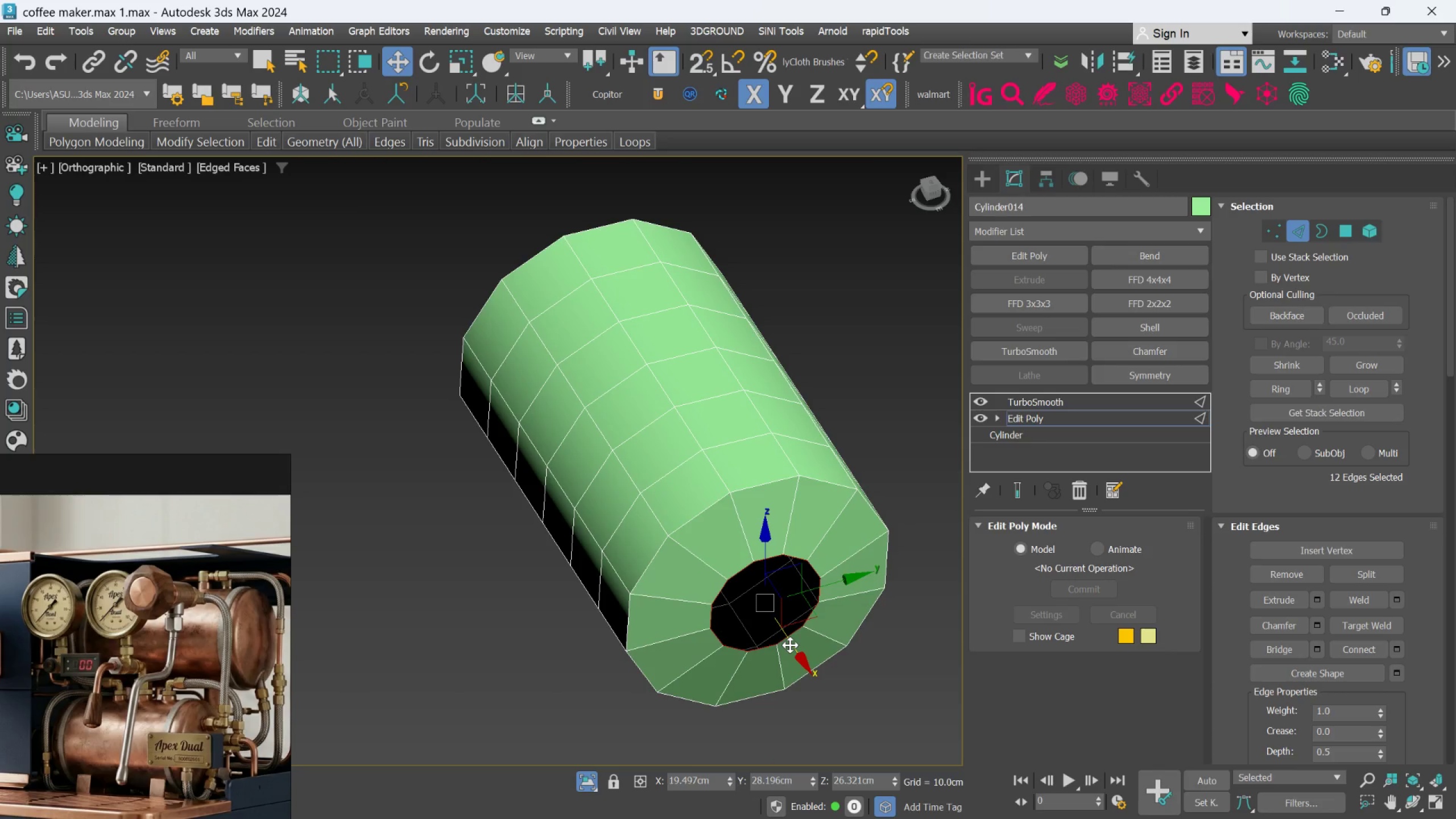 
left_click_drag(start_coordinate=[790, 645], to_coordinate=[791, 650])
 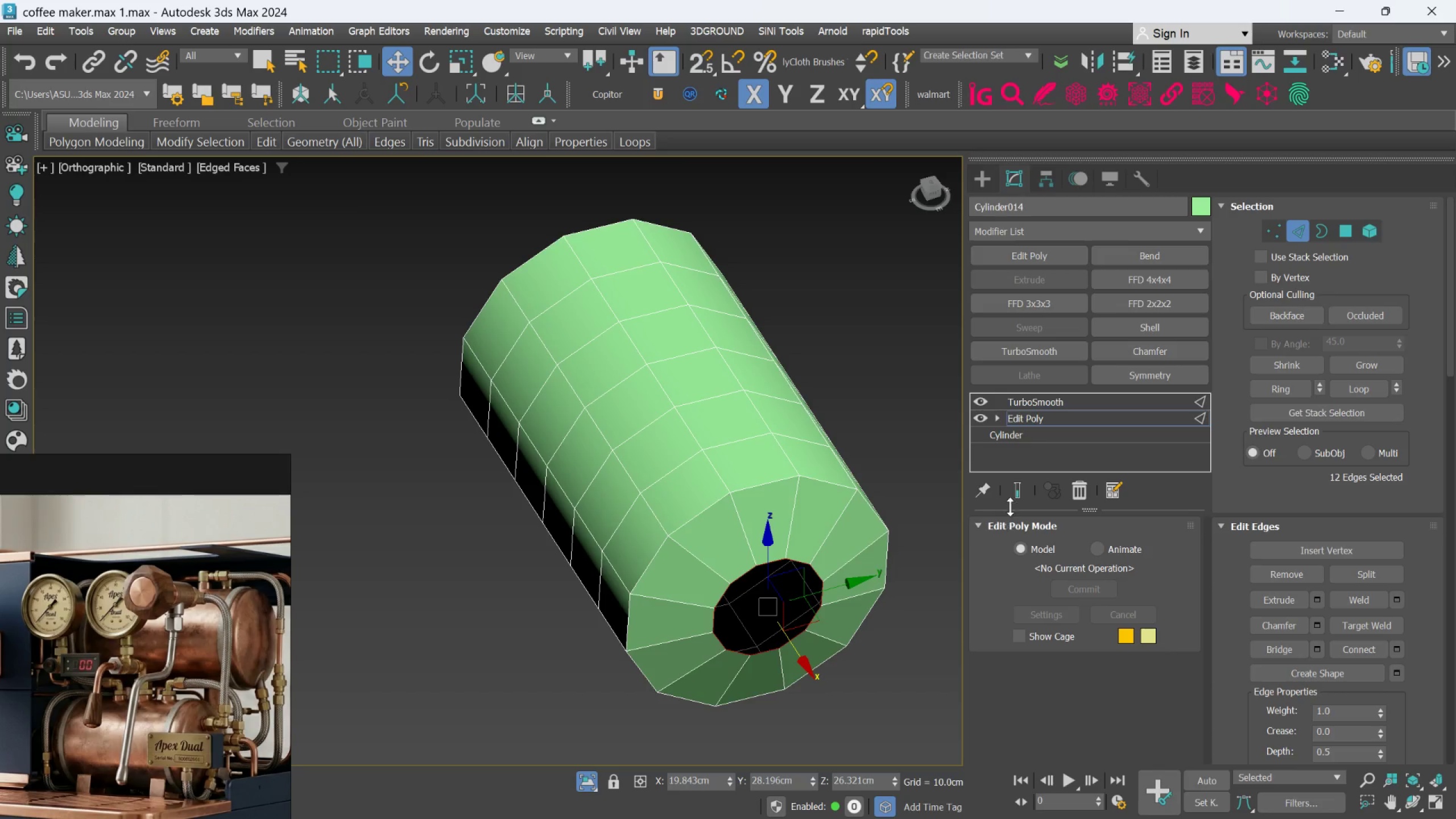 
left_click([1023, 496])
 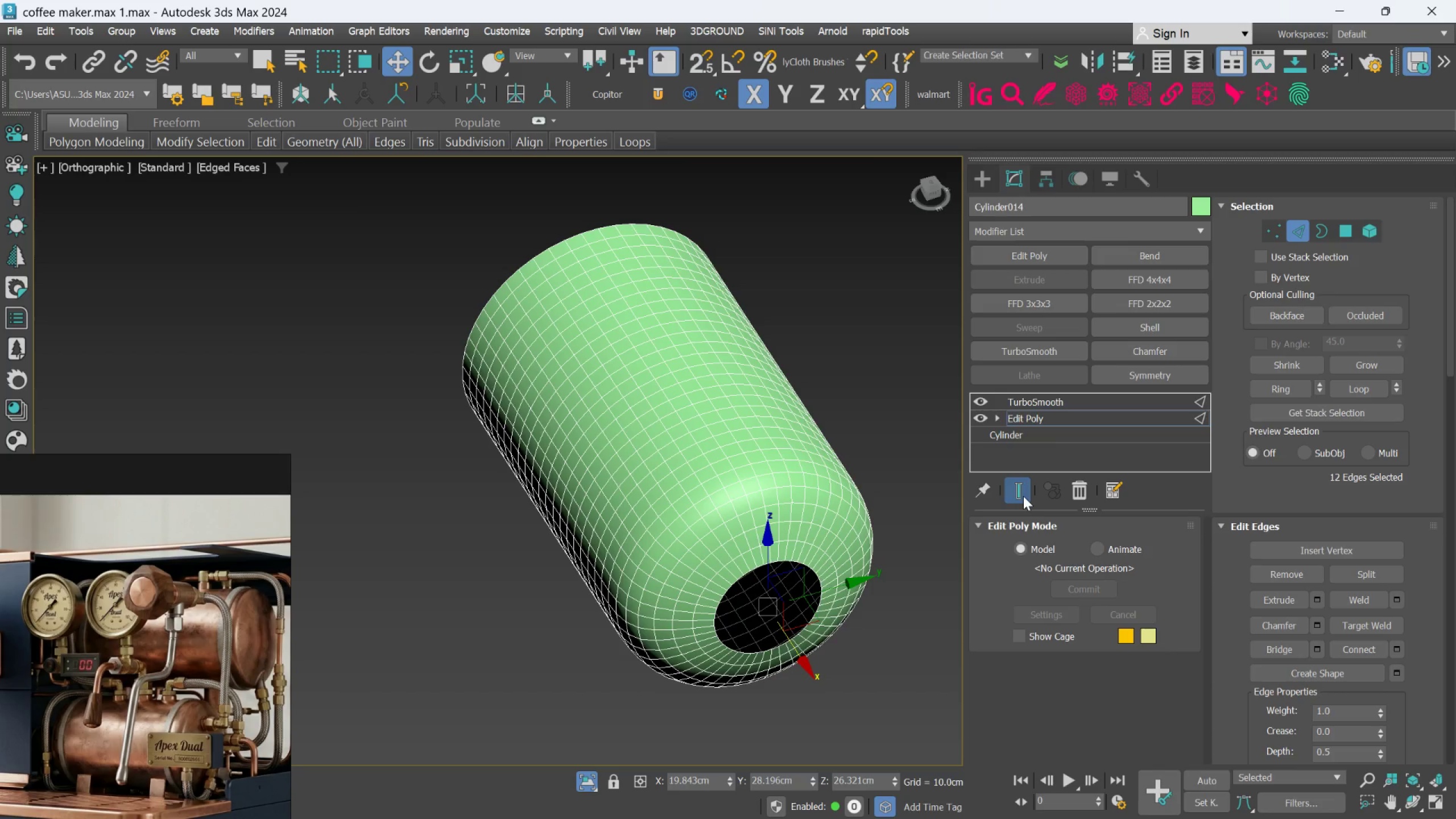 
left_click([1023, 496])
 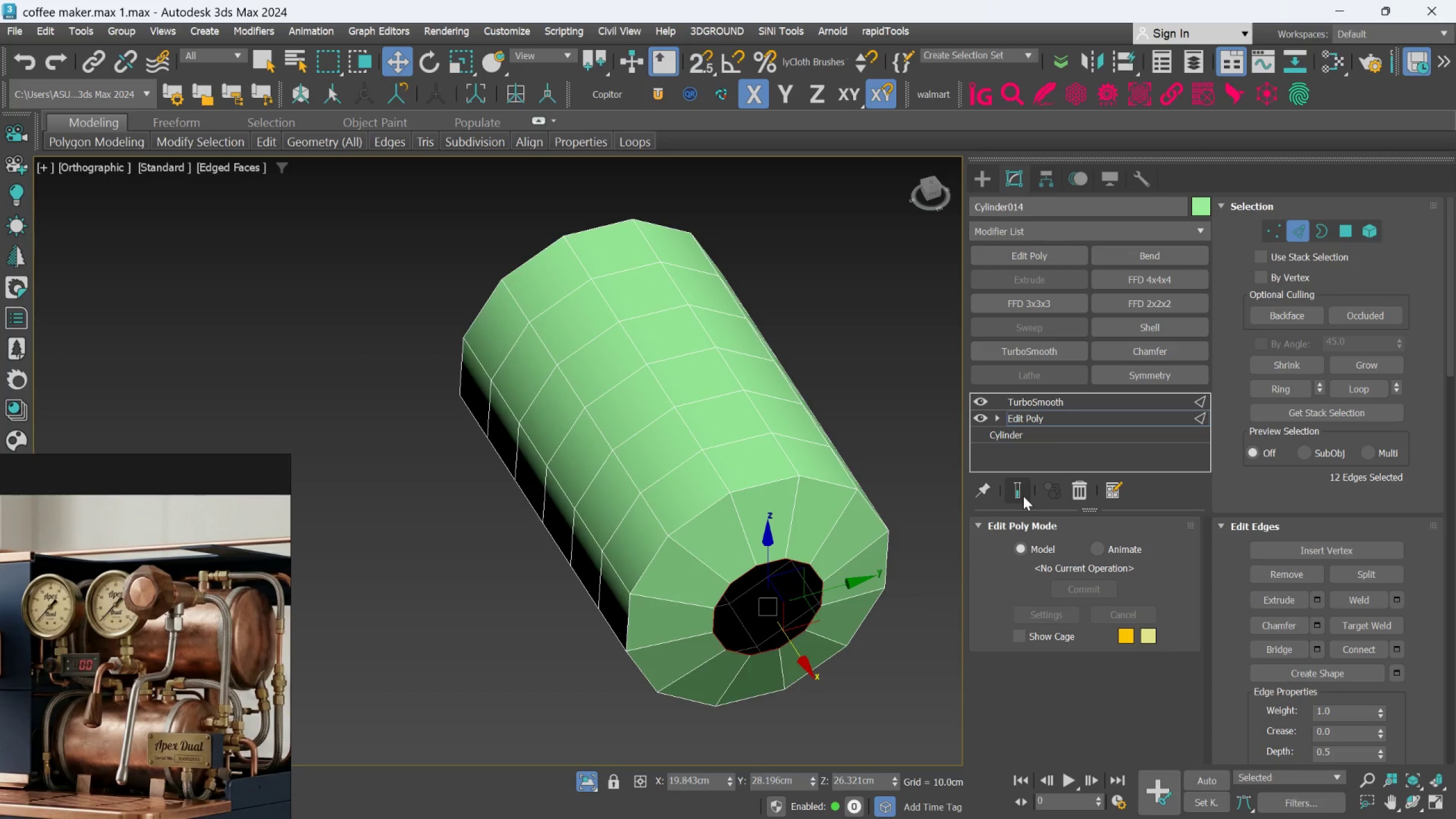 
left_click([1023, 496])
 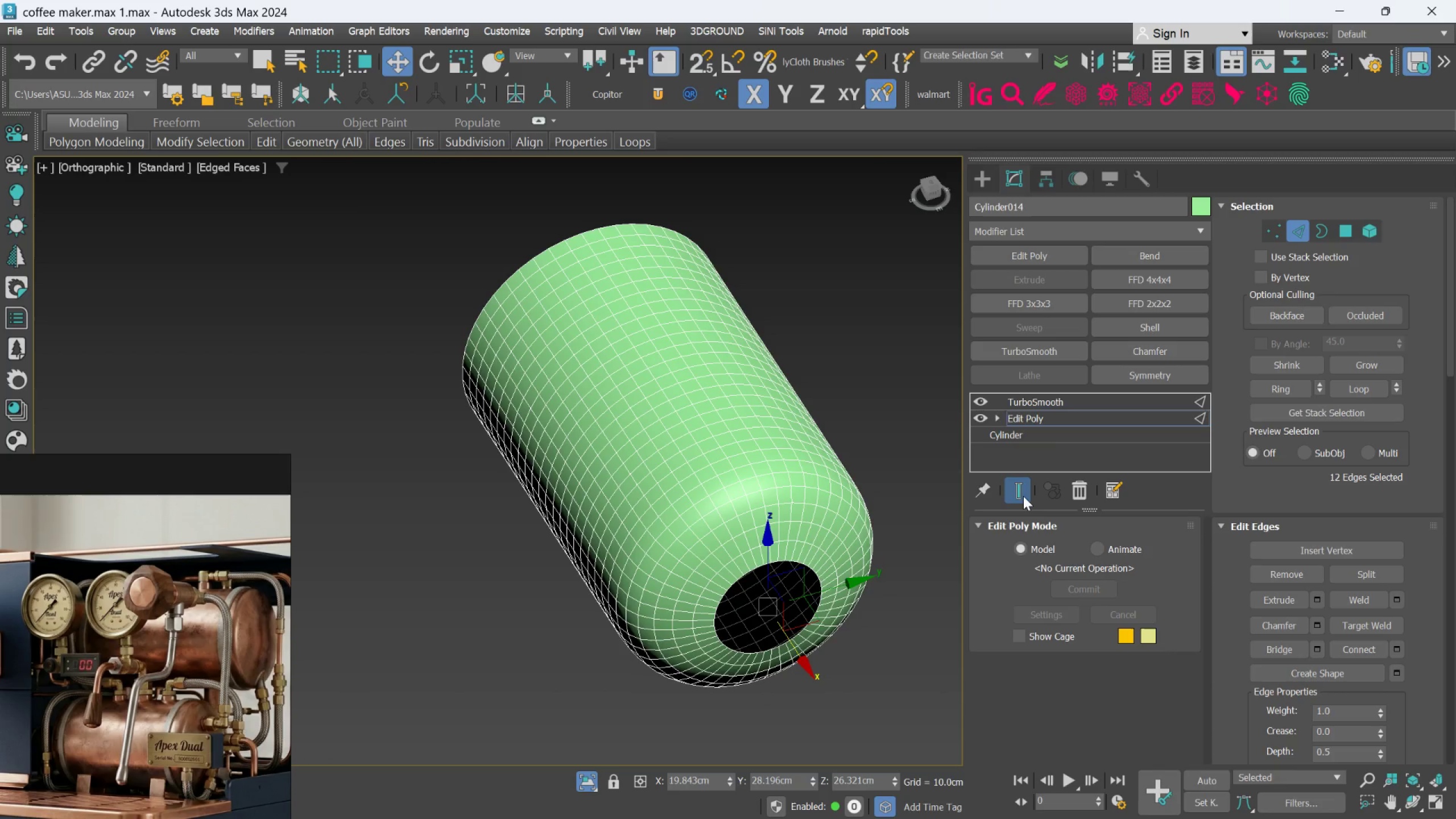 
left_click([1023, 496])
 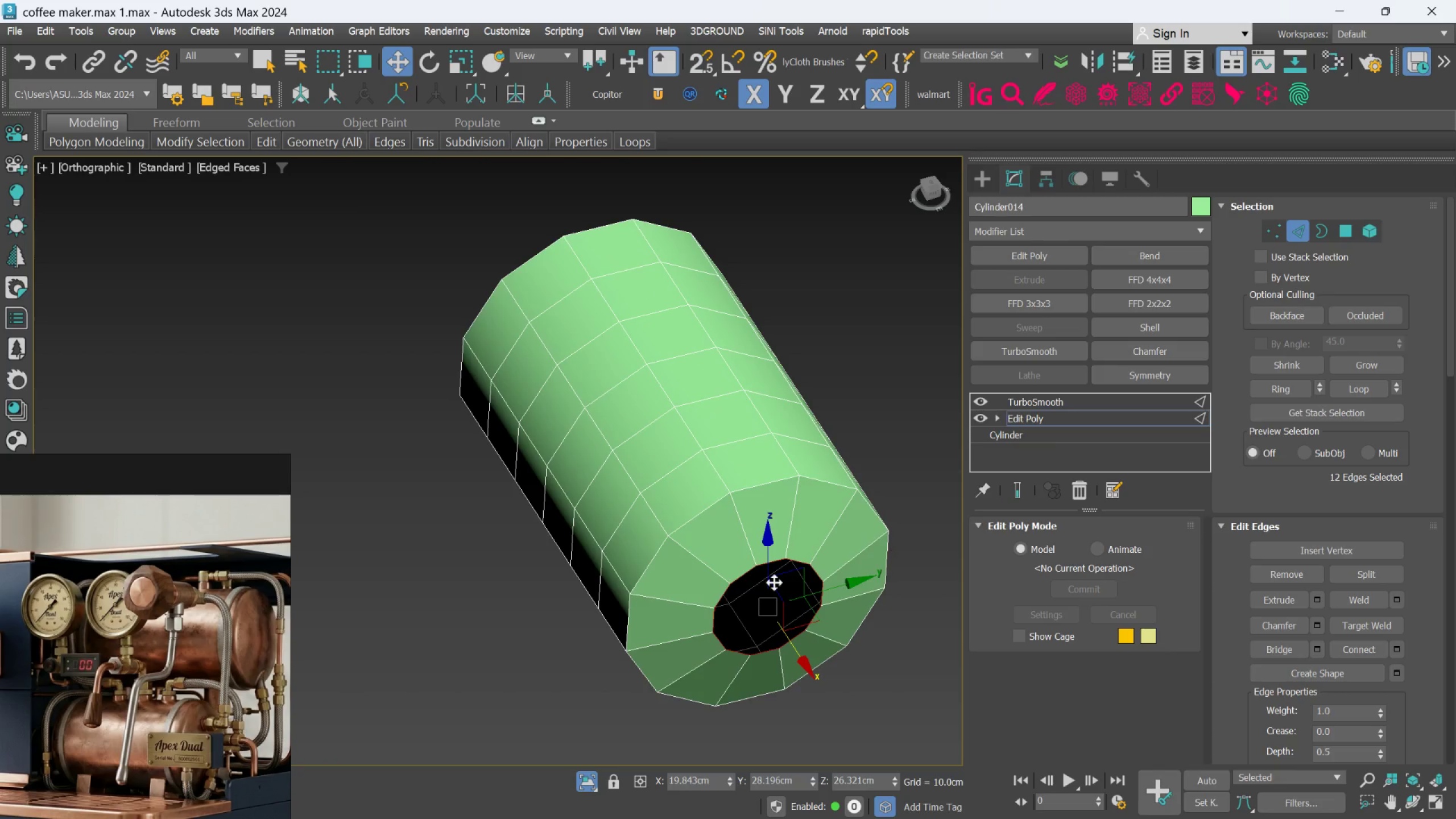 
scroll: coordinate [725, 593], scroll_direction: up, amount: 1.0
 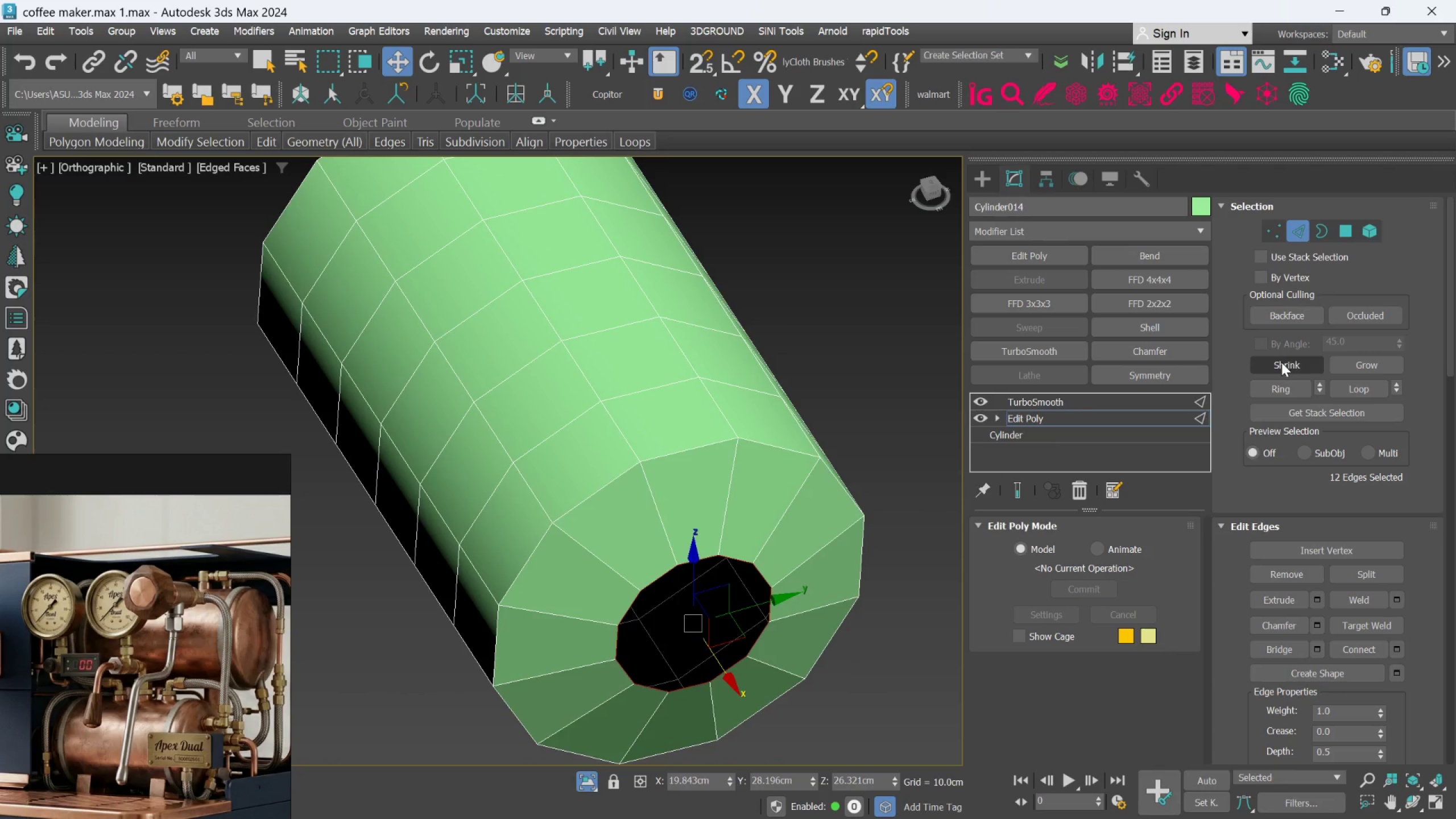 
left_click([1345, 228])
 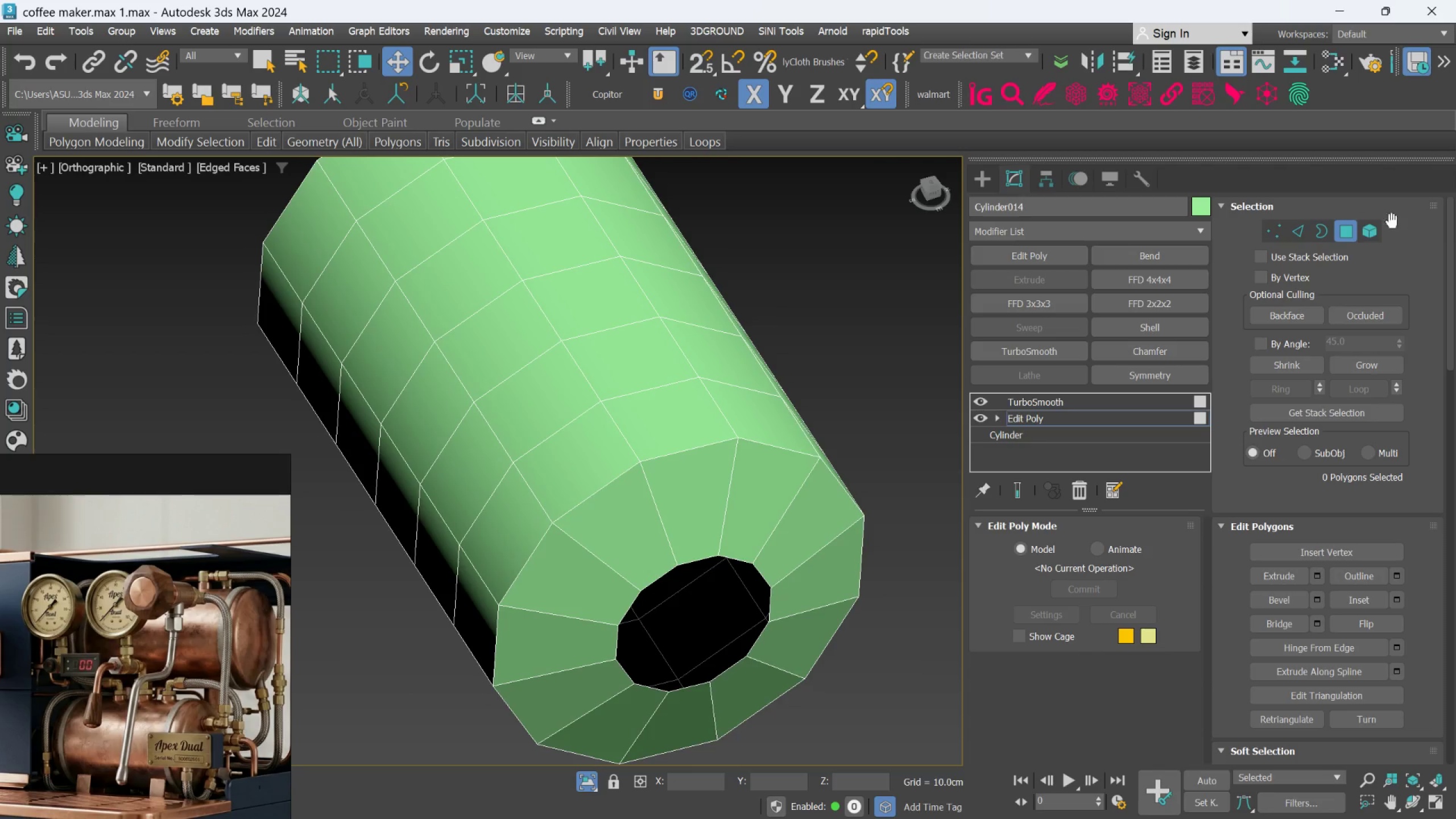 
left_click([1317, 225])
 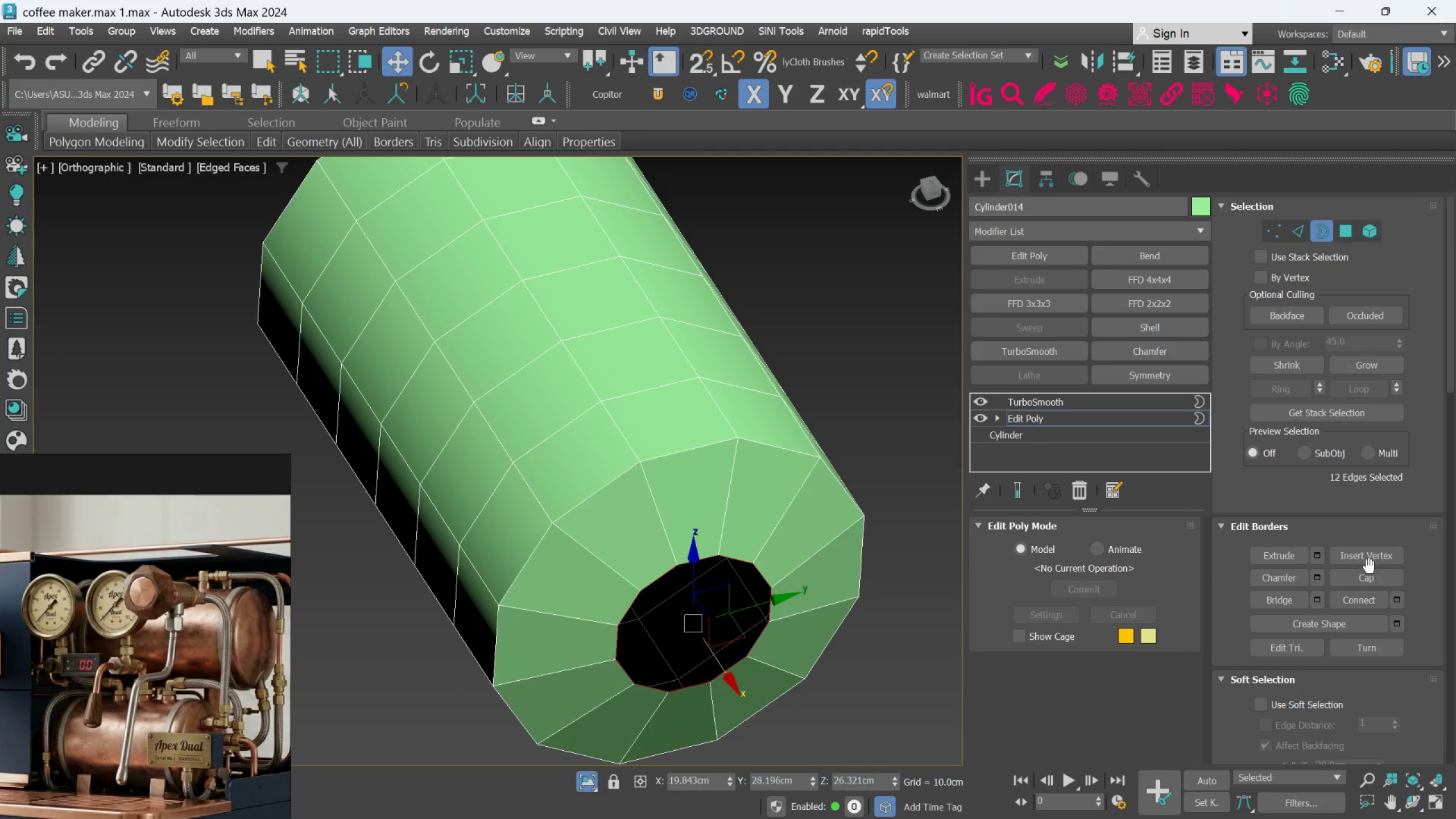 
left_click([1368, 577])
 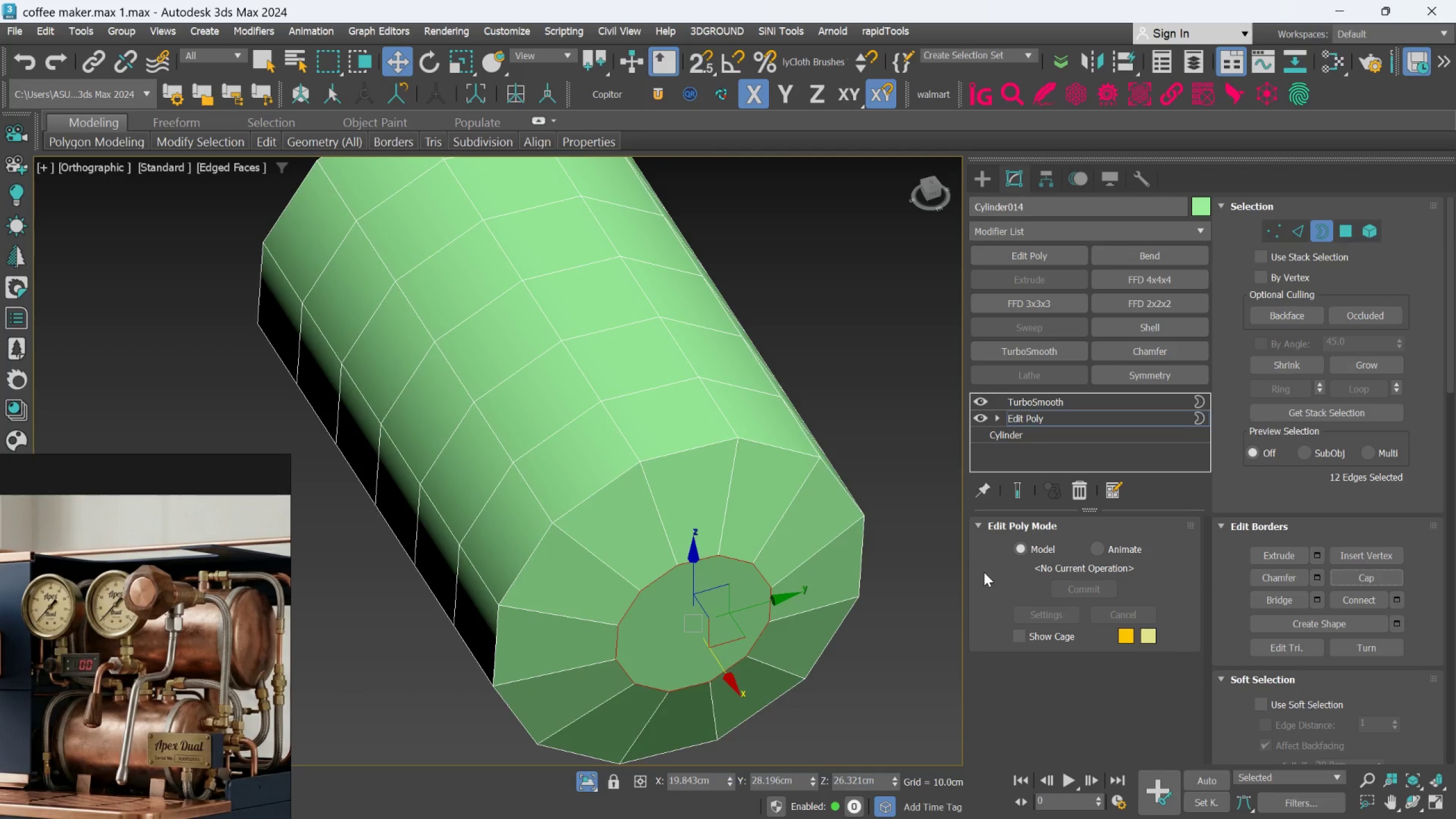 
key(Alt+C)
 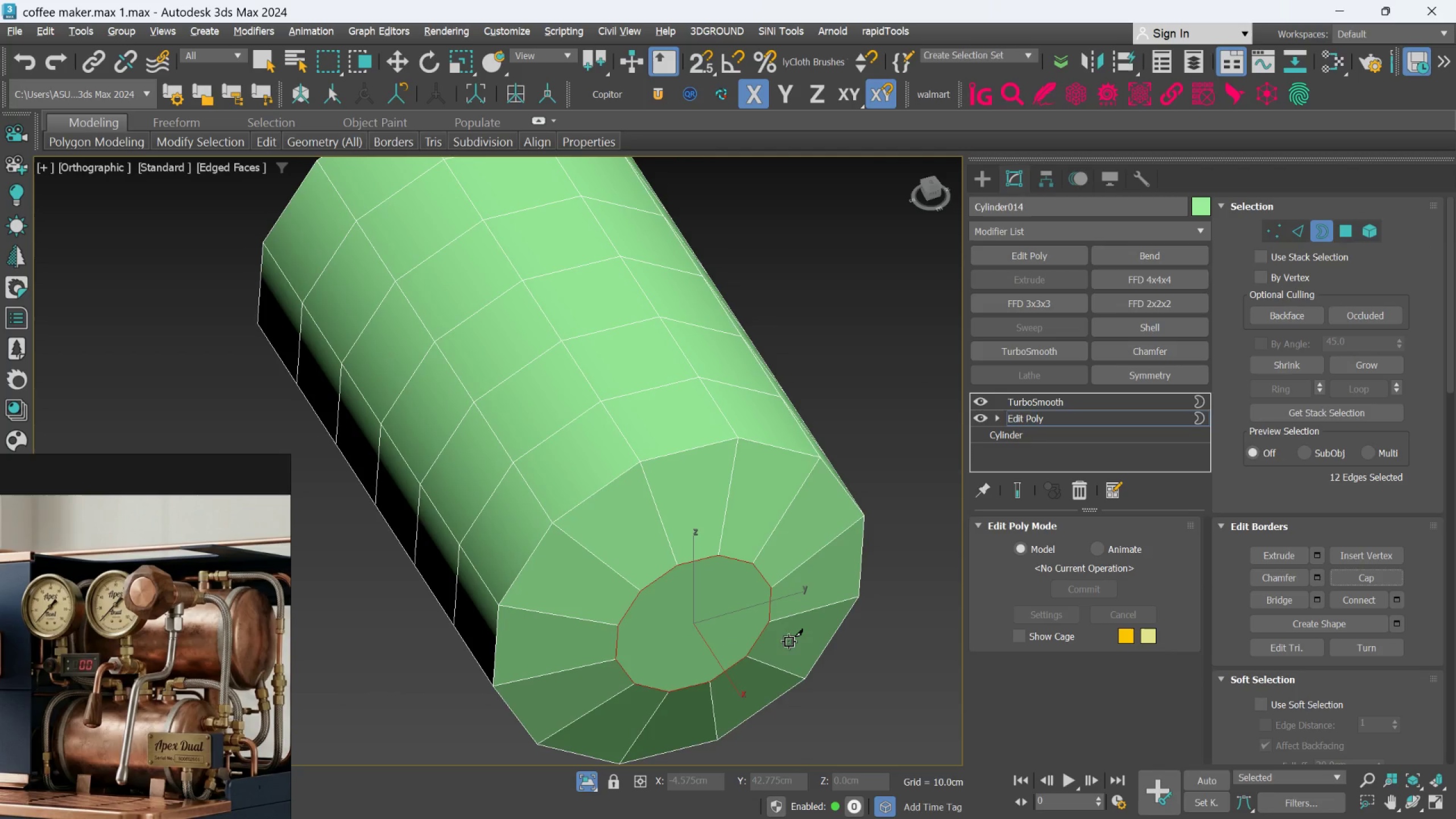 
hold_key(key=AltLeft, duration=0.95)
 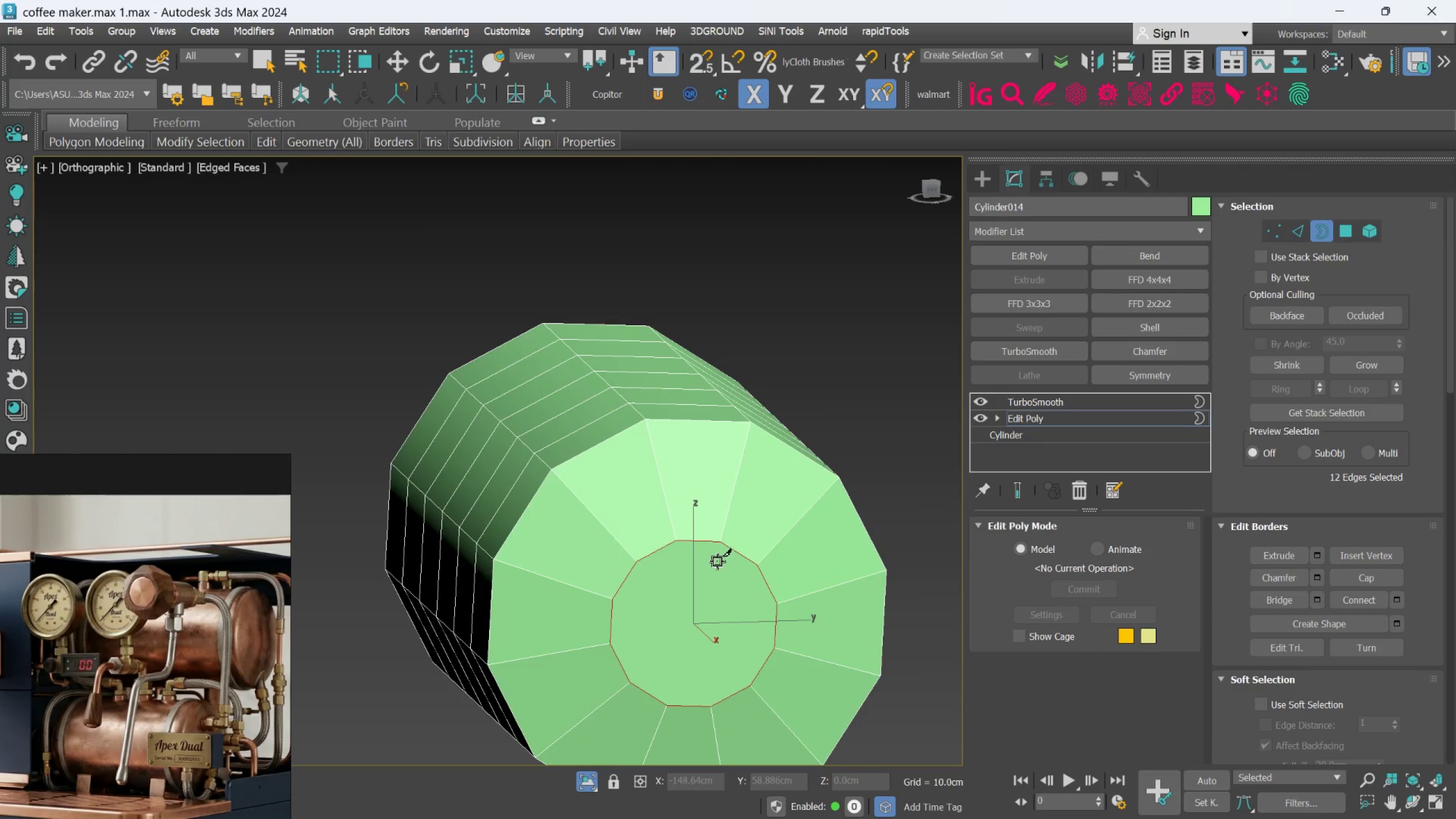 
hold_key(key=AltLeft, duration=0.8)
 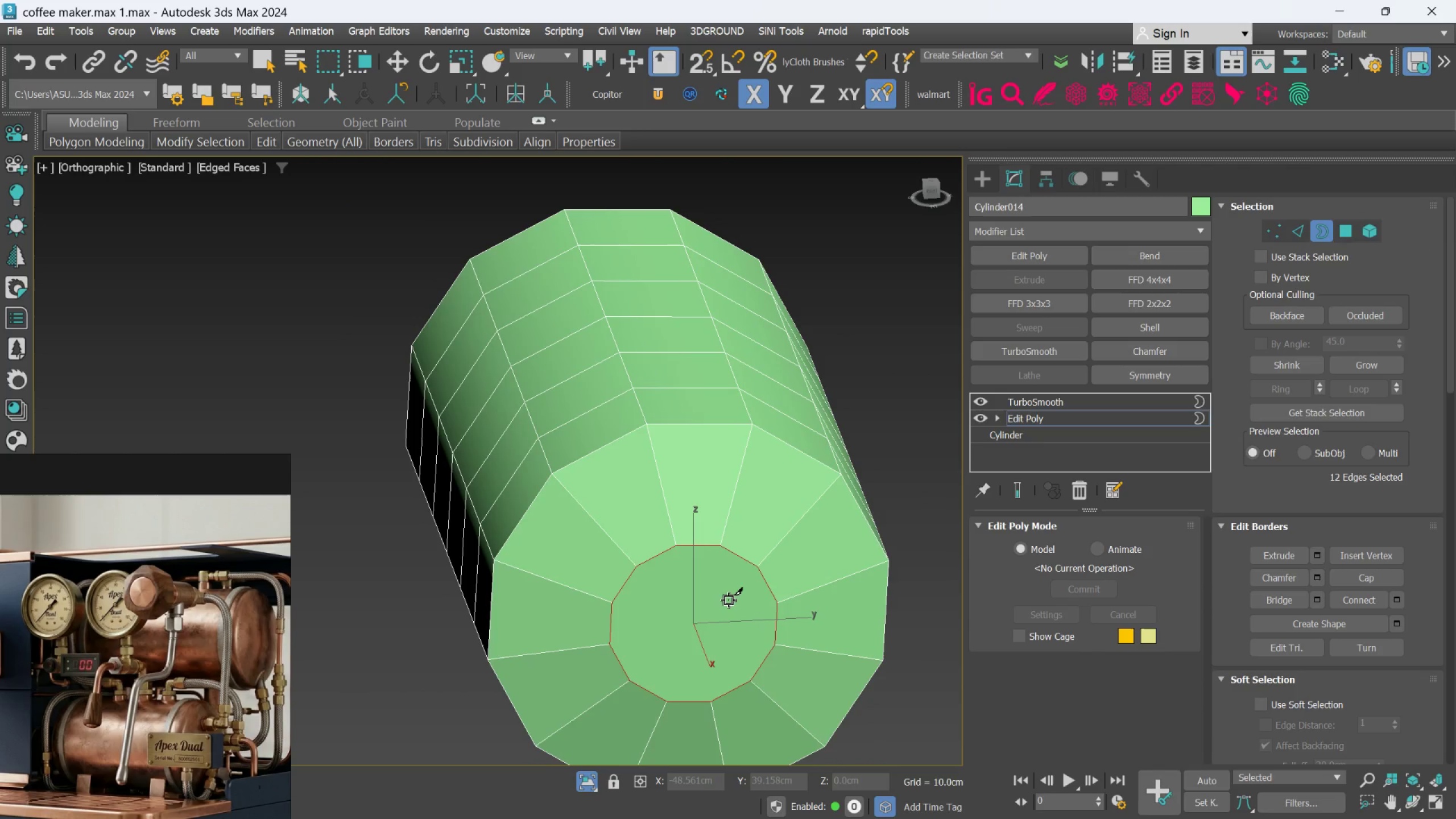 
key(Alt+AltLeft)
 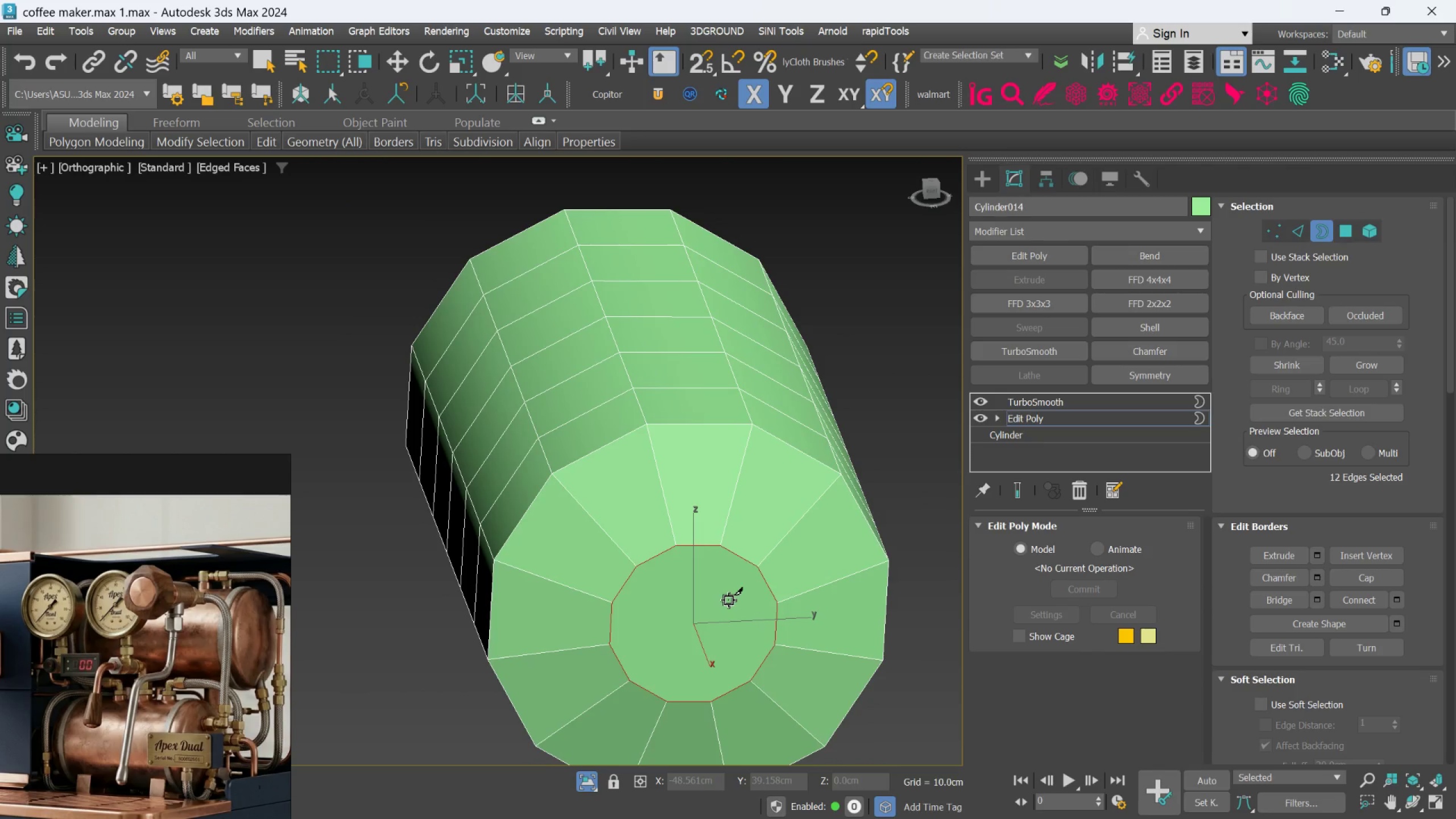 
middle_click([729, 600])
 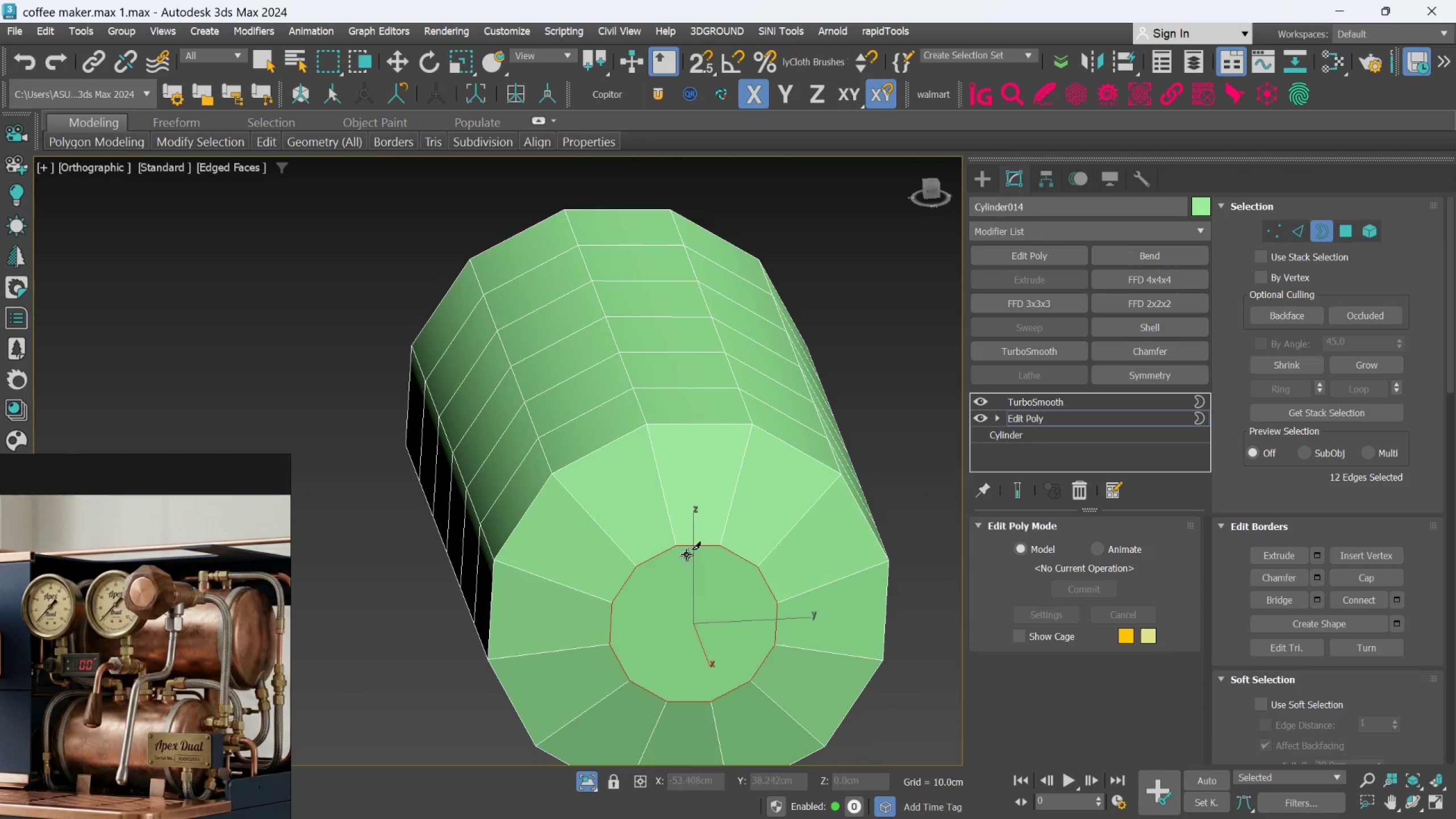 
left_click([680, 547])
 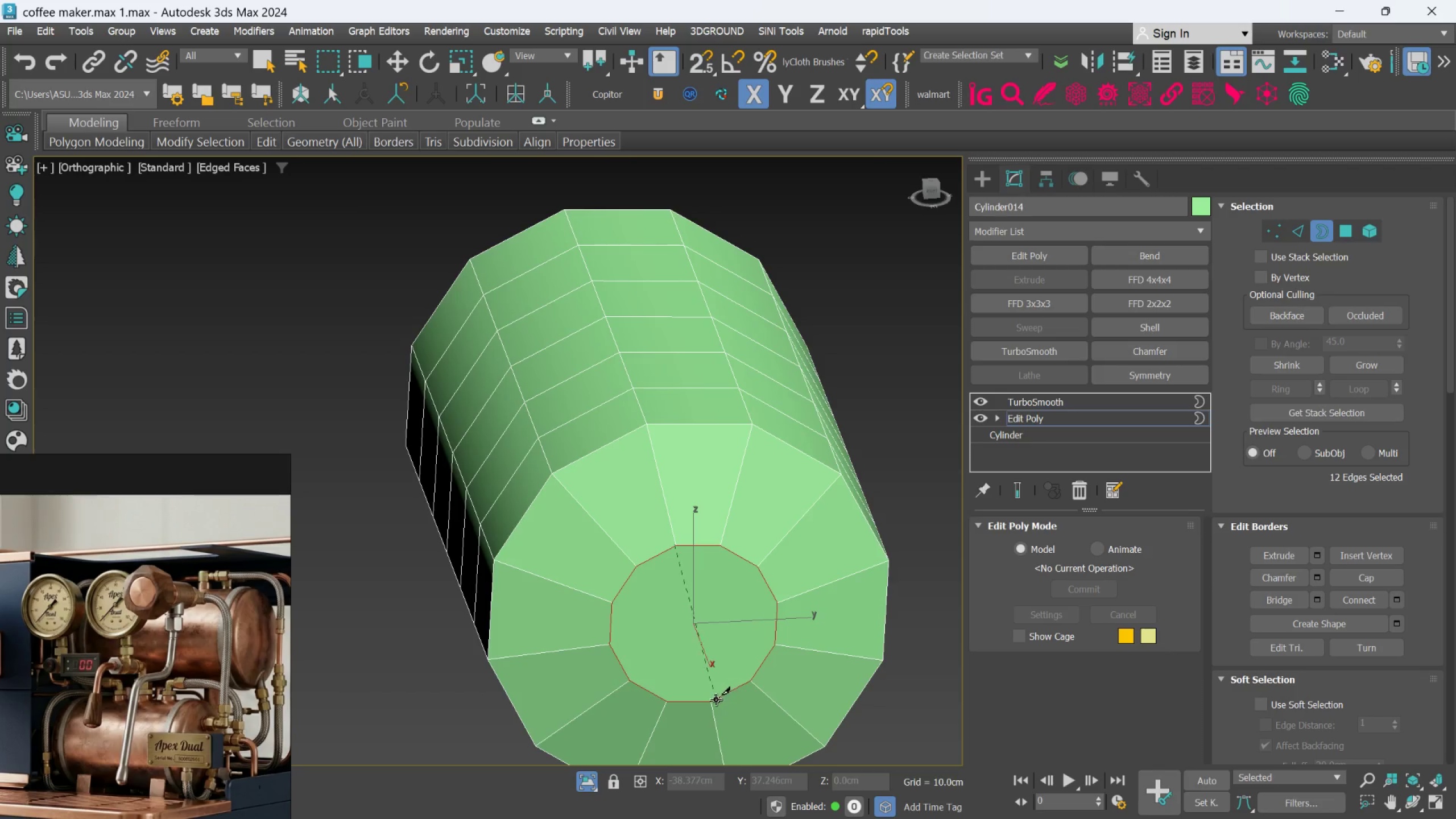 
left_click([710, 700])
 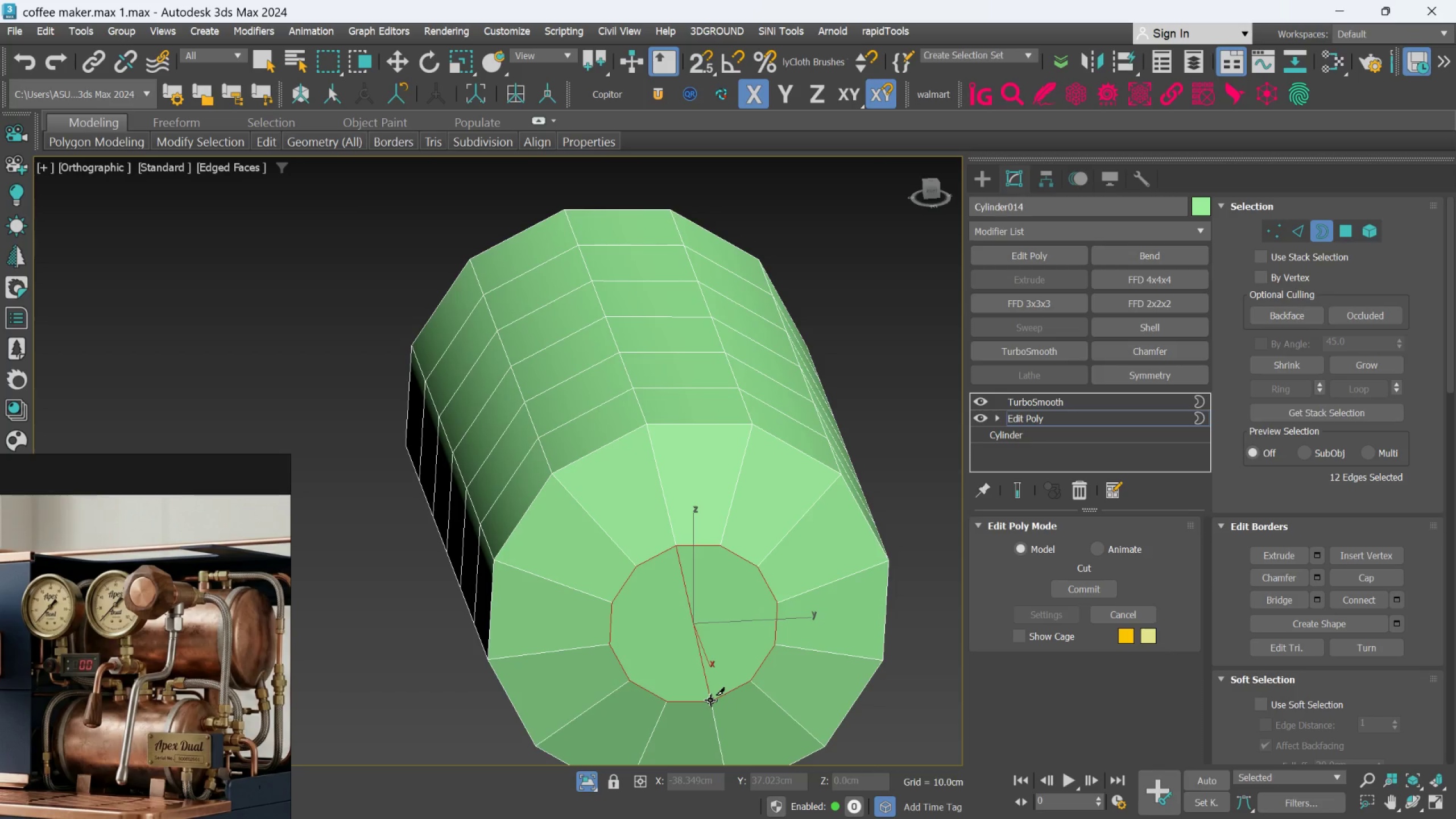 
right_click([710, 700])
 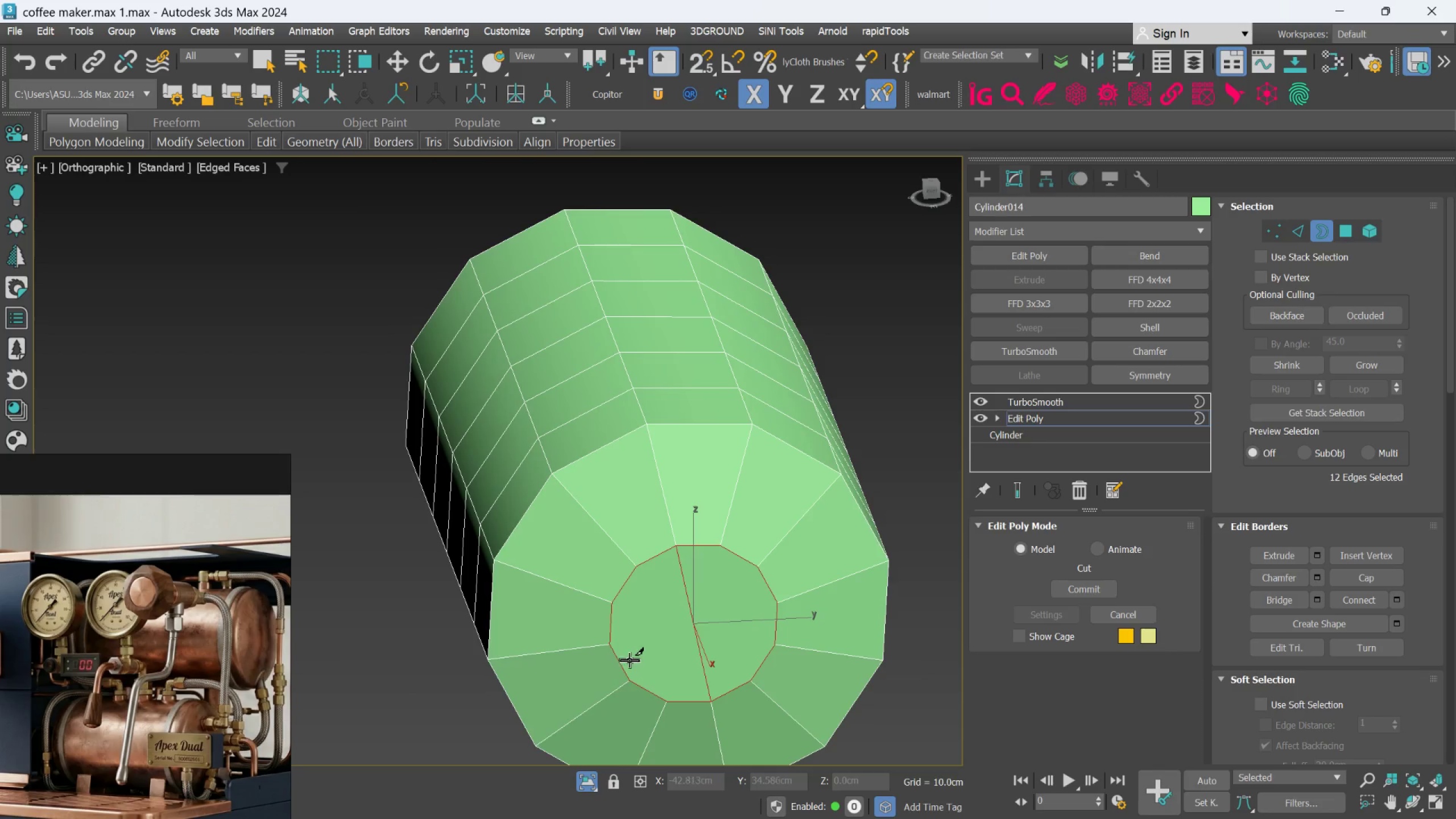 
left_click([612, 649])
 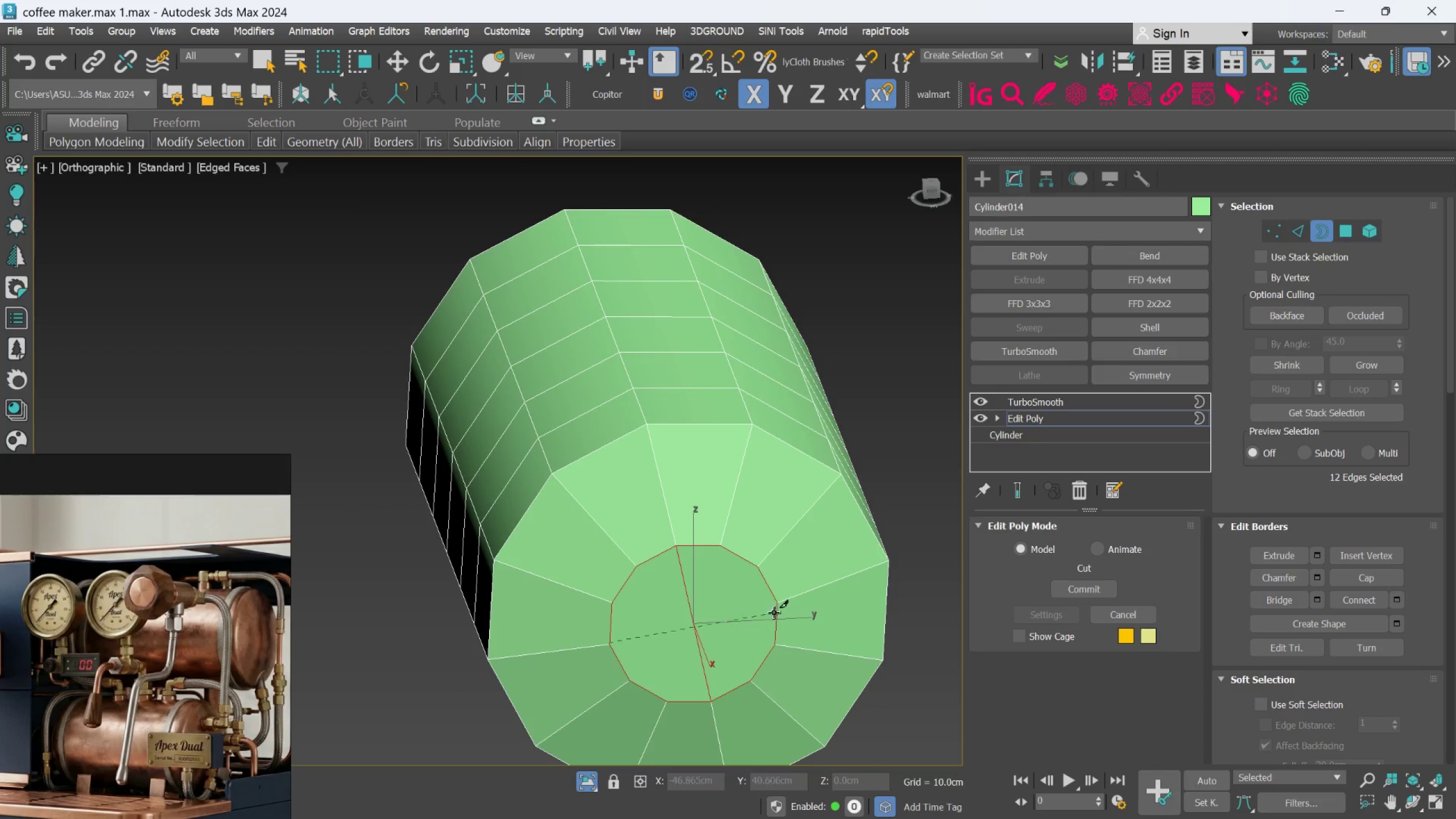 
left_click([782, 604])
 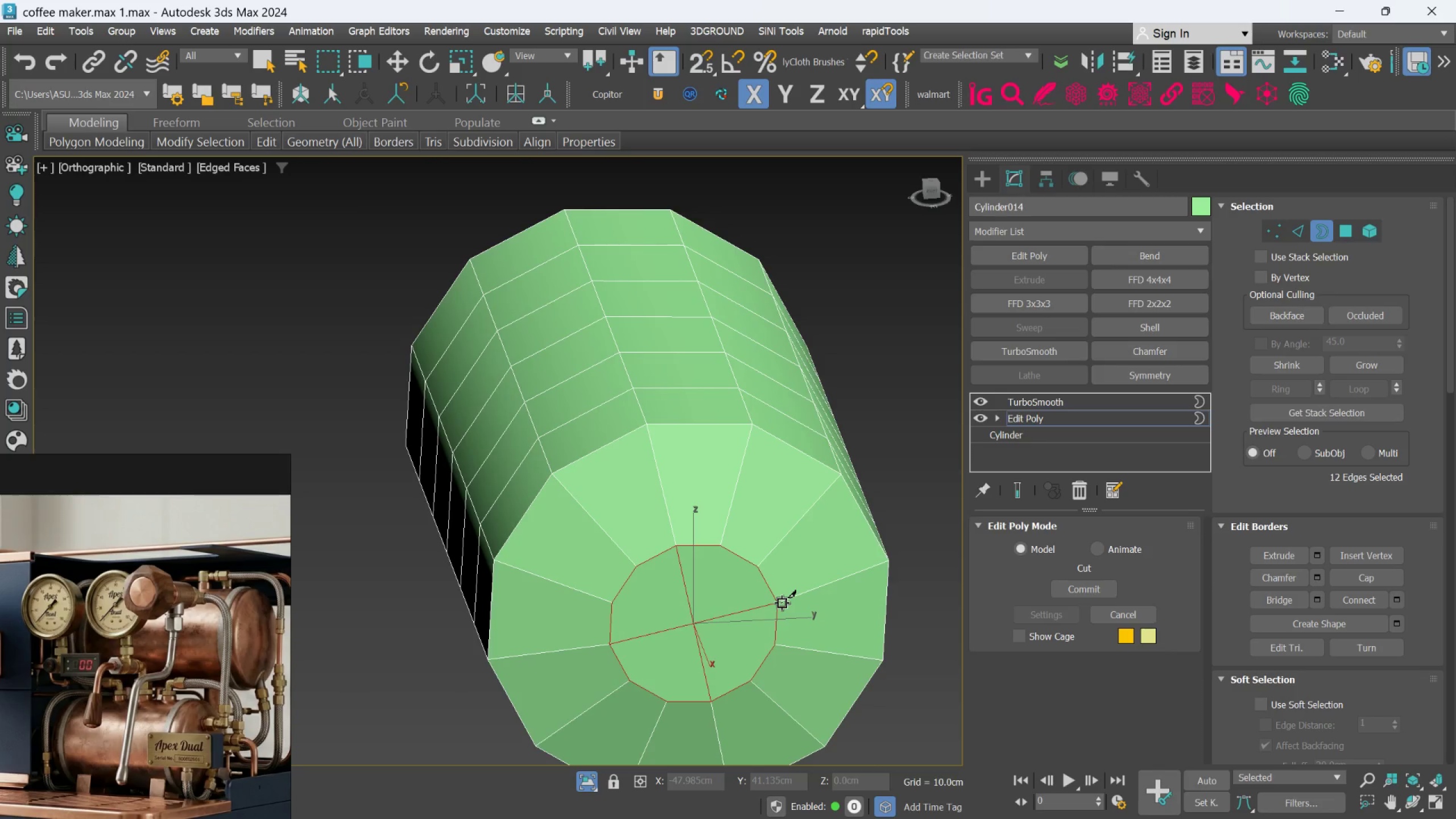 
right_click([782, 603])
 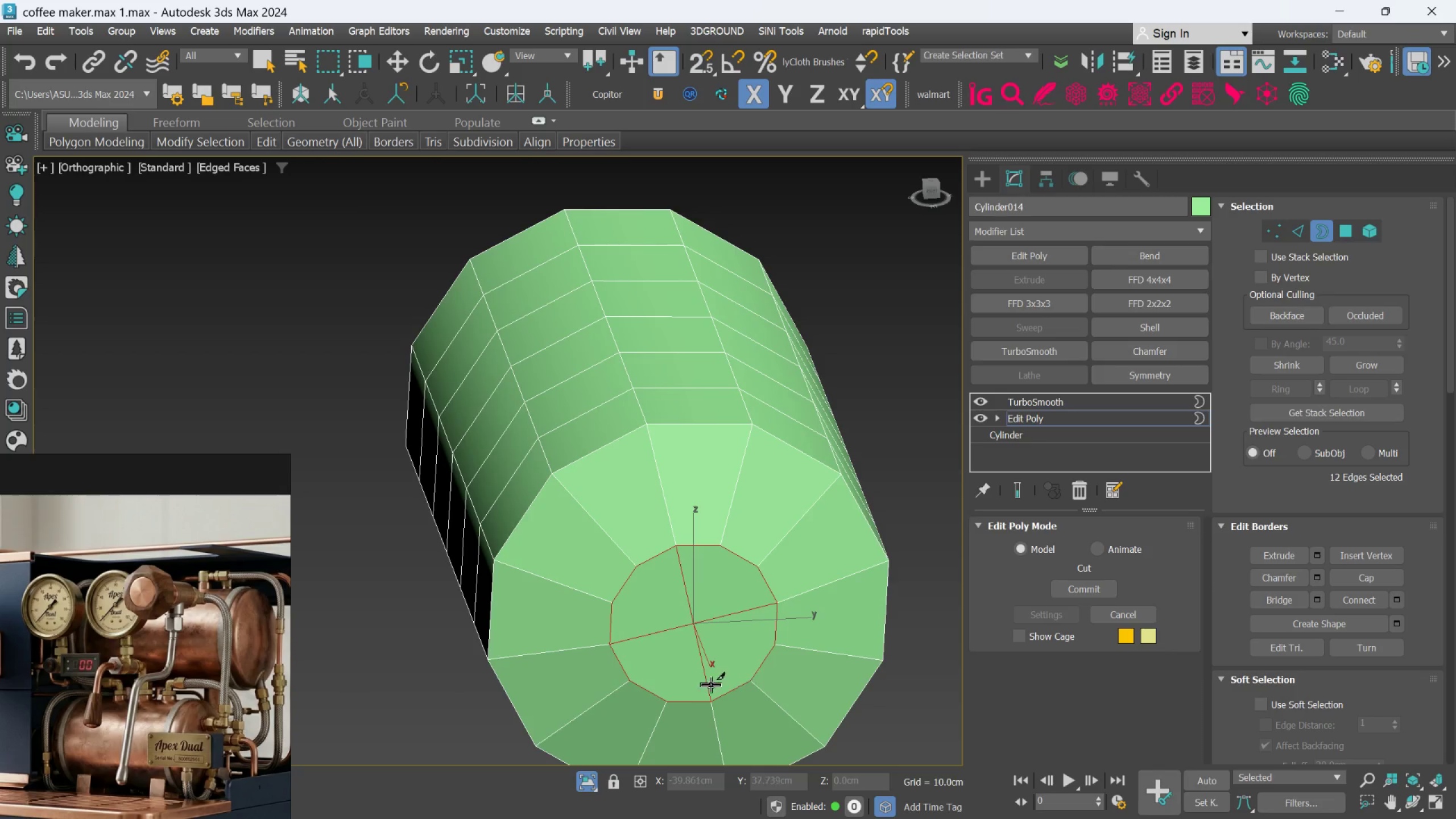 
left_click([636, 683])
 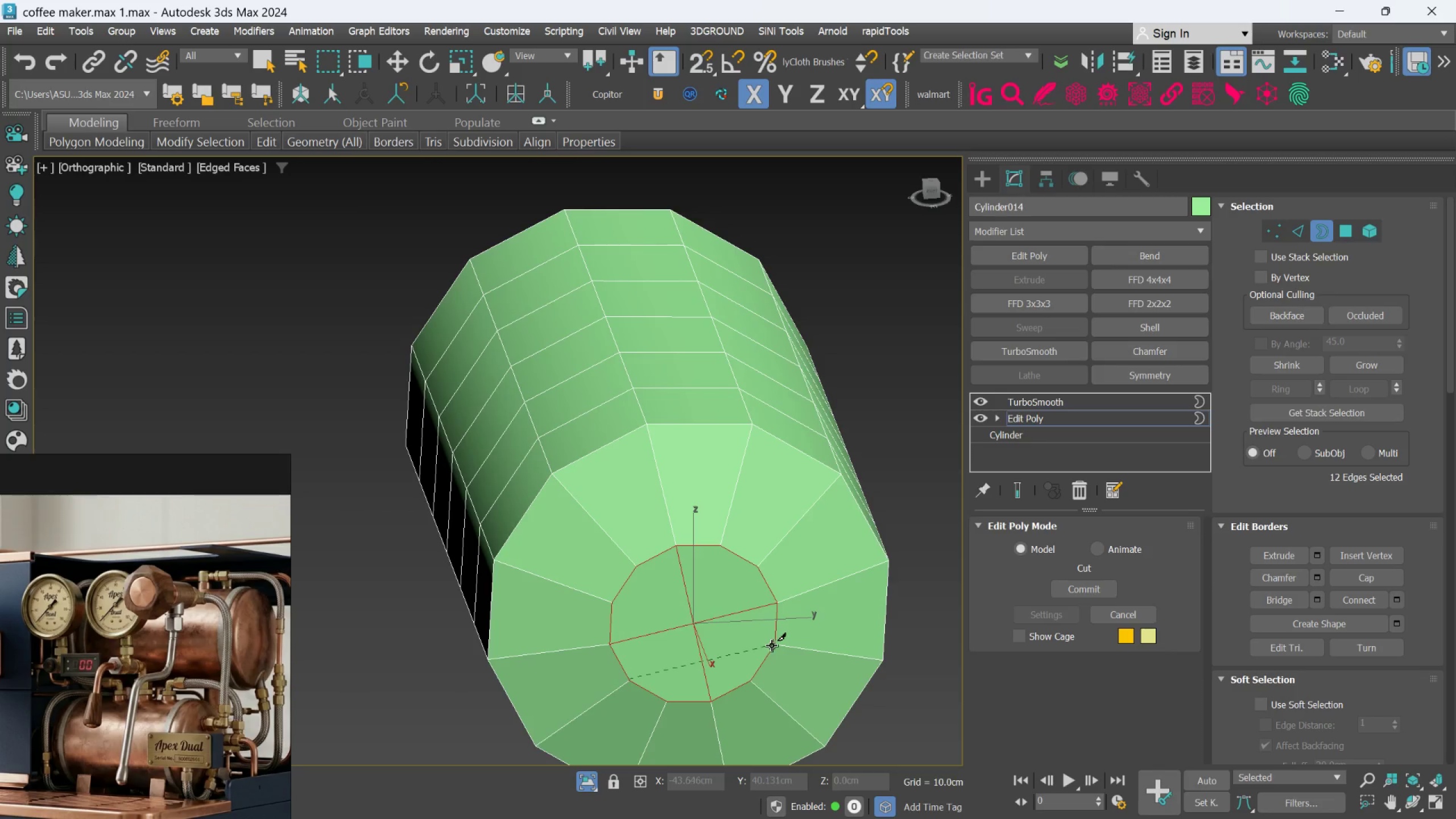 
left_click([776, 643])
 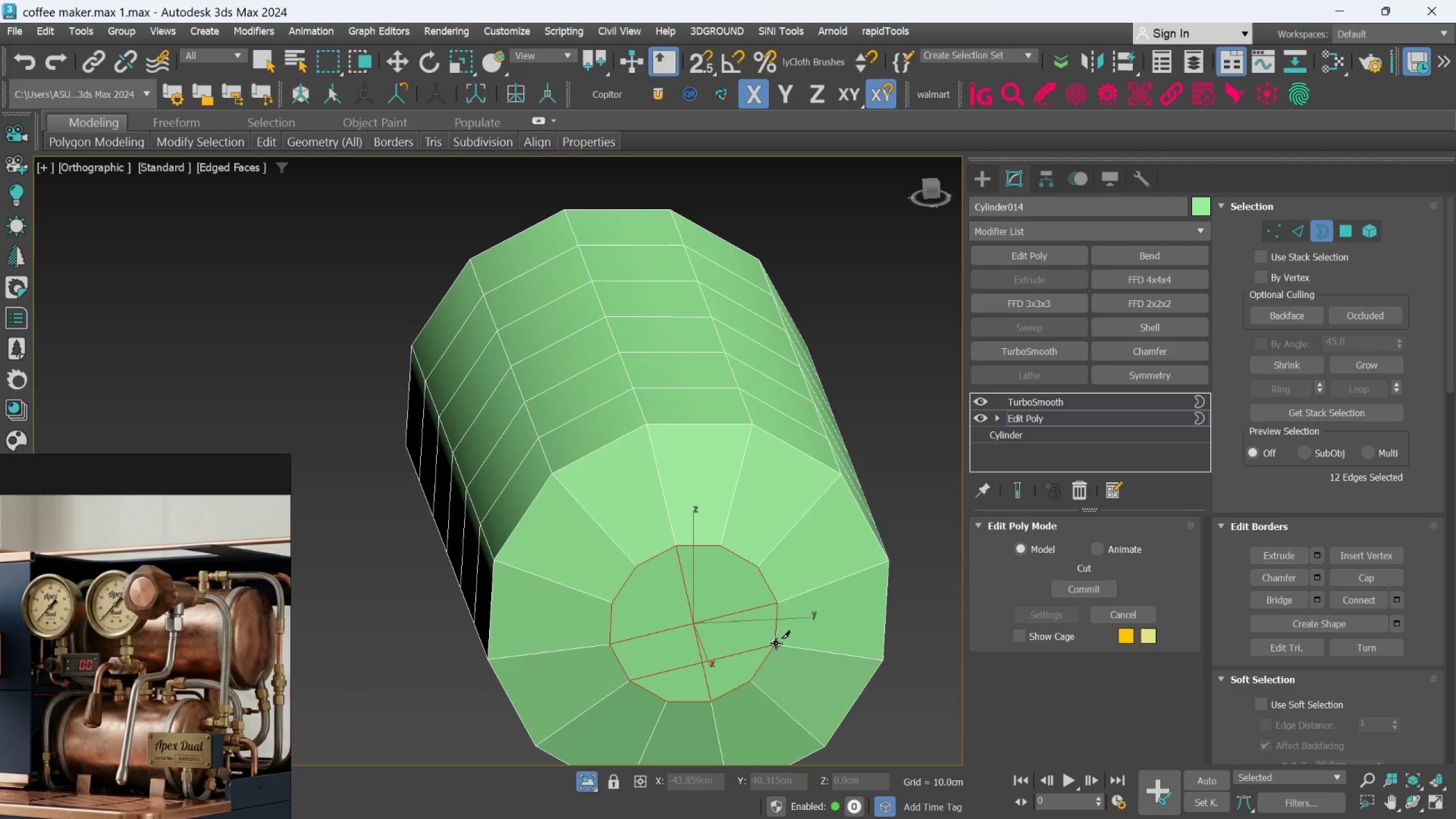 
right_click([776, 643])
 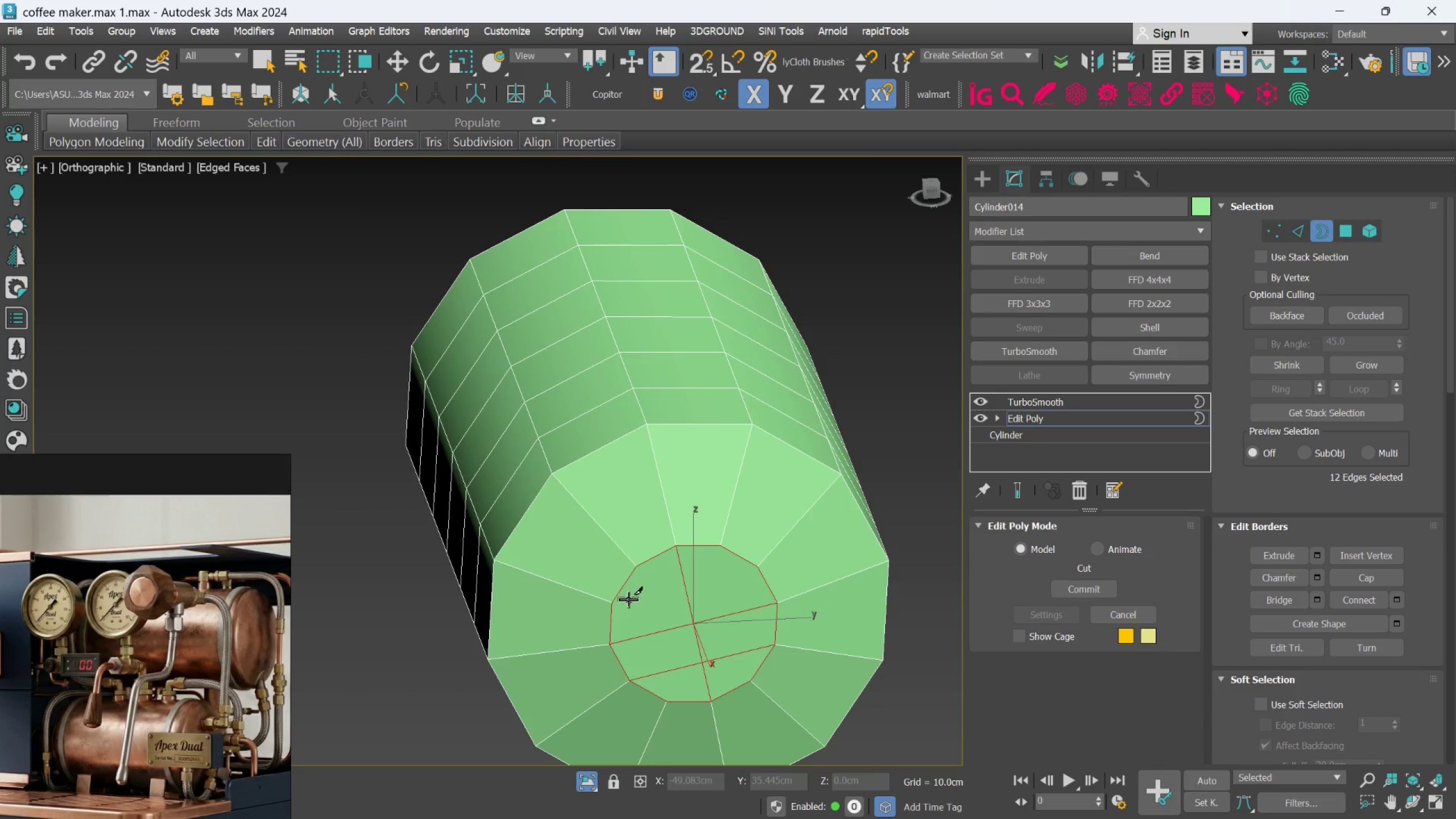 
left_click([626, 599])
 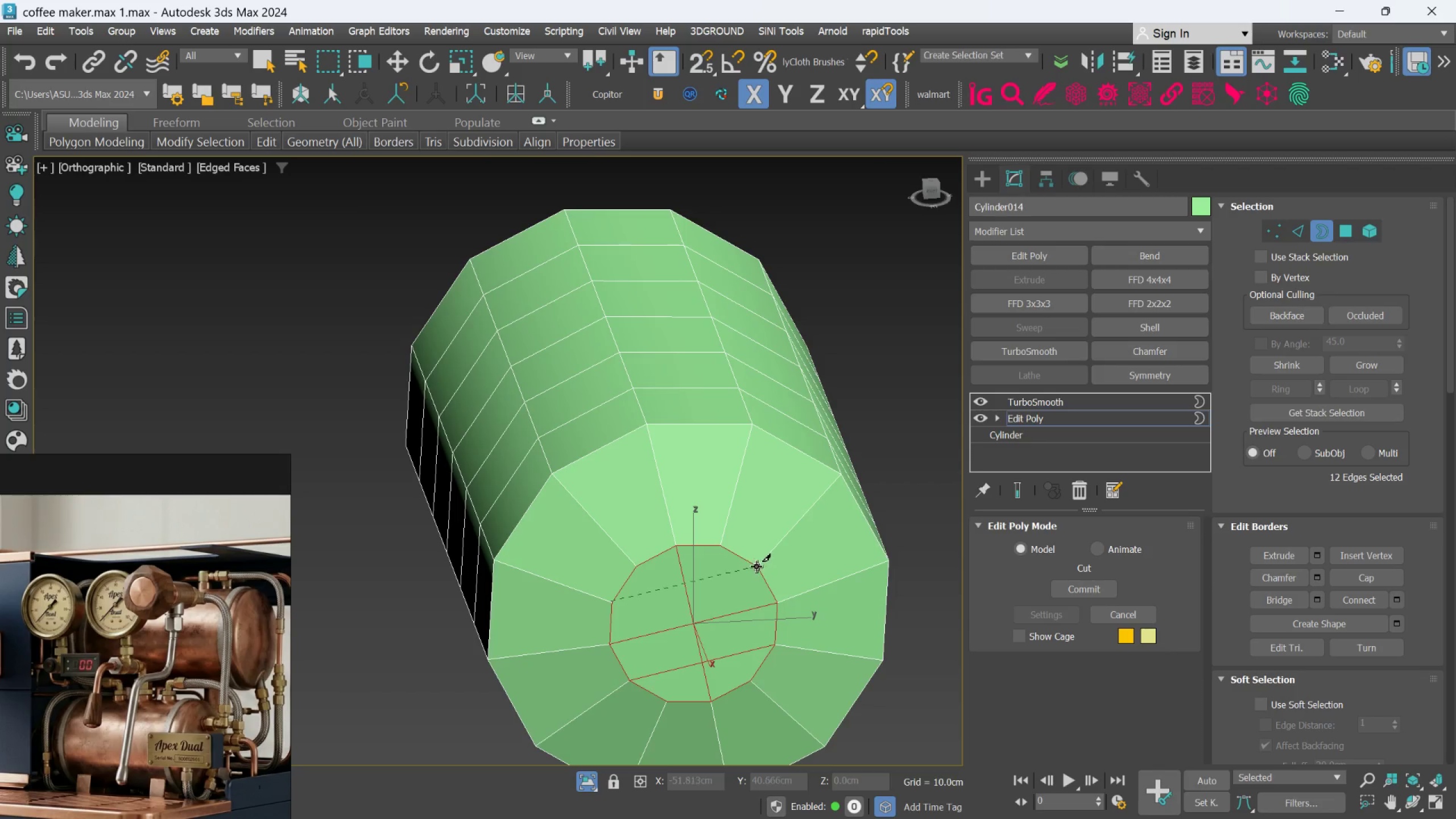 
left_click([757, 566])
 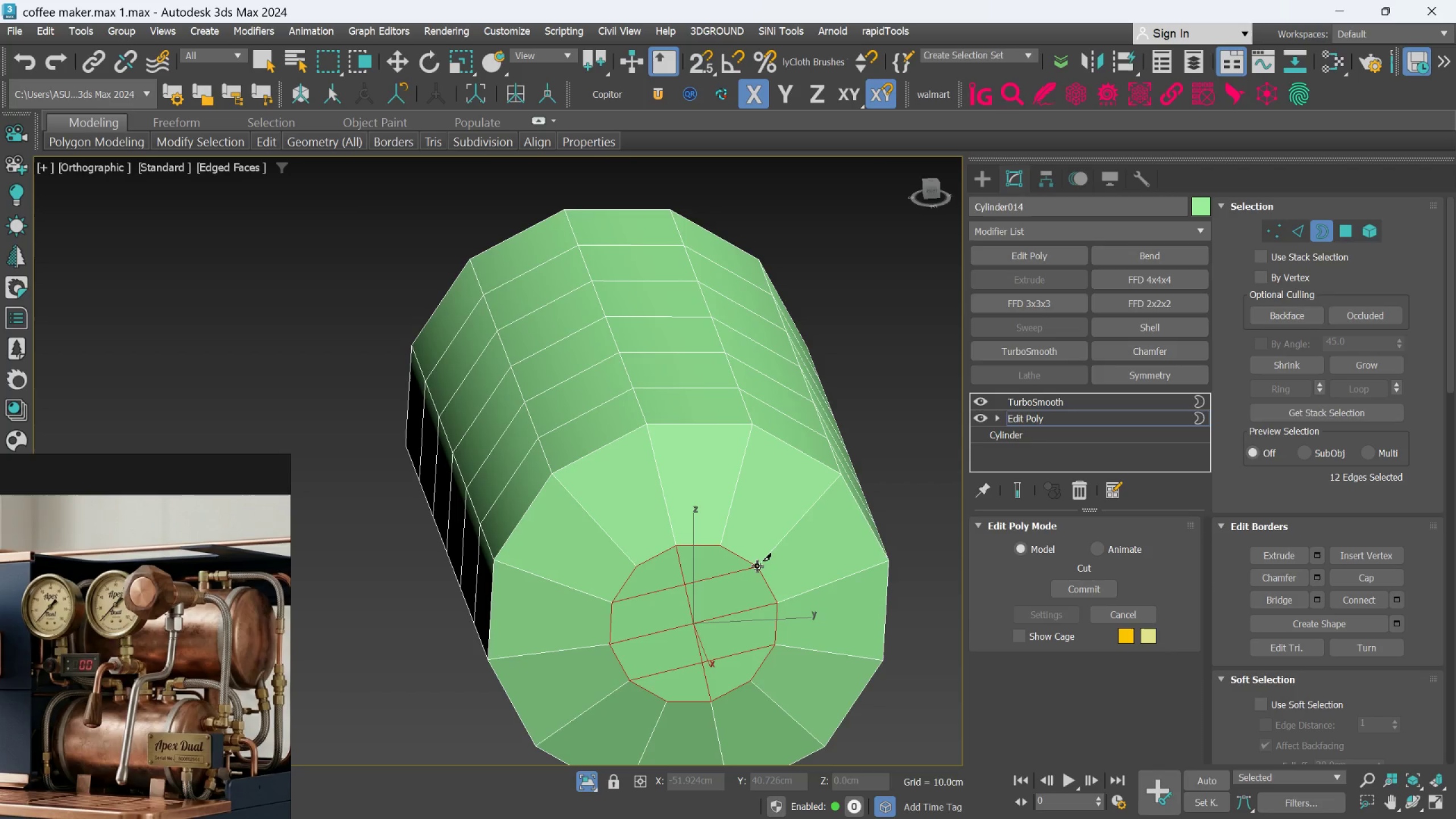 
right_click([757, 566])
 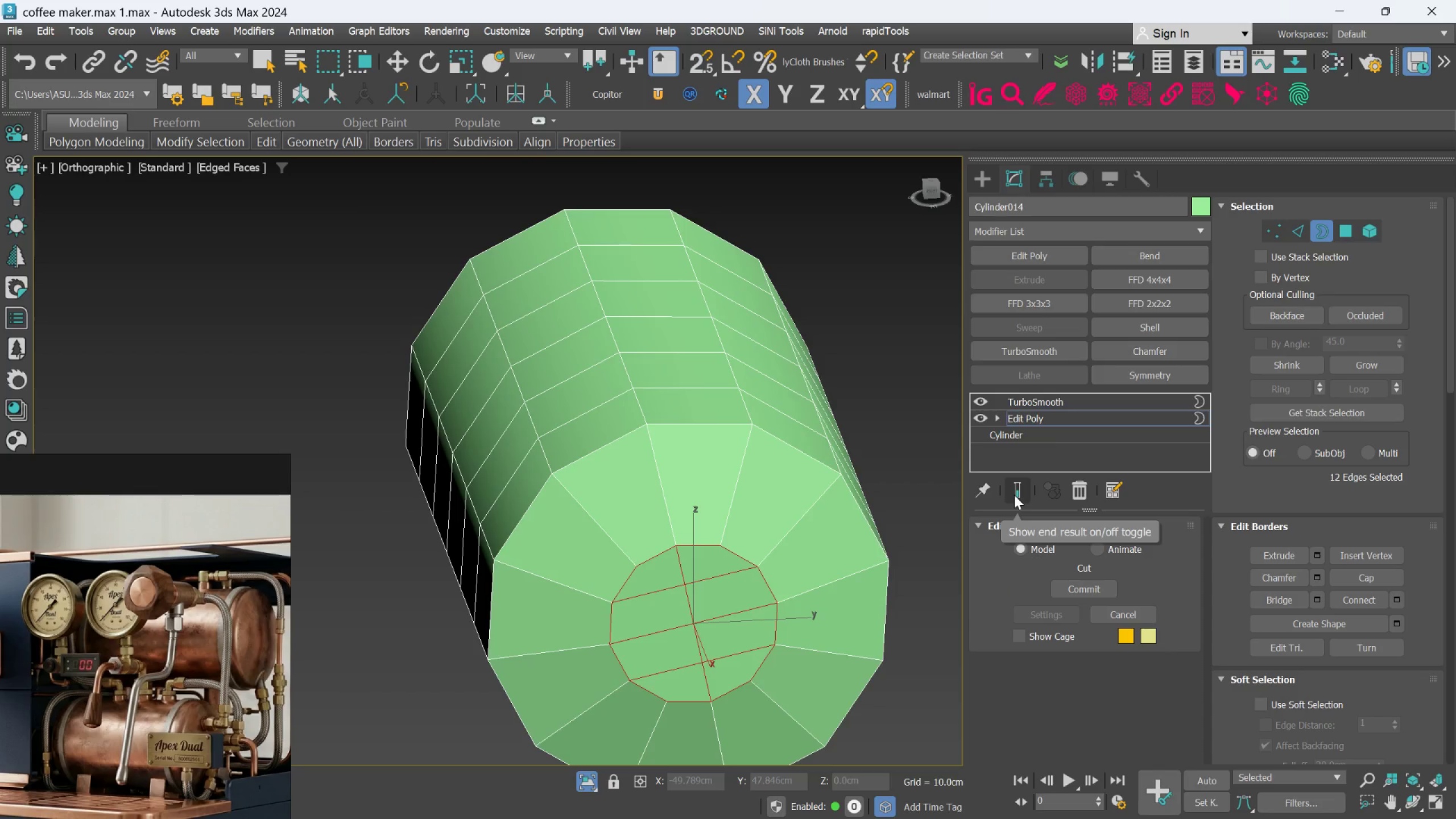 
left_click([1014, 495])
 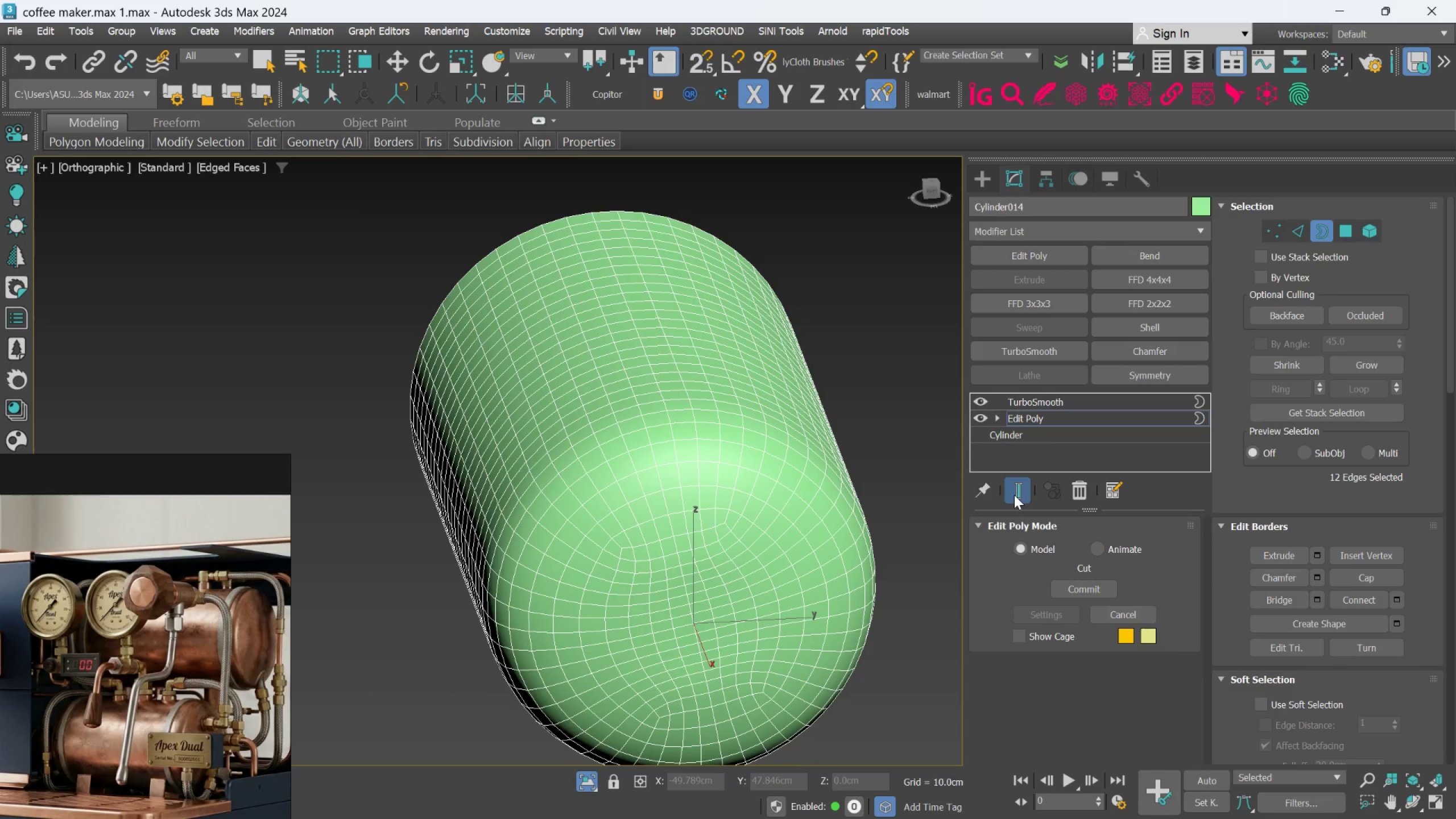 
left_click([1014, 495])
 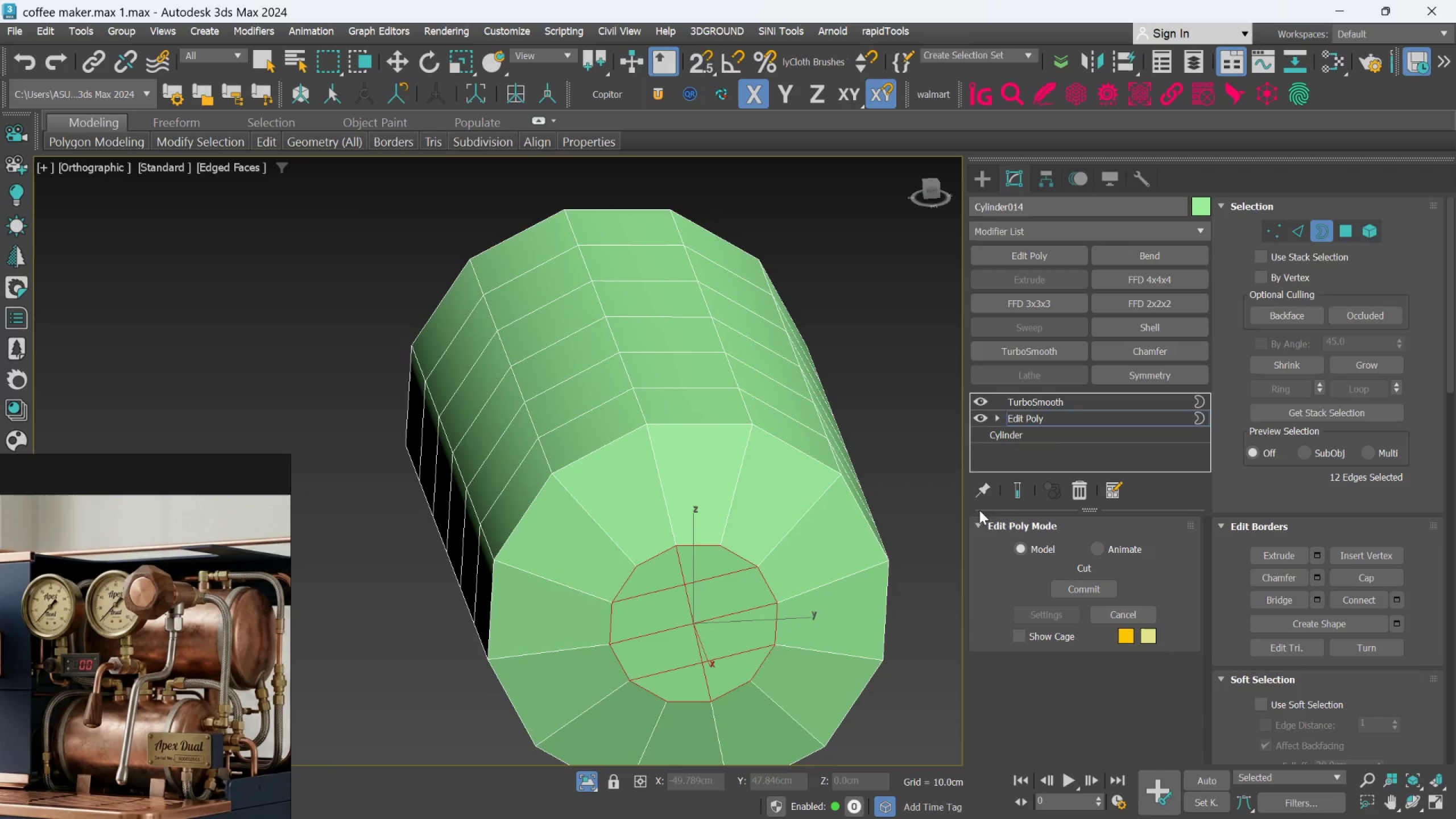 
hold_key(key=AltLeft, duration=0.46)
 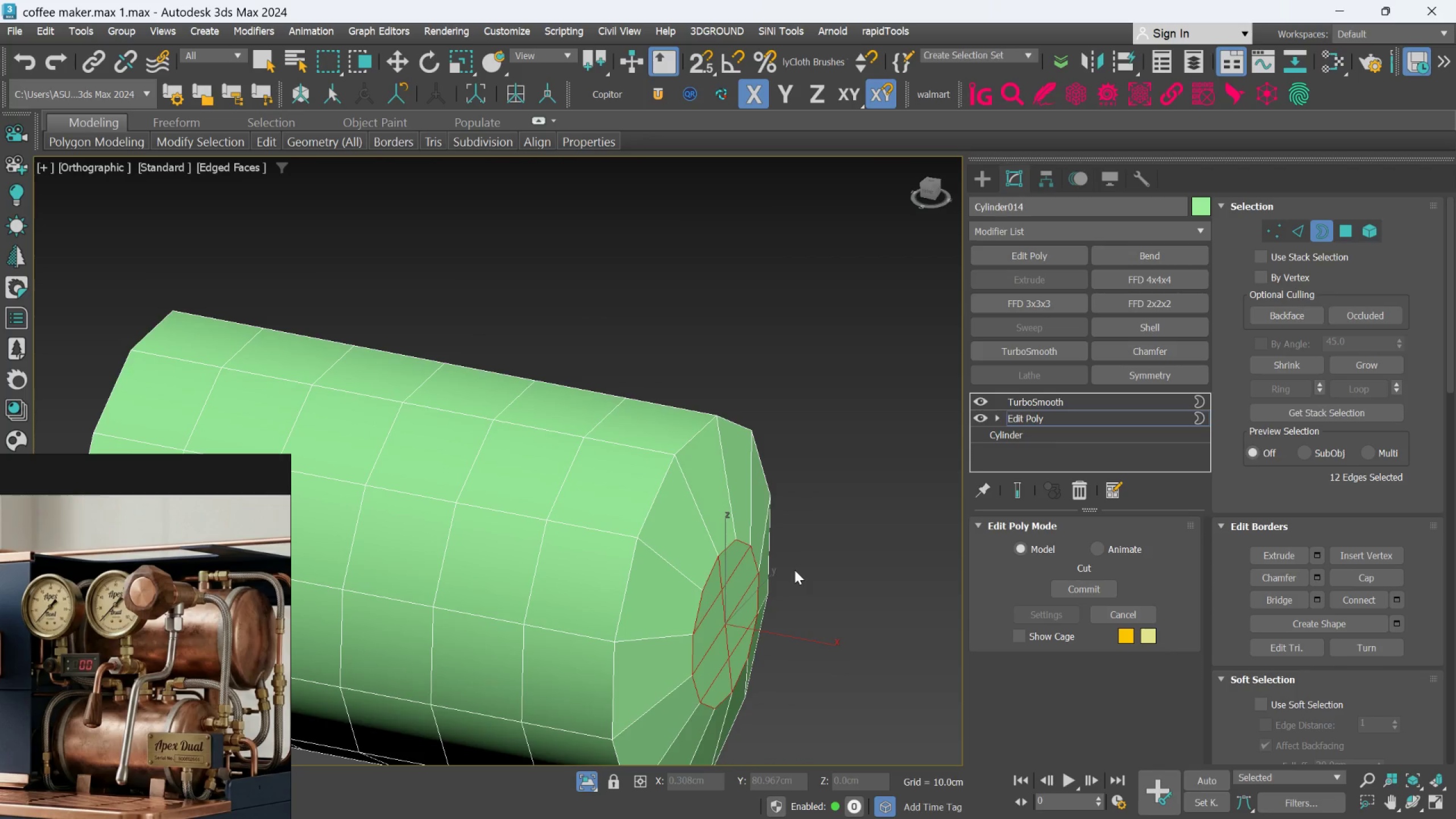 
key(Alt+1)
 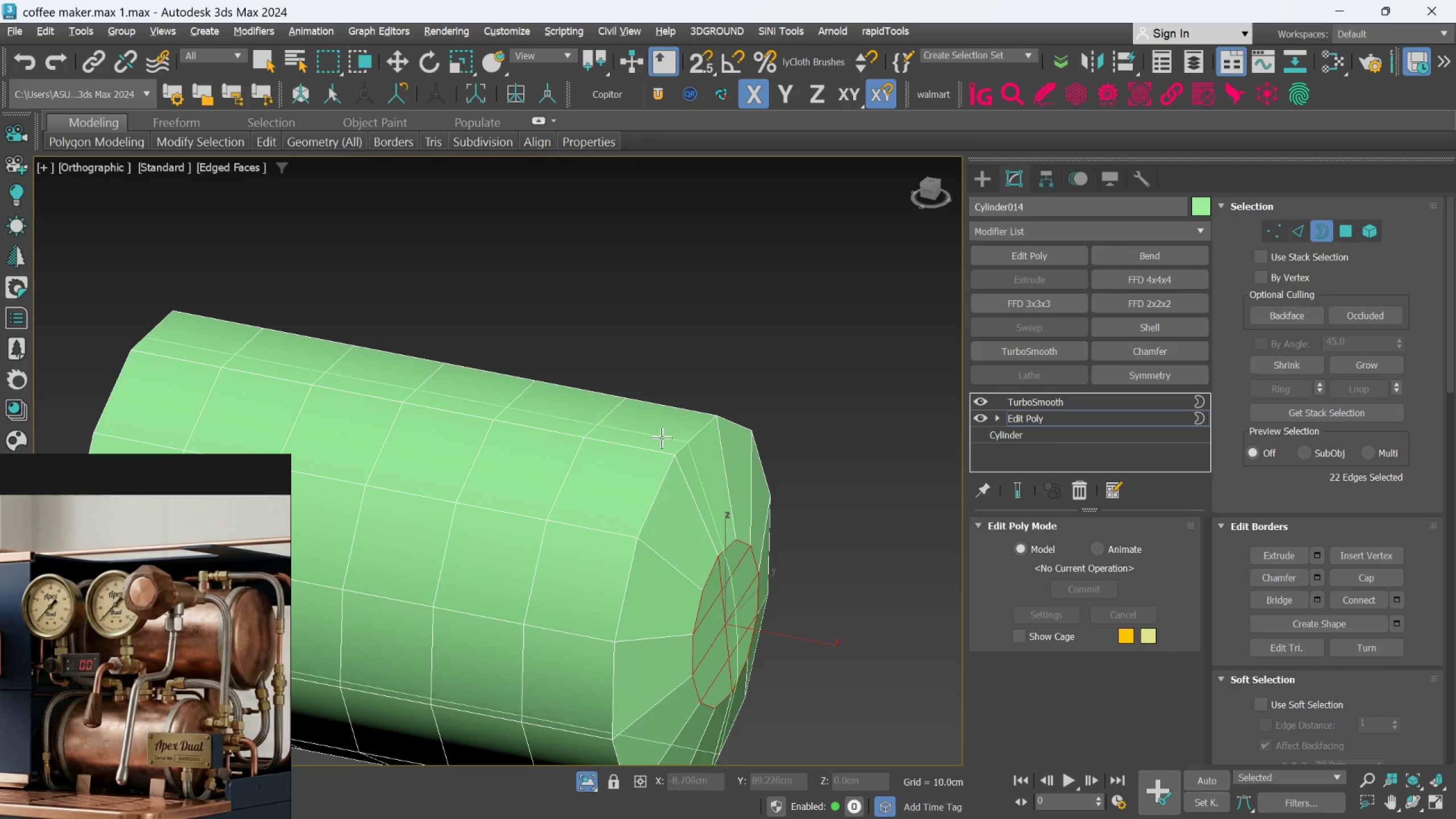 
left_click([662, 446])
 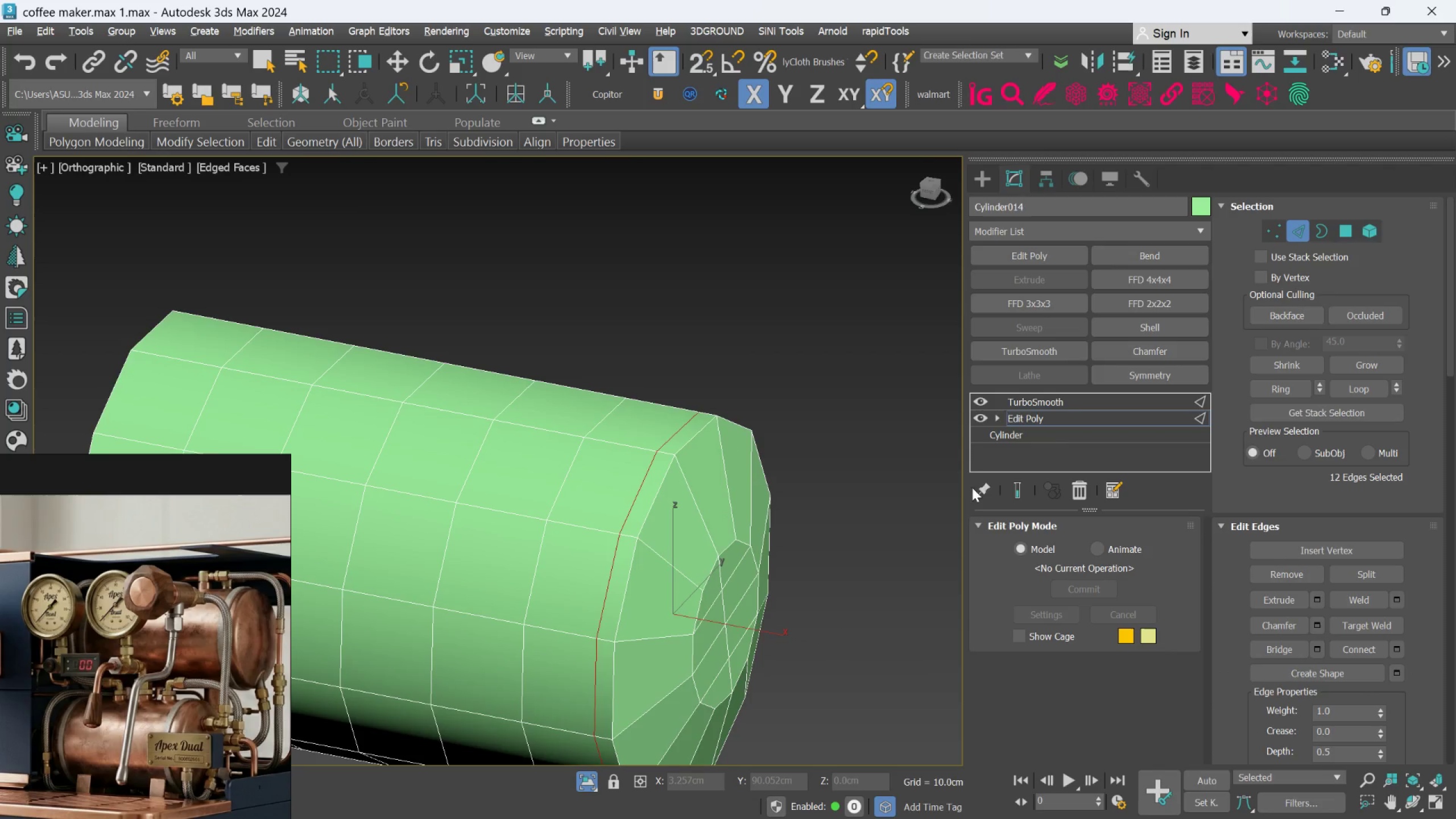 
left_click([1017, 495])
 